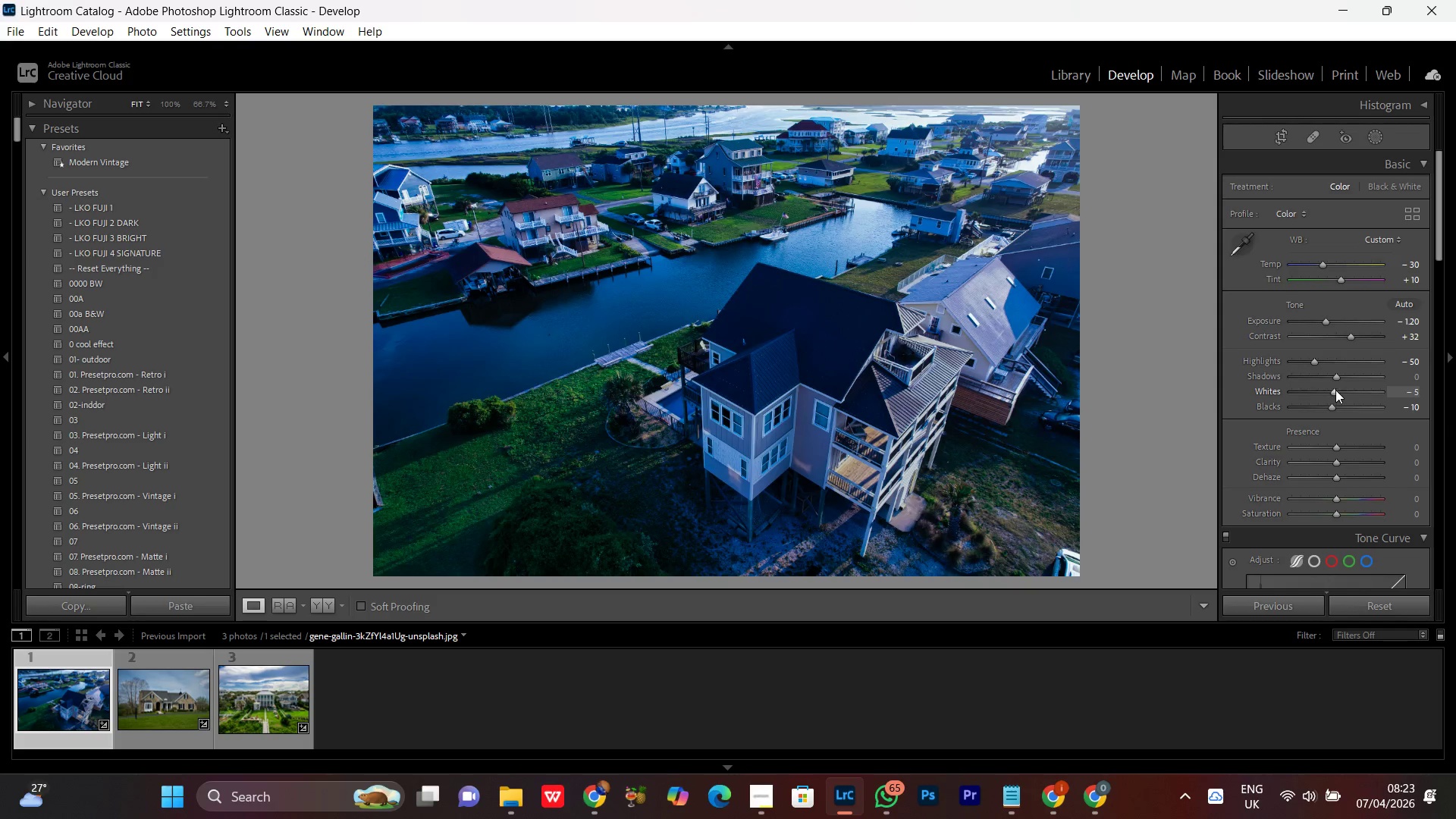 
scroll: coordinate [1335, 390], scroll_direction: down, amount: 5.0
 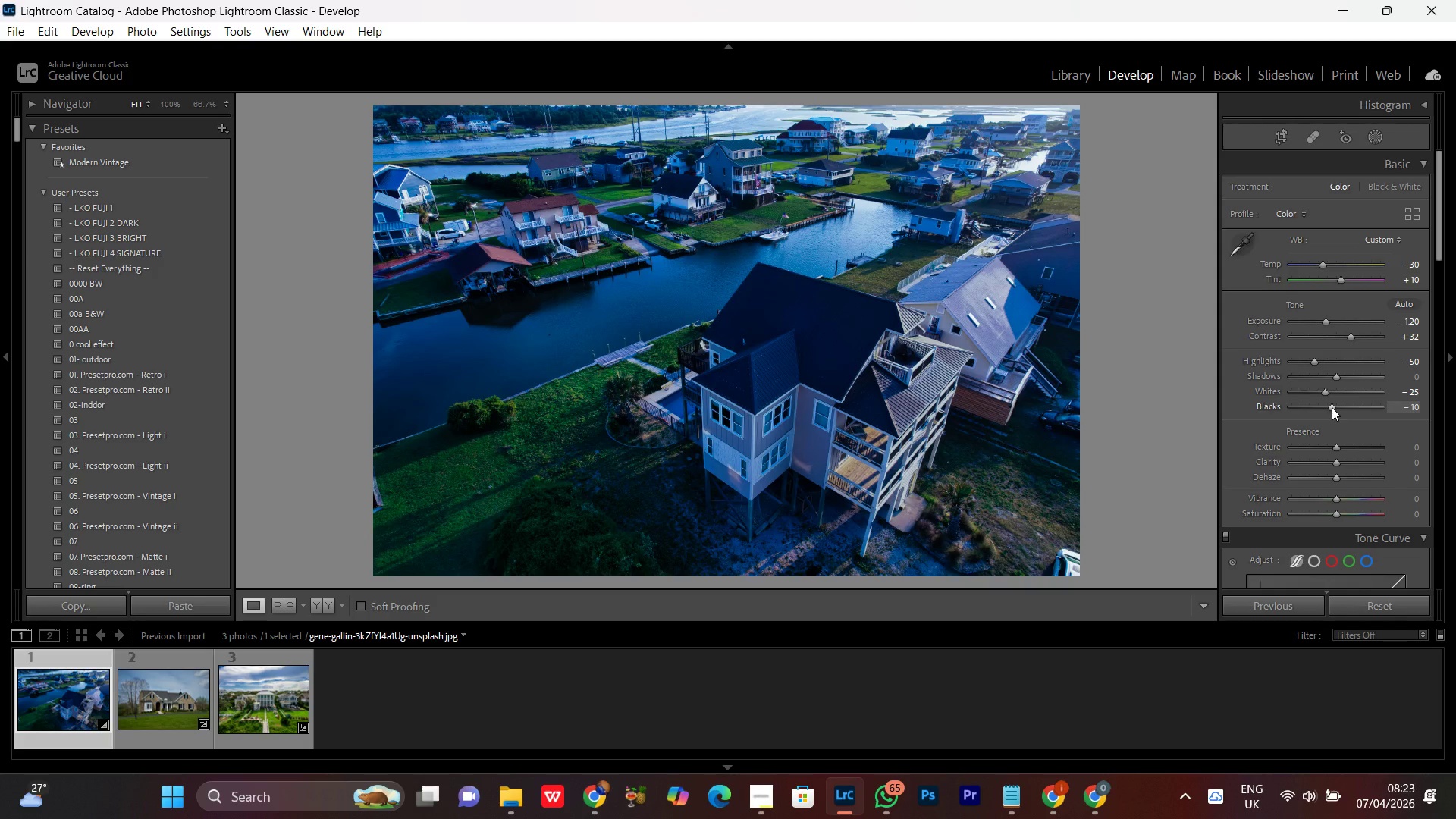 
left_click([1332, 407])
 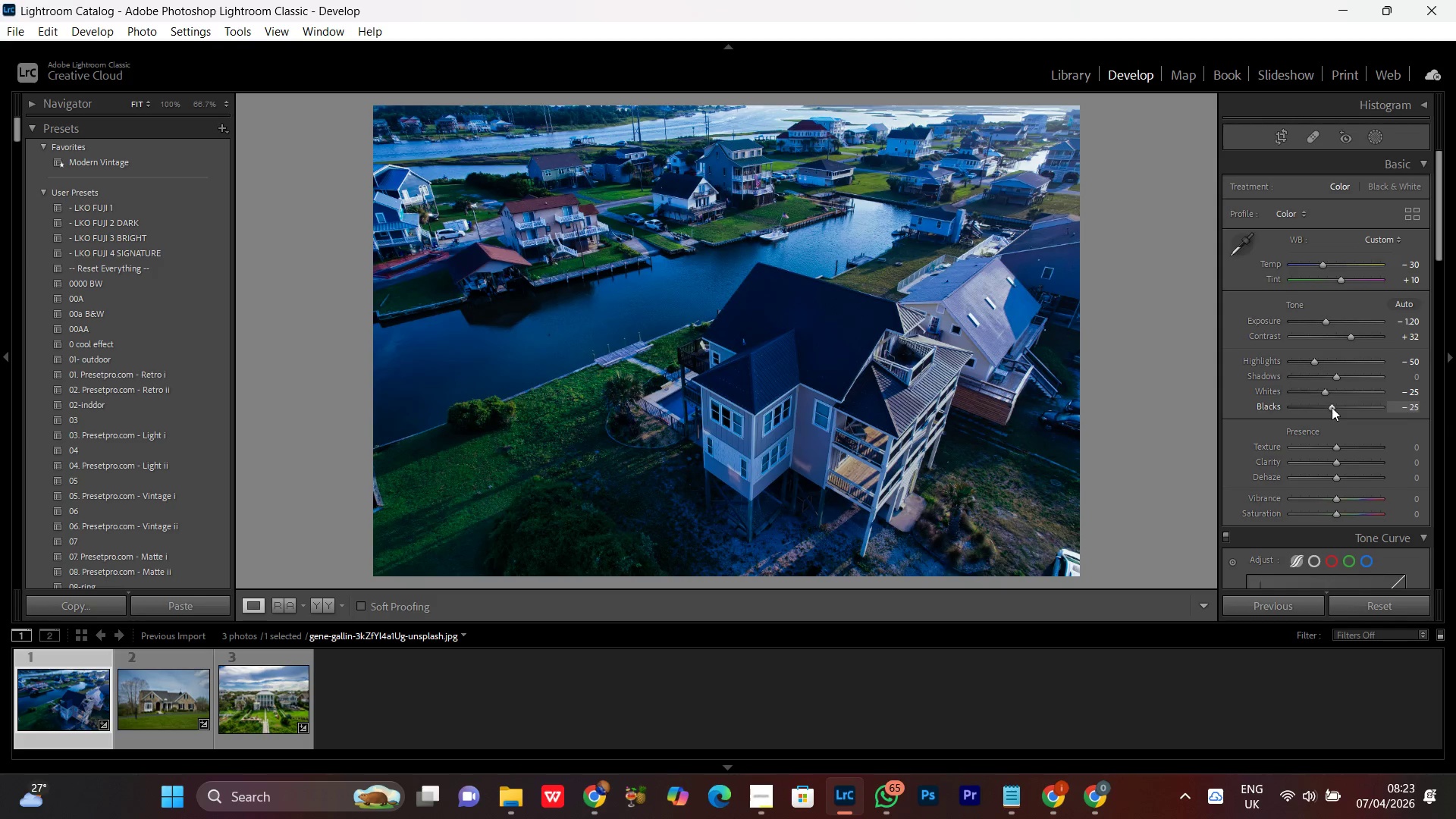 
scroll: coordinate [1332, 407], scroll_direction: down, amount: 7.0
 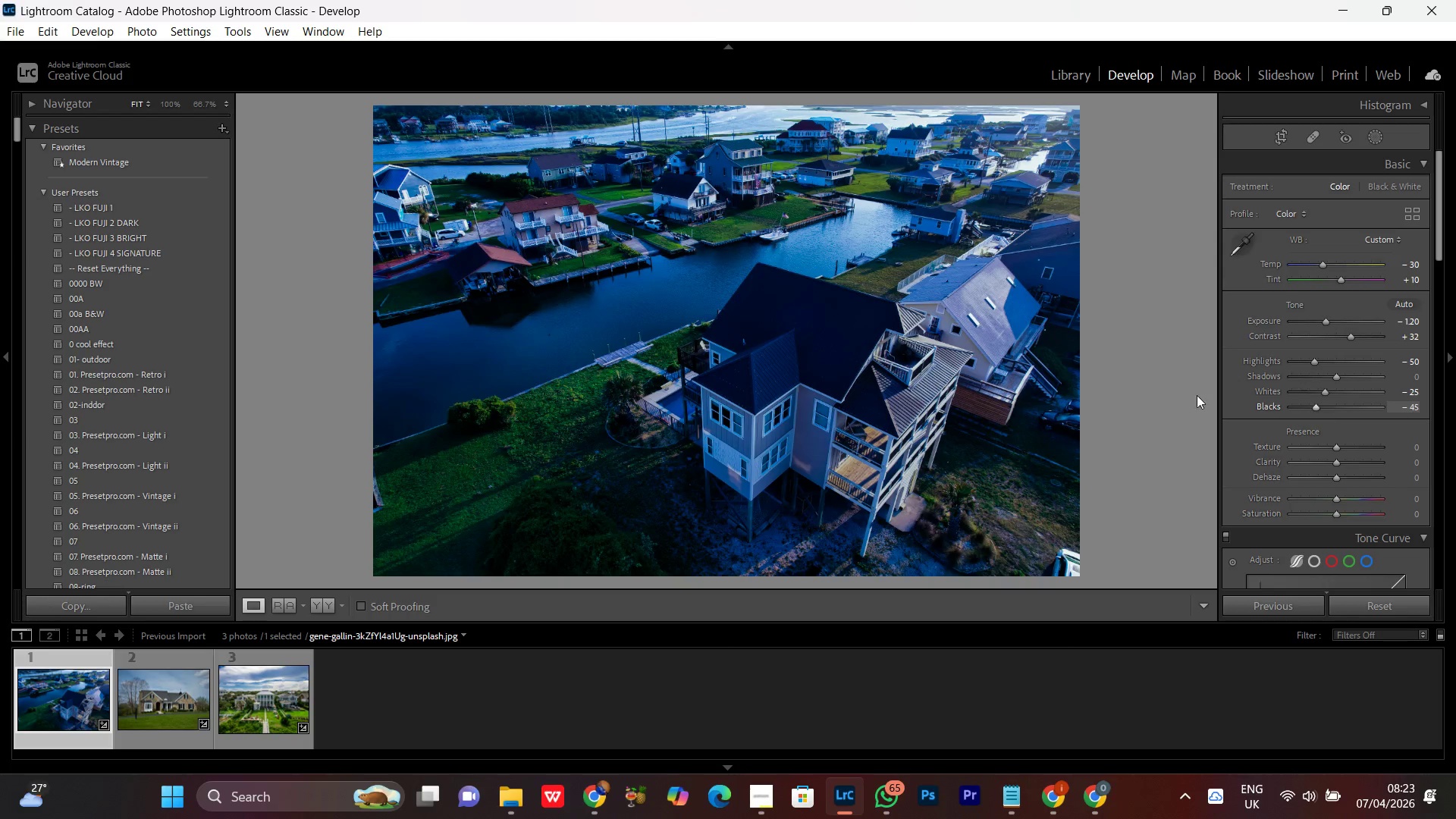 
double_click([785, 410])
 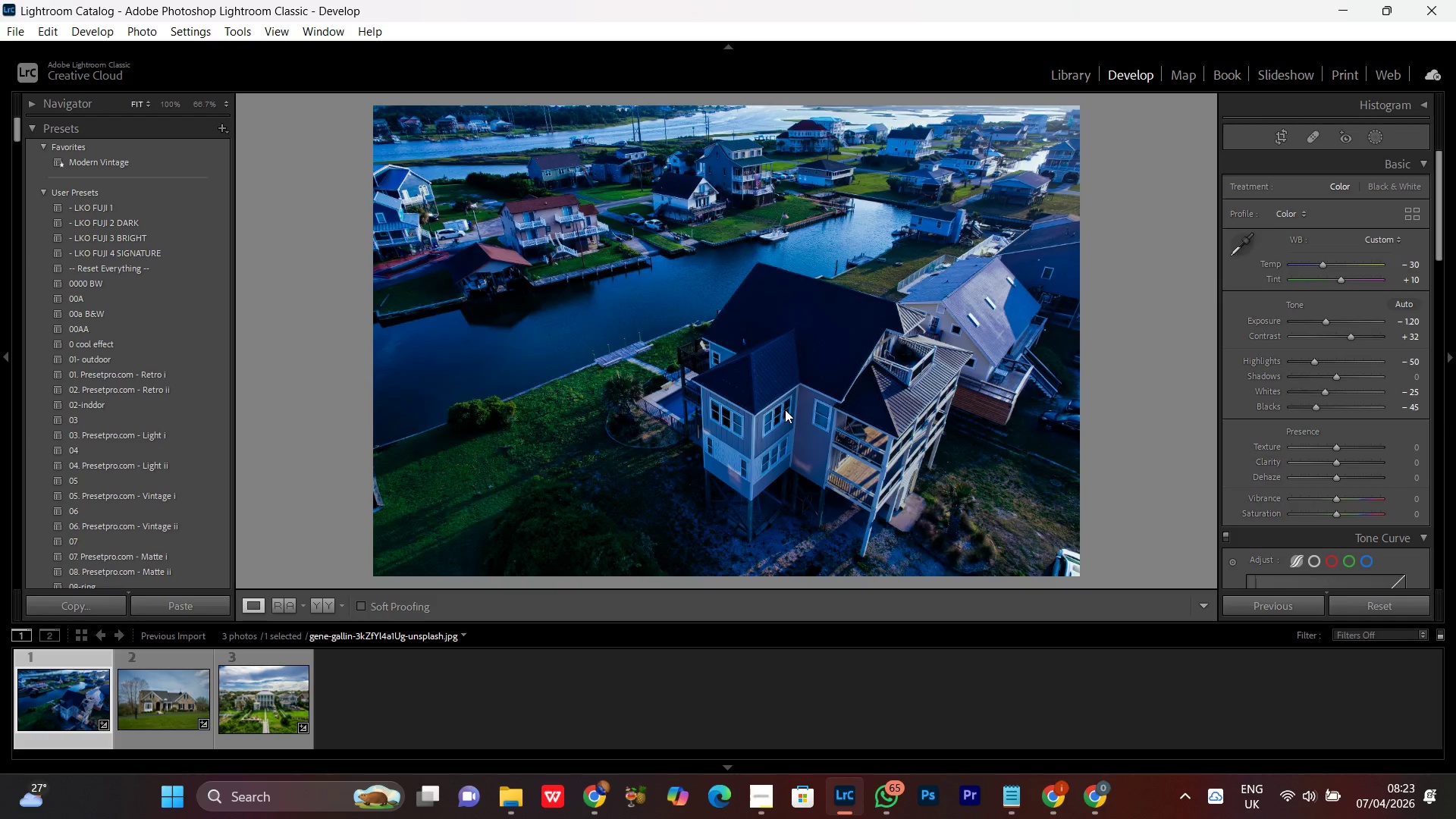 
triple_click([785, 410])
 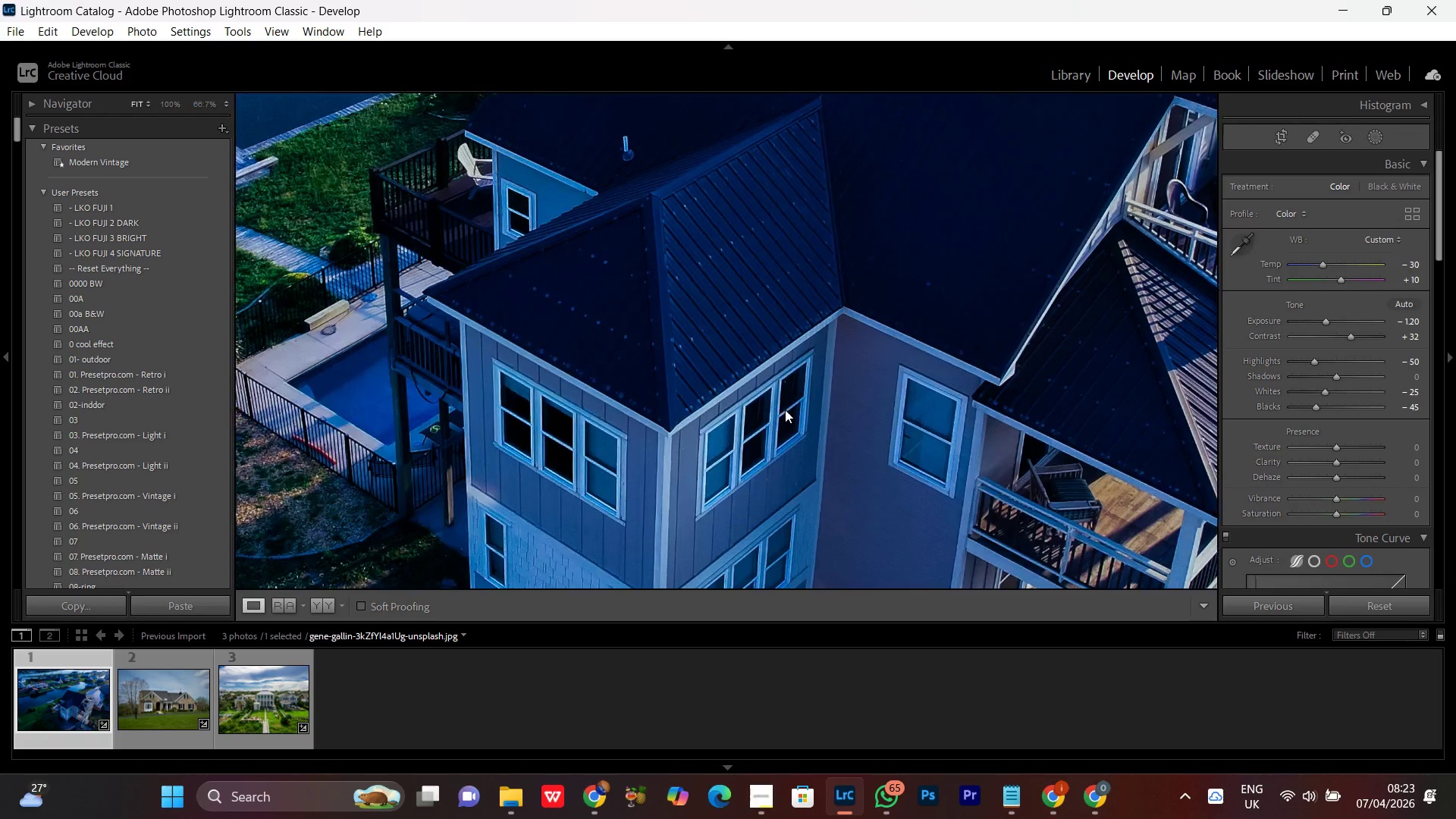 
triple_click([785, 410])
 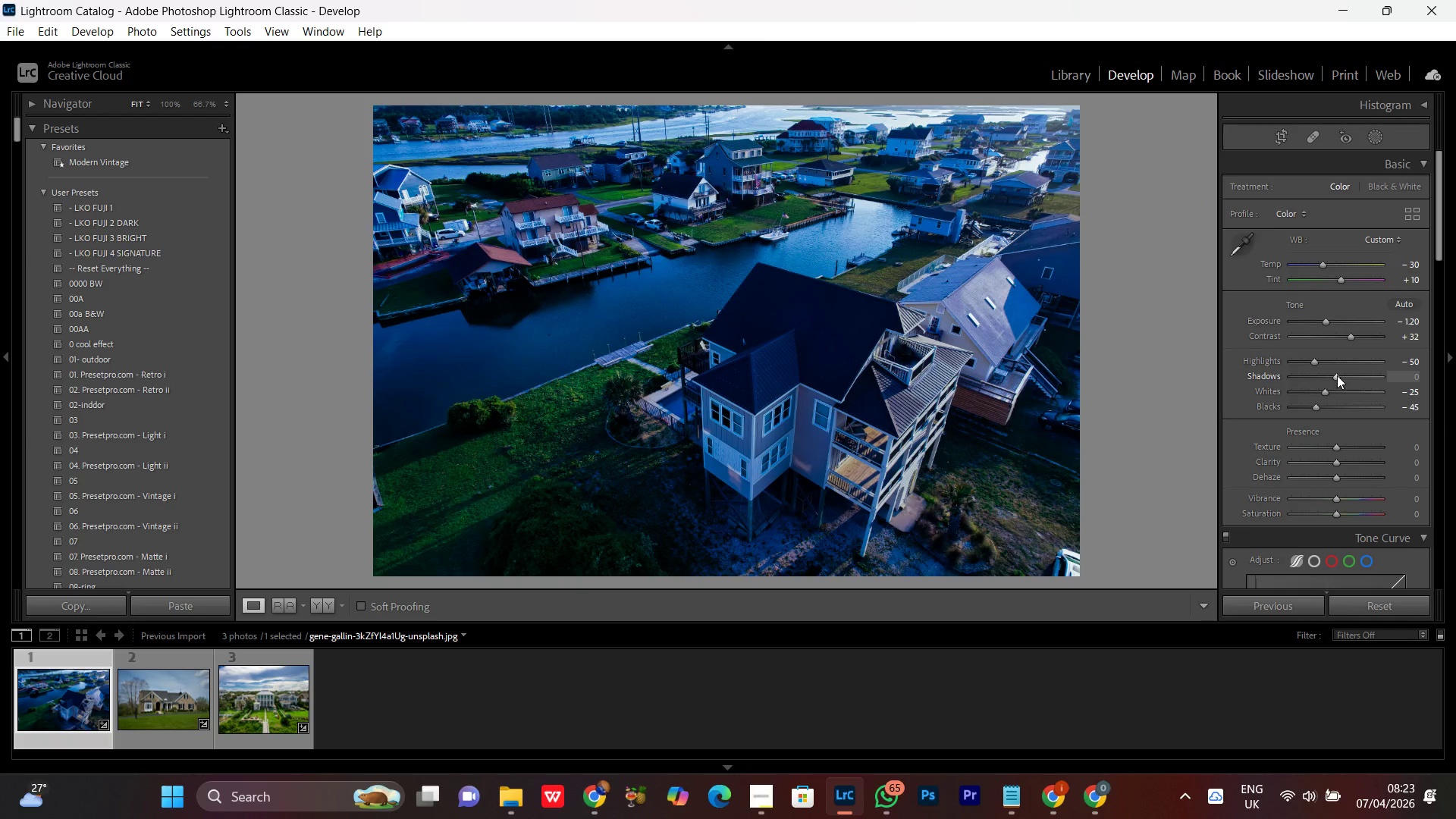 
left_click([1337, 375])
 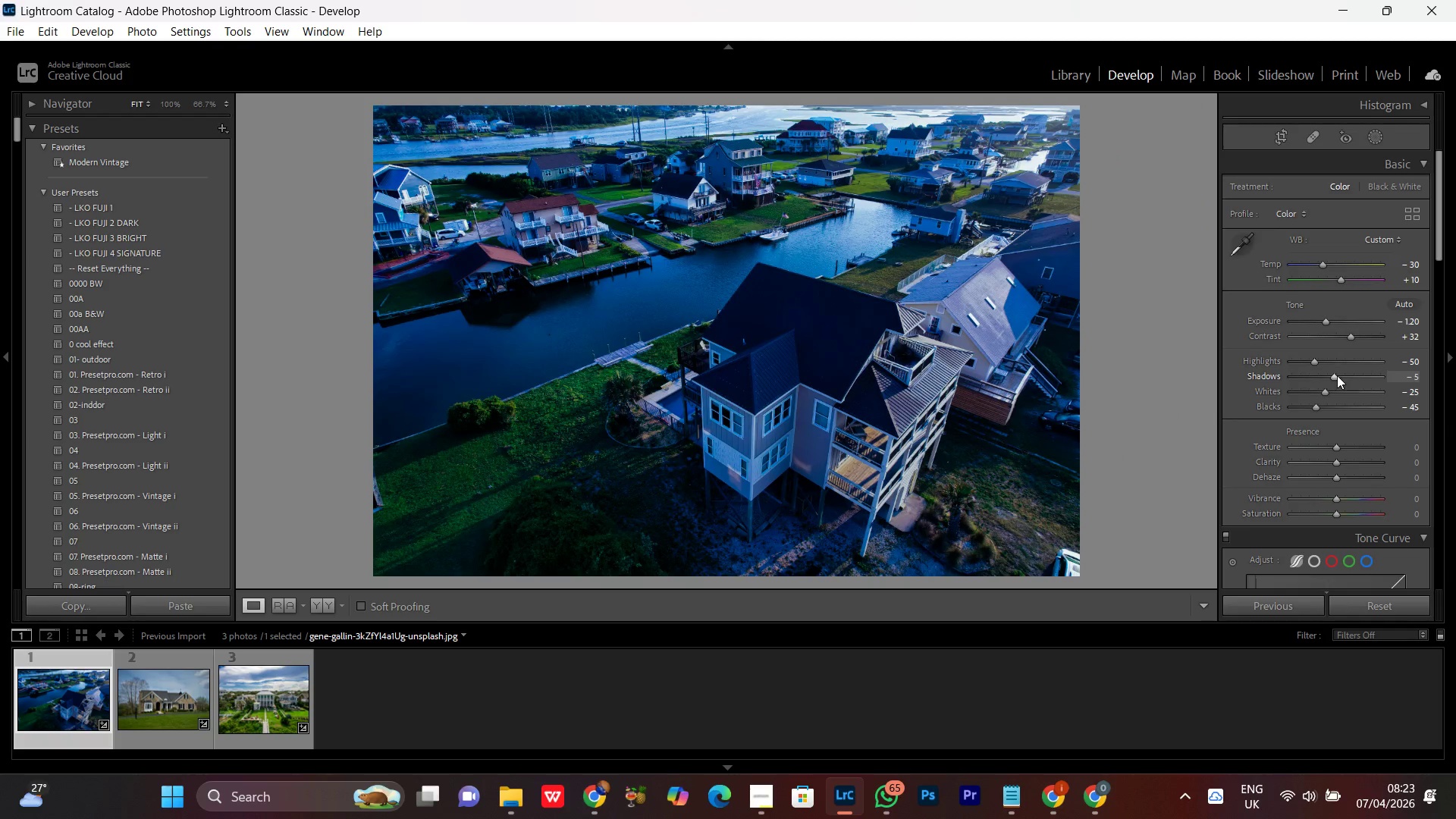 
scroll: coordinate [1337, 375], scroll_direction: down, amount: 4.0
 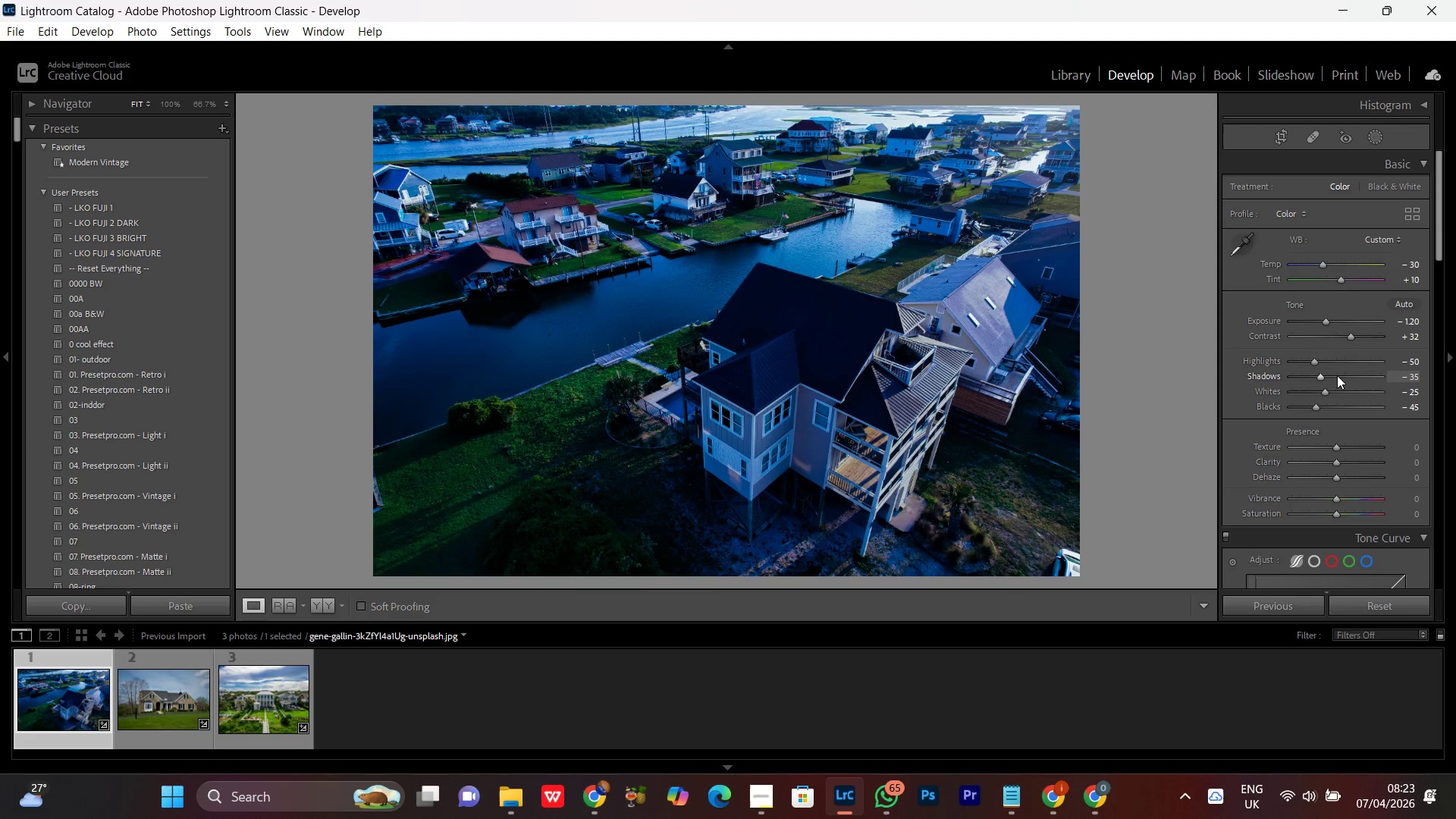 
scroll: coordinate [1337, 375], scroll_direction: up, amount: 1.0
 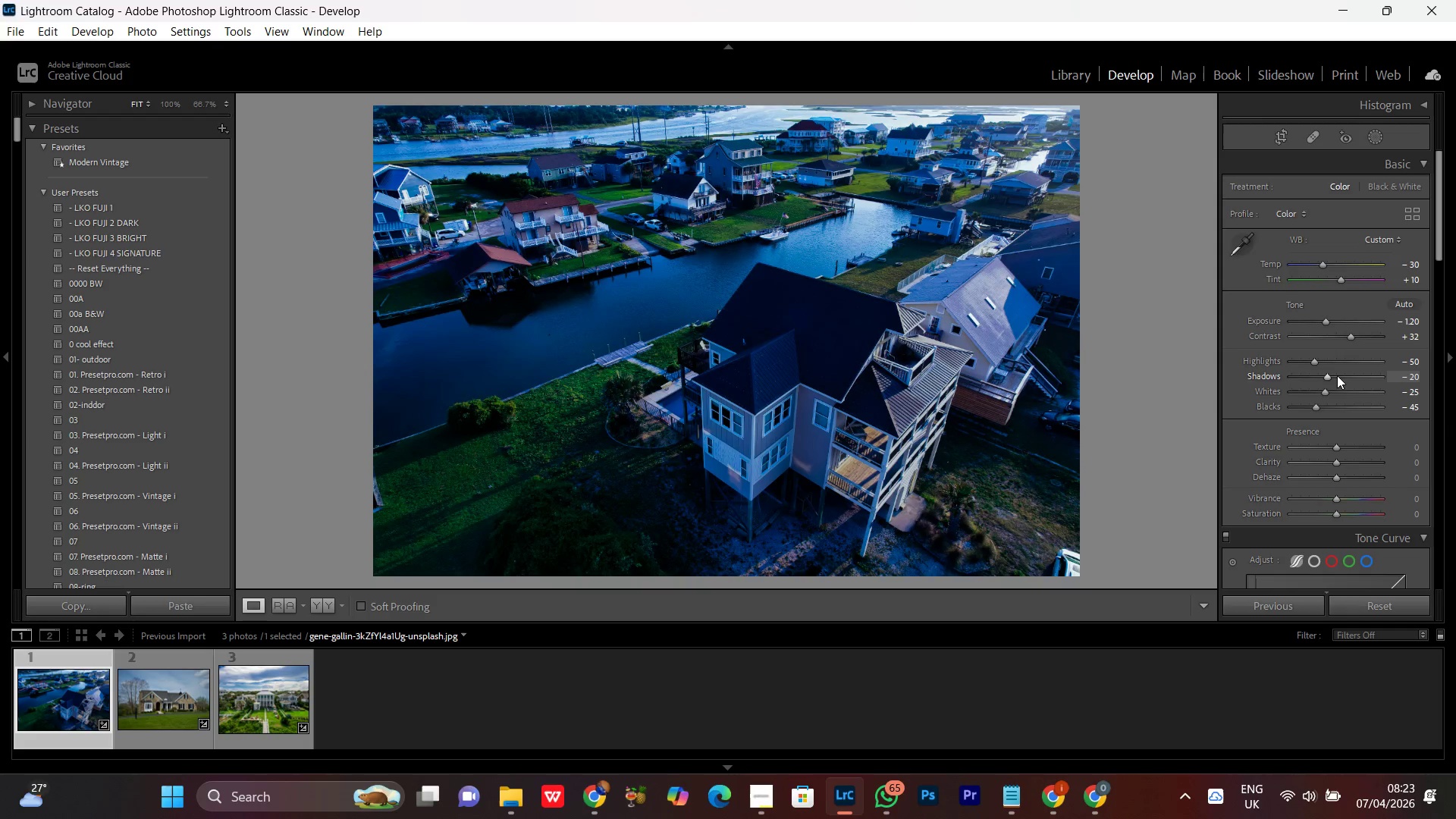 
scroll: coordinate [1337, 375], scroll_direction: down, amount: 2.0
 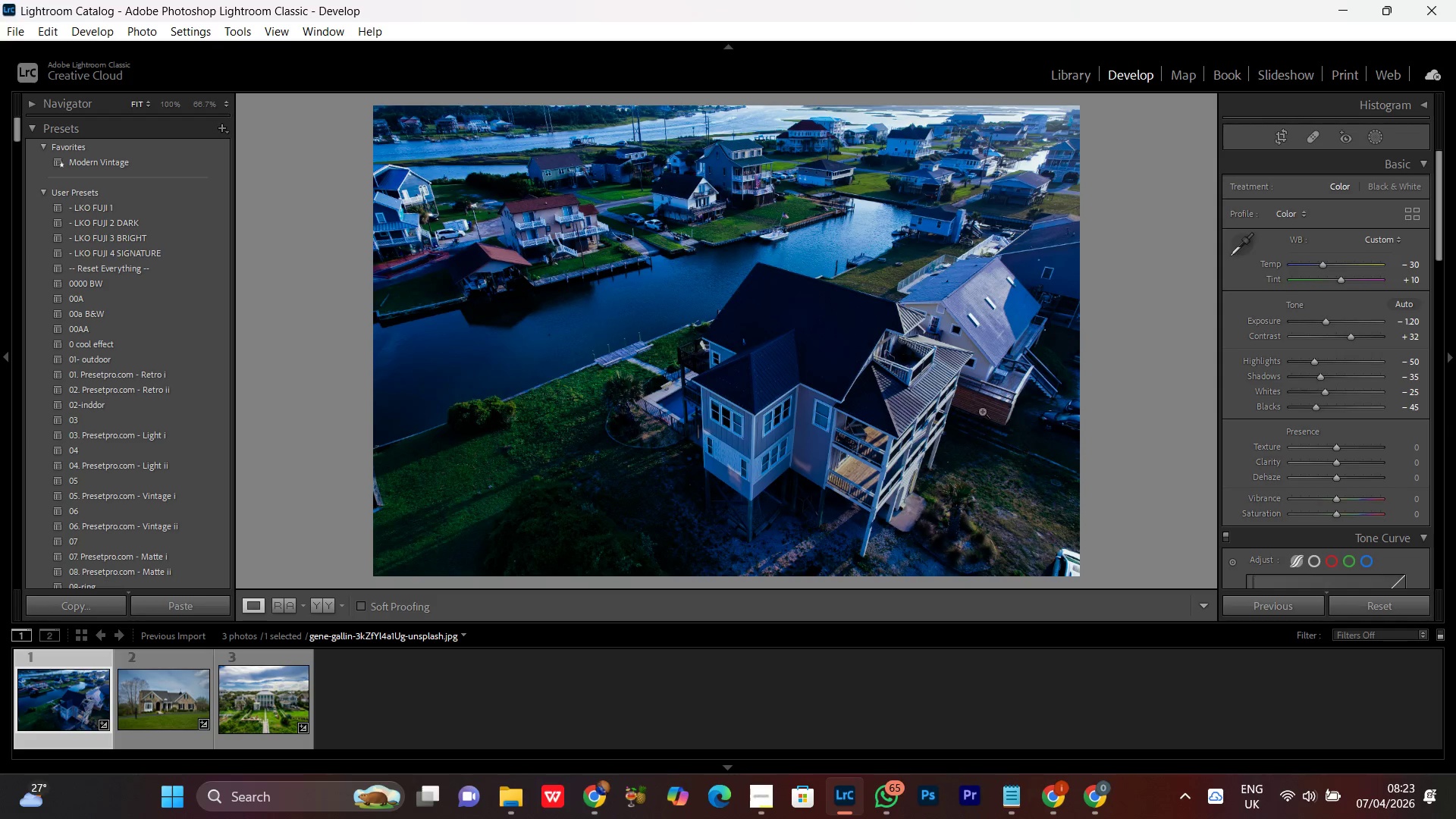 
double_click([845, 388])
 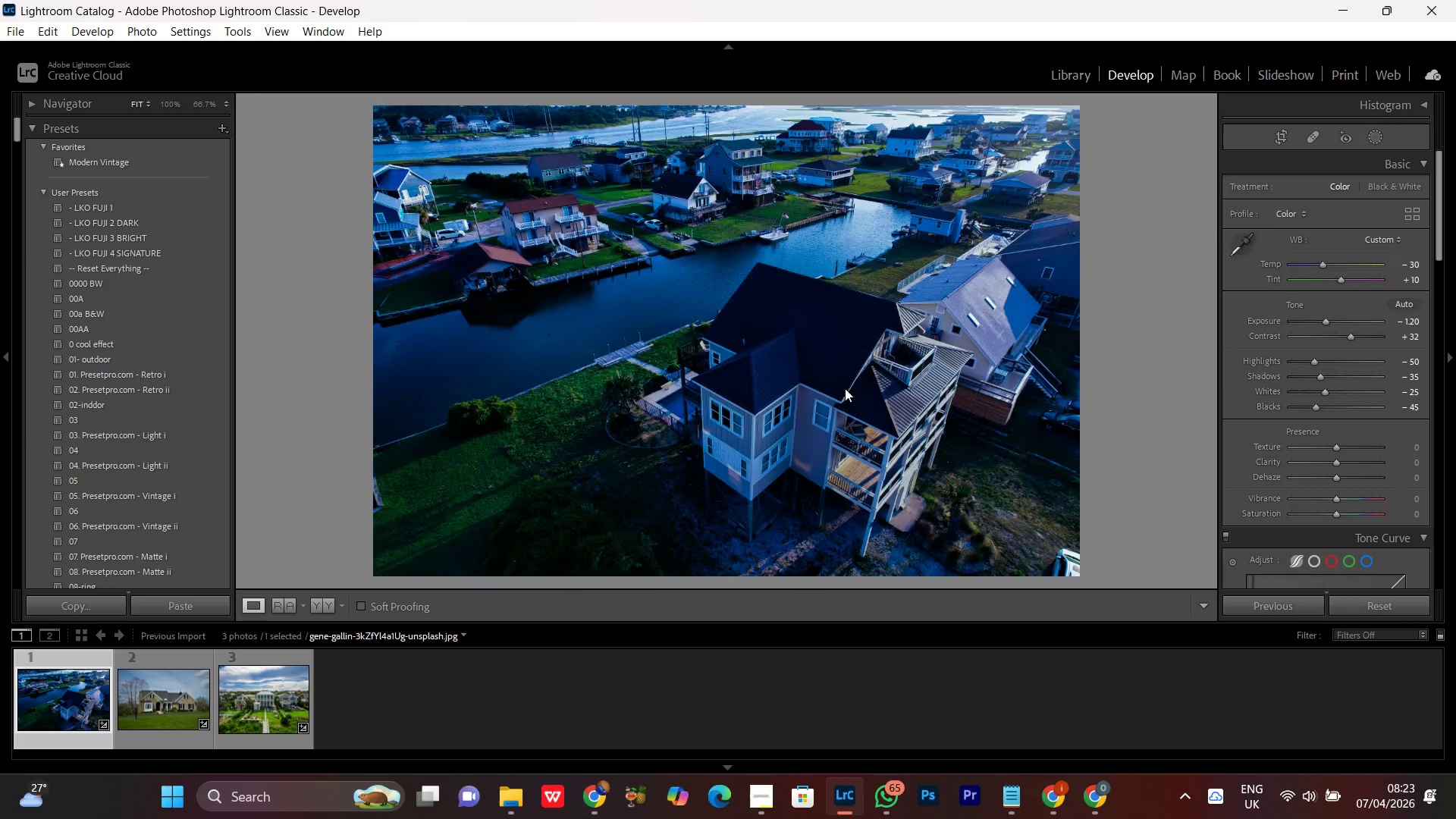 
triple_click([845, 388])
 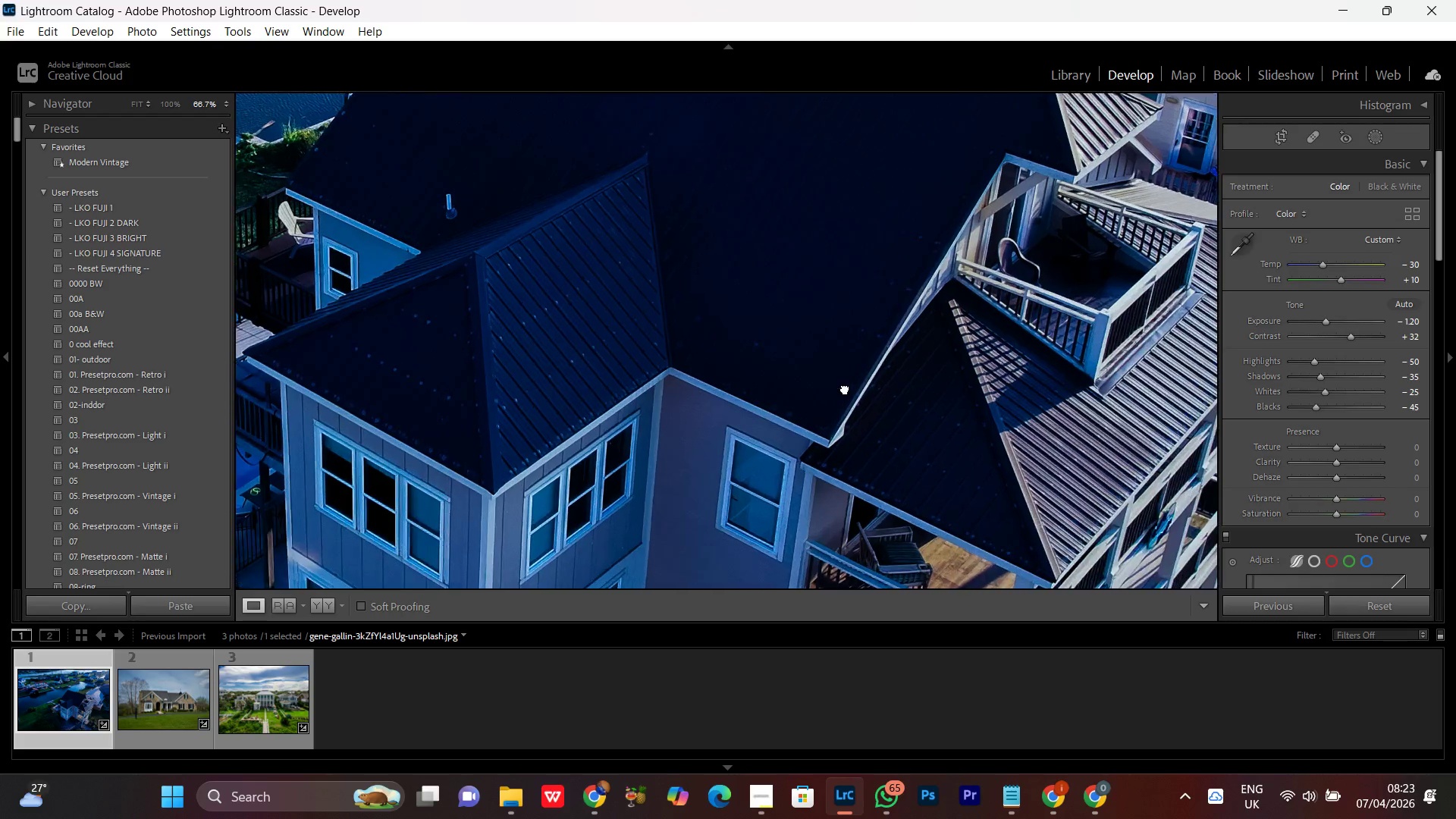 
triple_click([845, 388])
 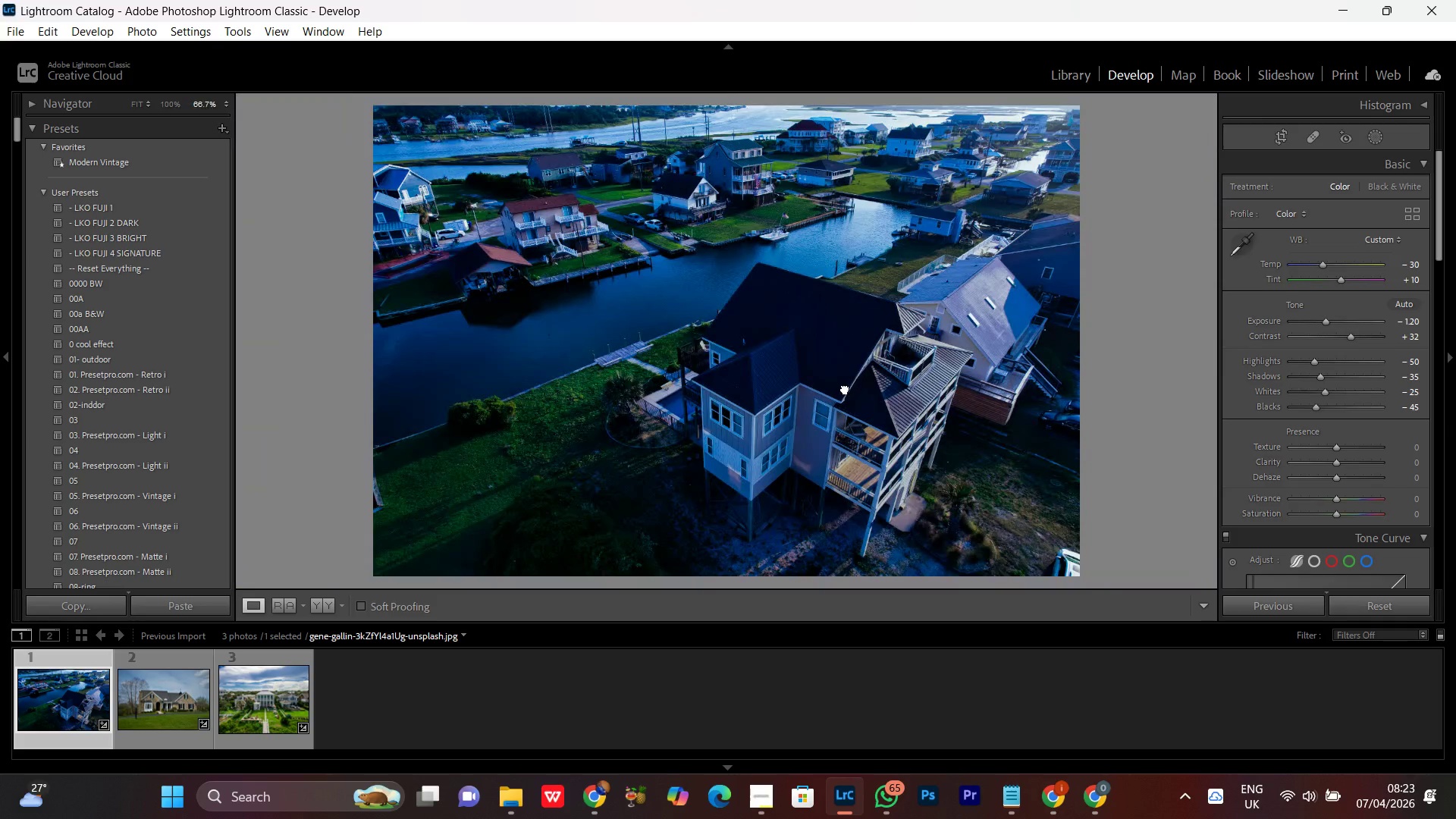 
triple_click([845, 388])
 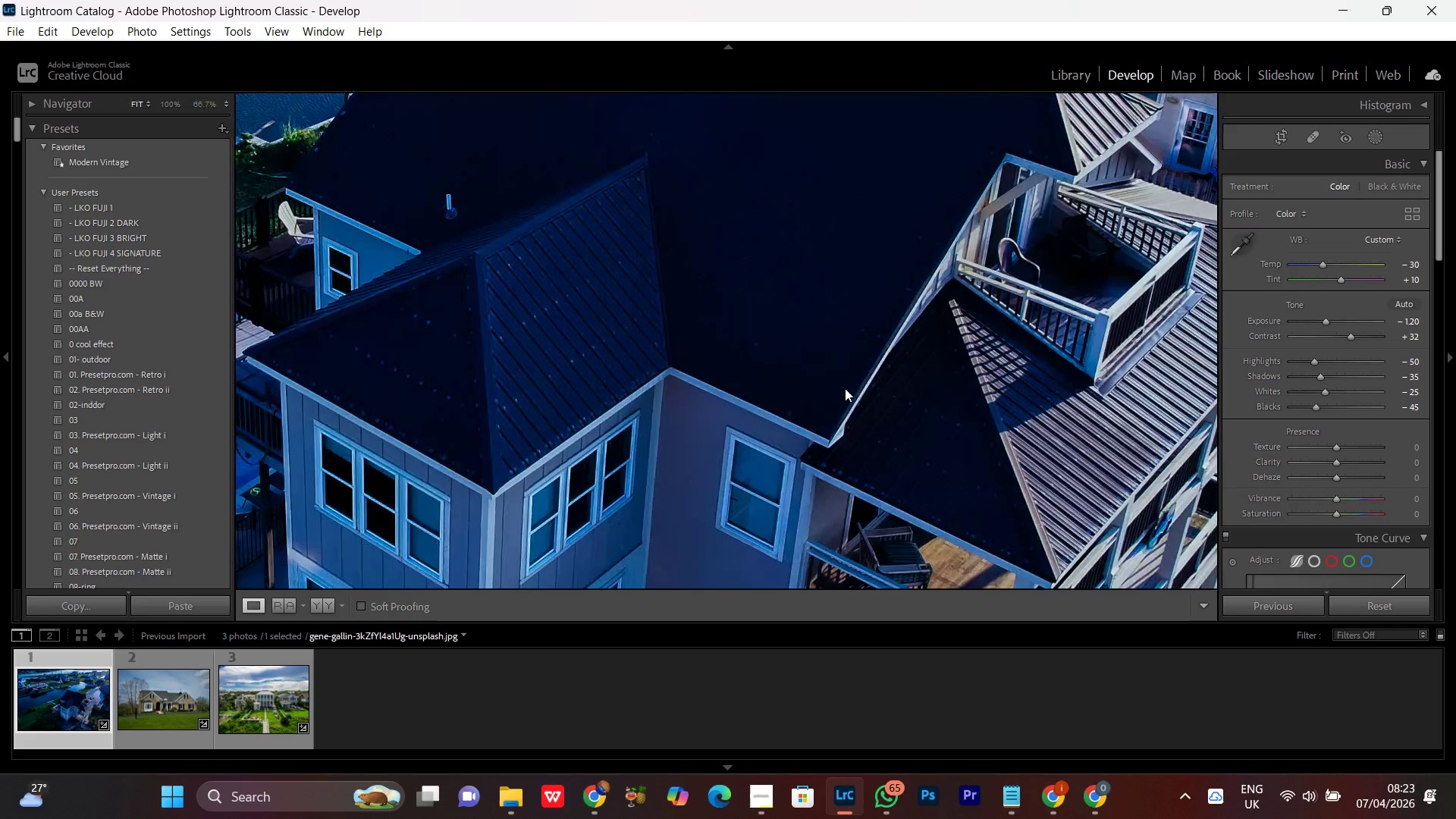 
triple_click([845, 388])
 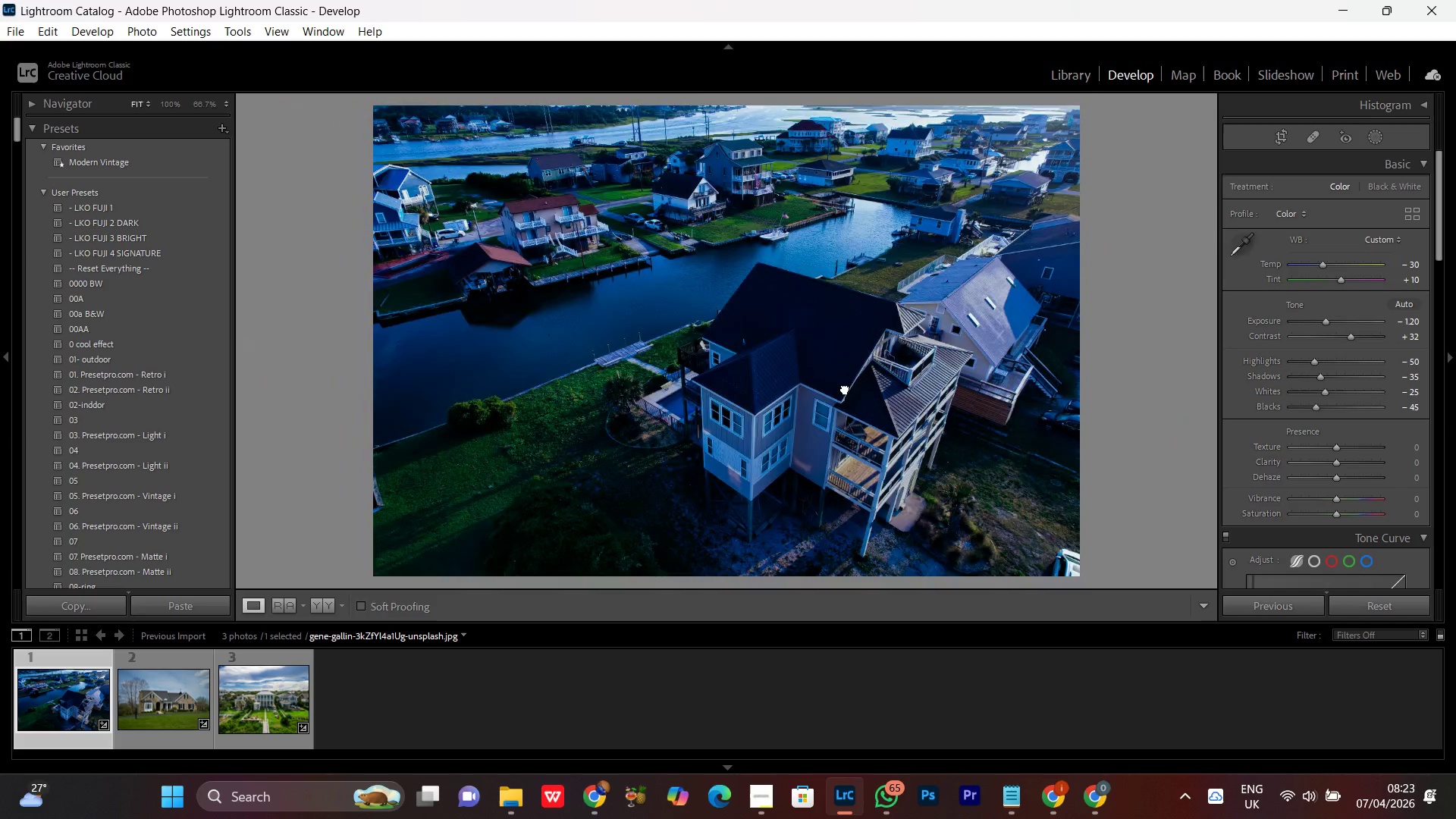 
double_click([845, 388])
 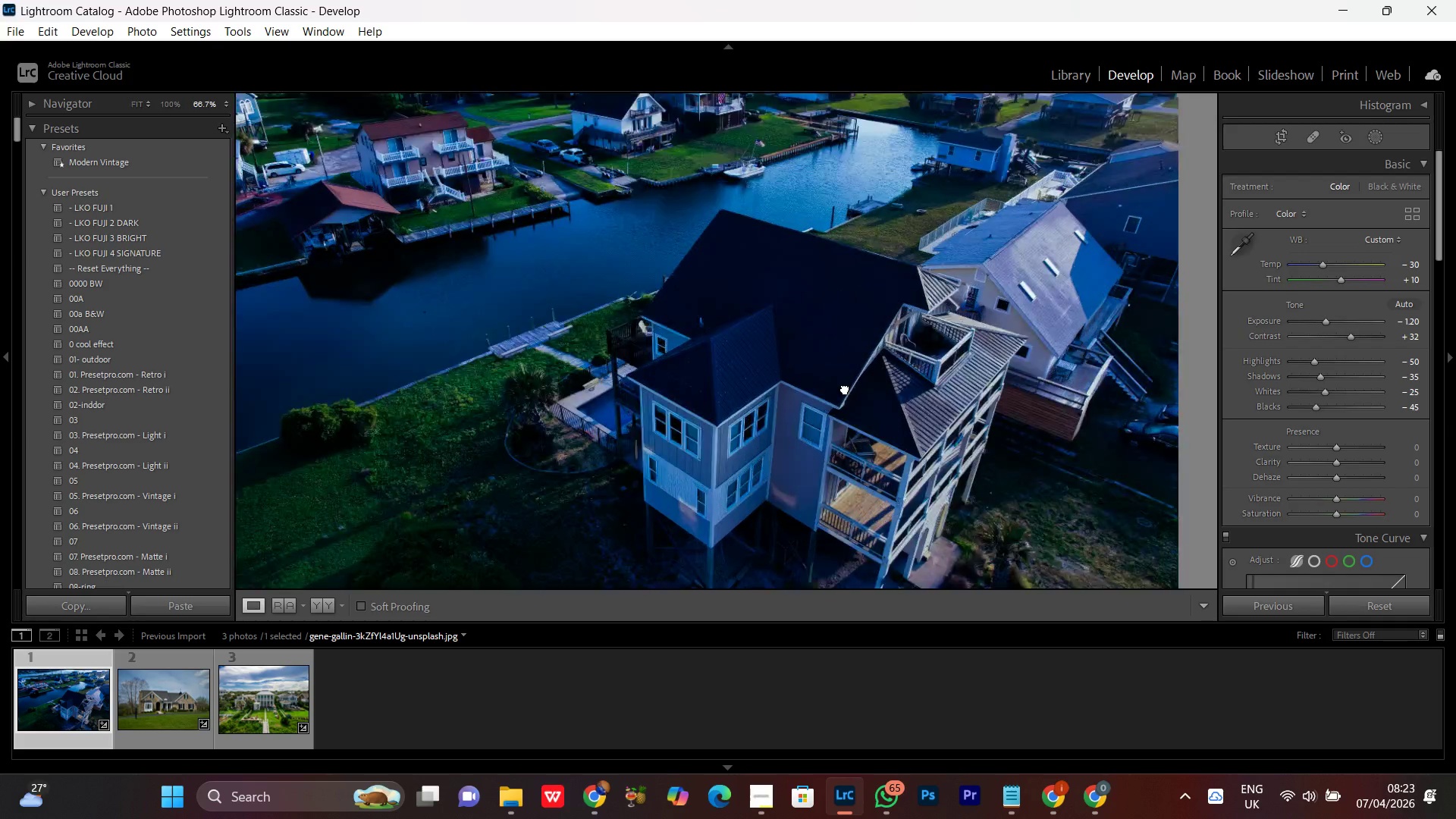 
double_click([845, 388])
 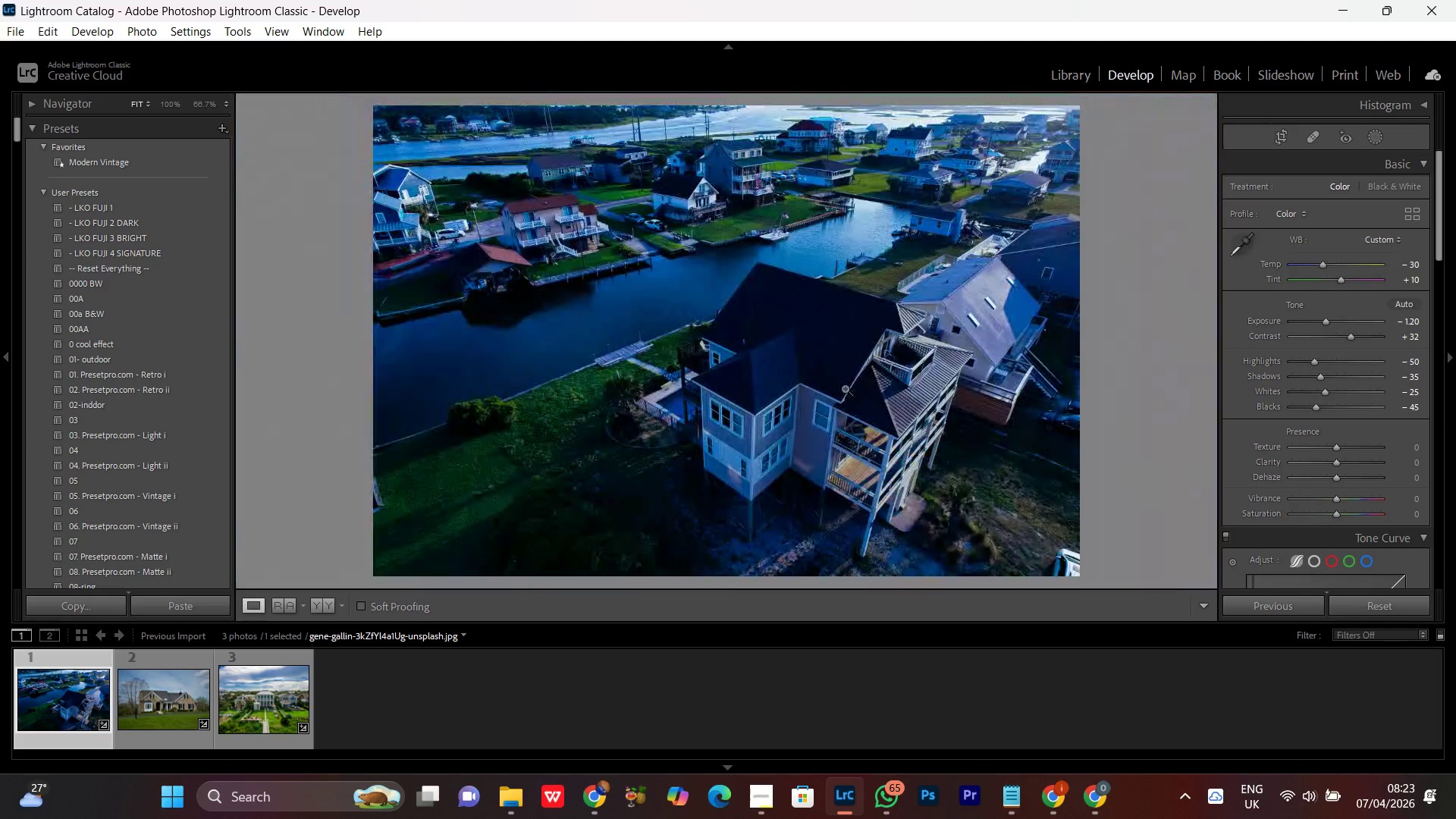 
triple_click([845, 388])
 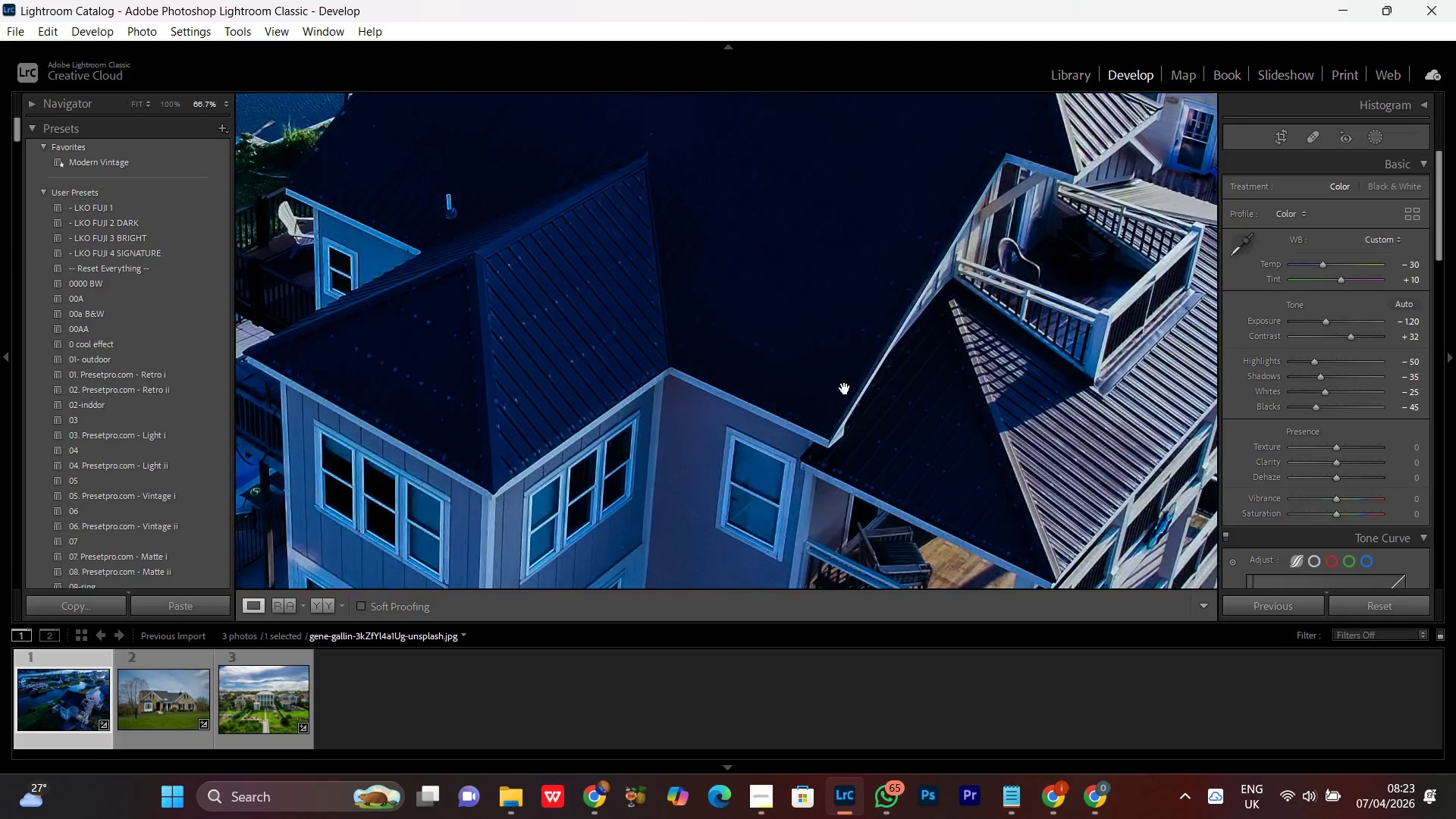 
triple_click([845, 388])
 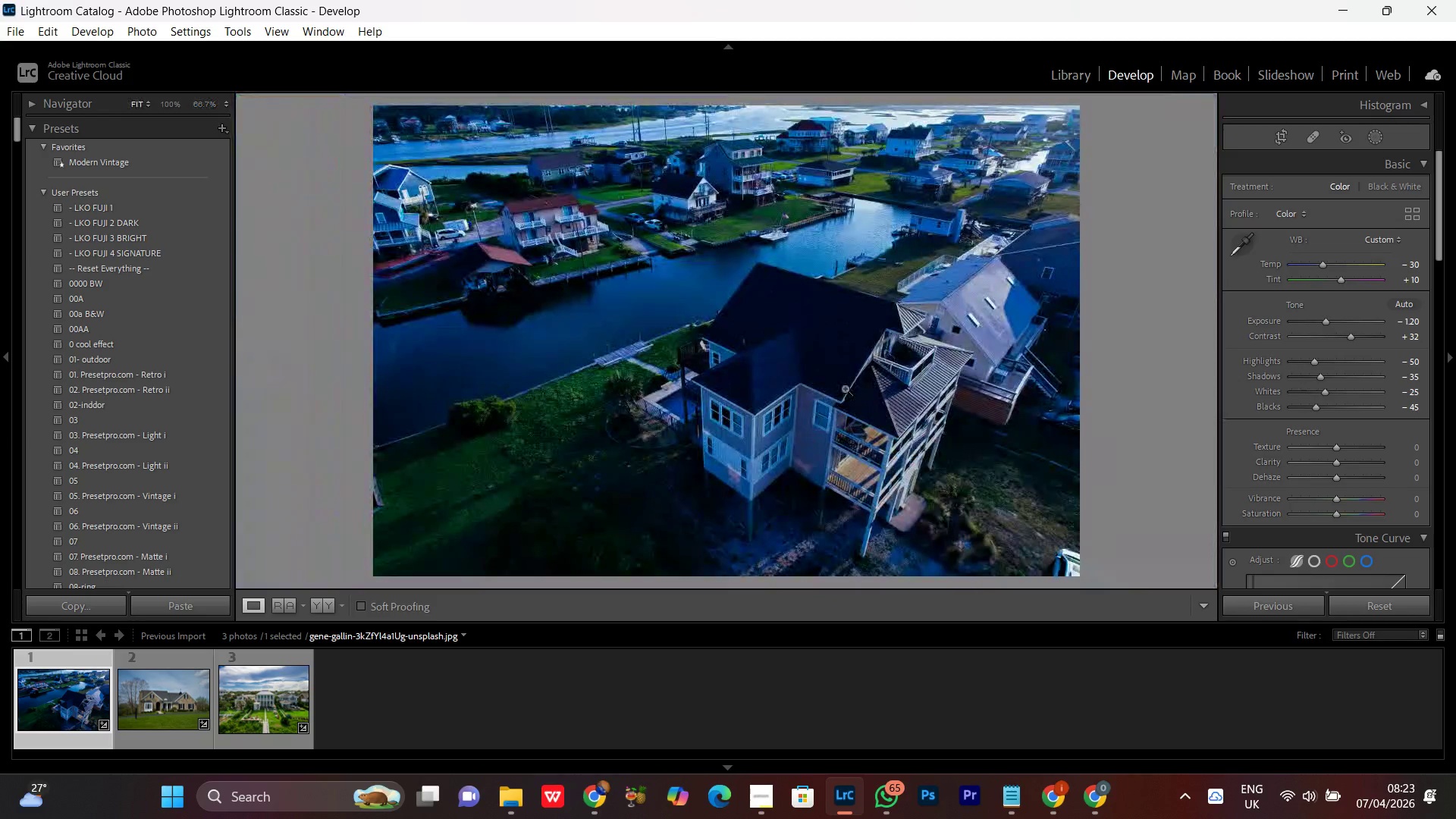 
left_click([845, 388])
 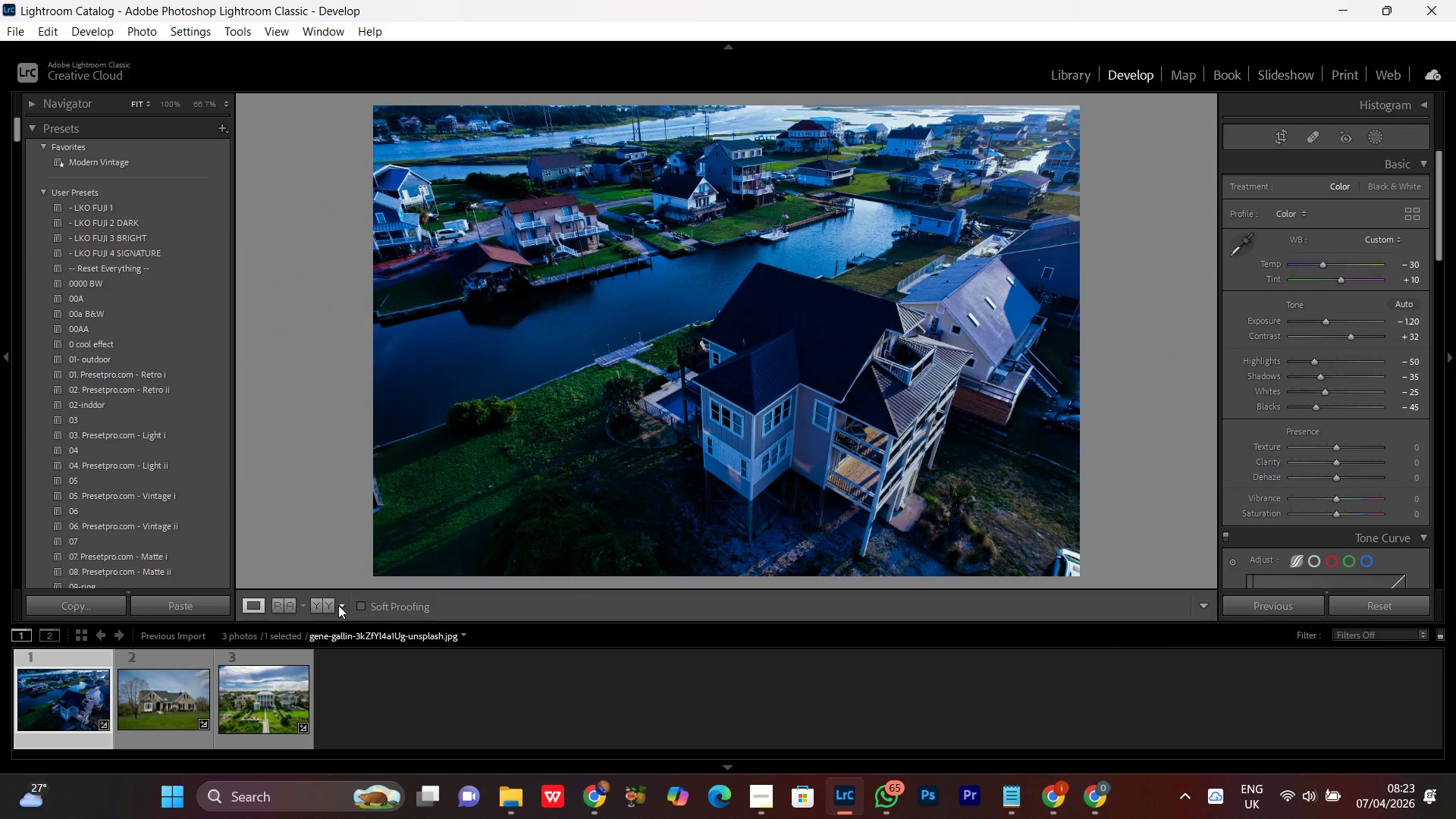 
left_click([314, 608])
 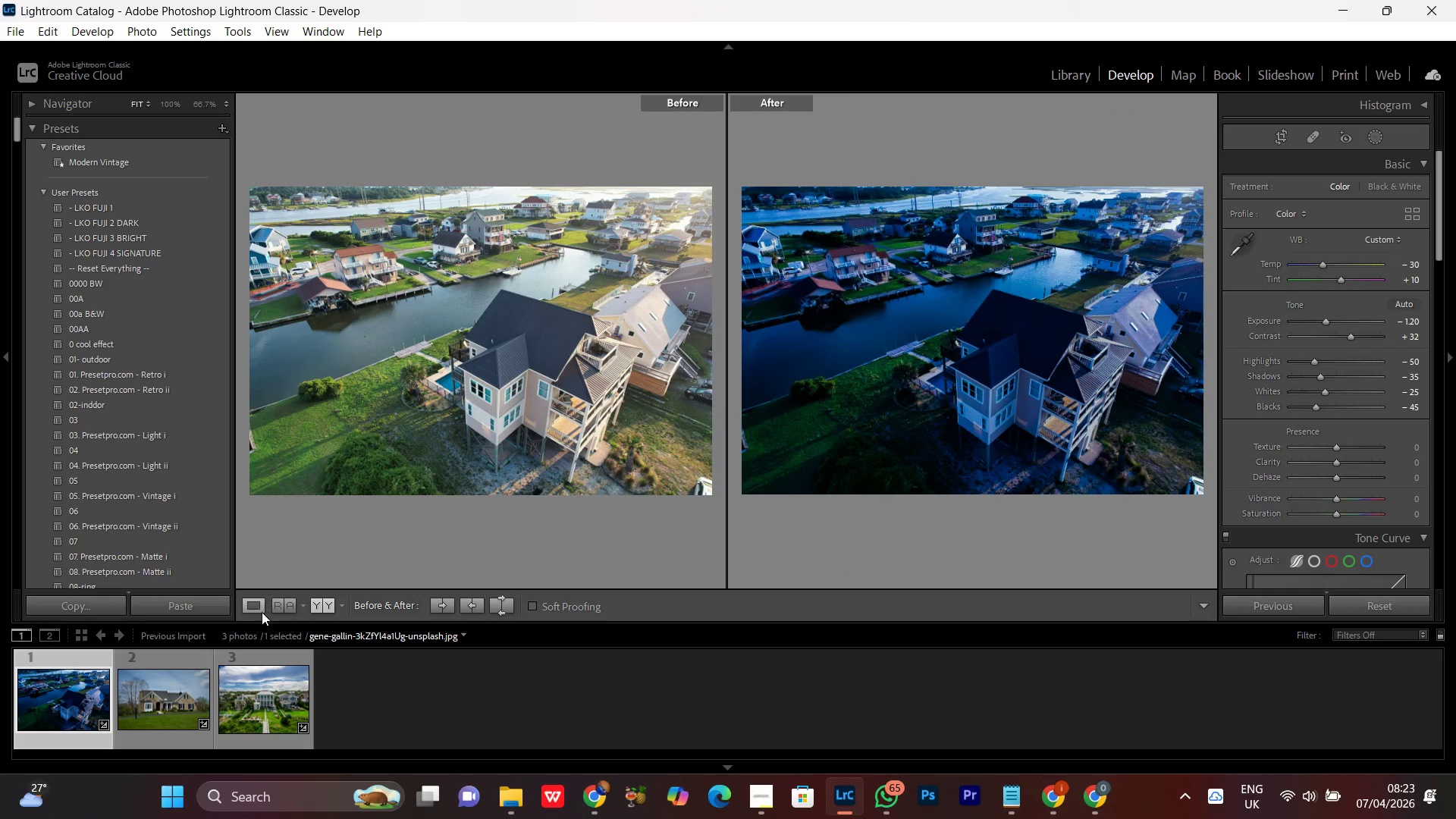 
left_click([258, 608])
 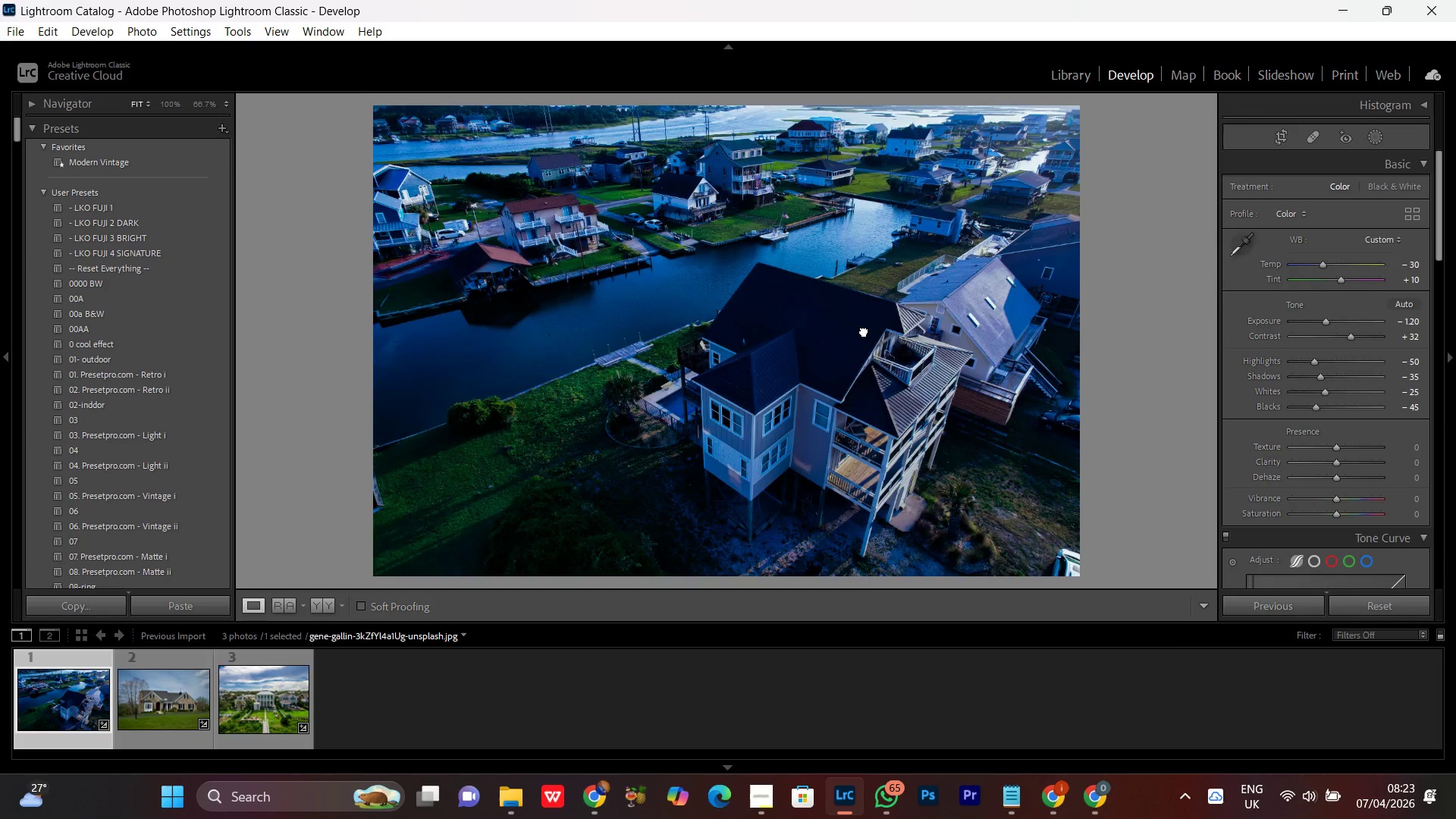 
double_click([864, 331])
 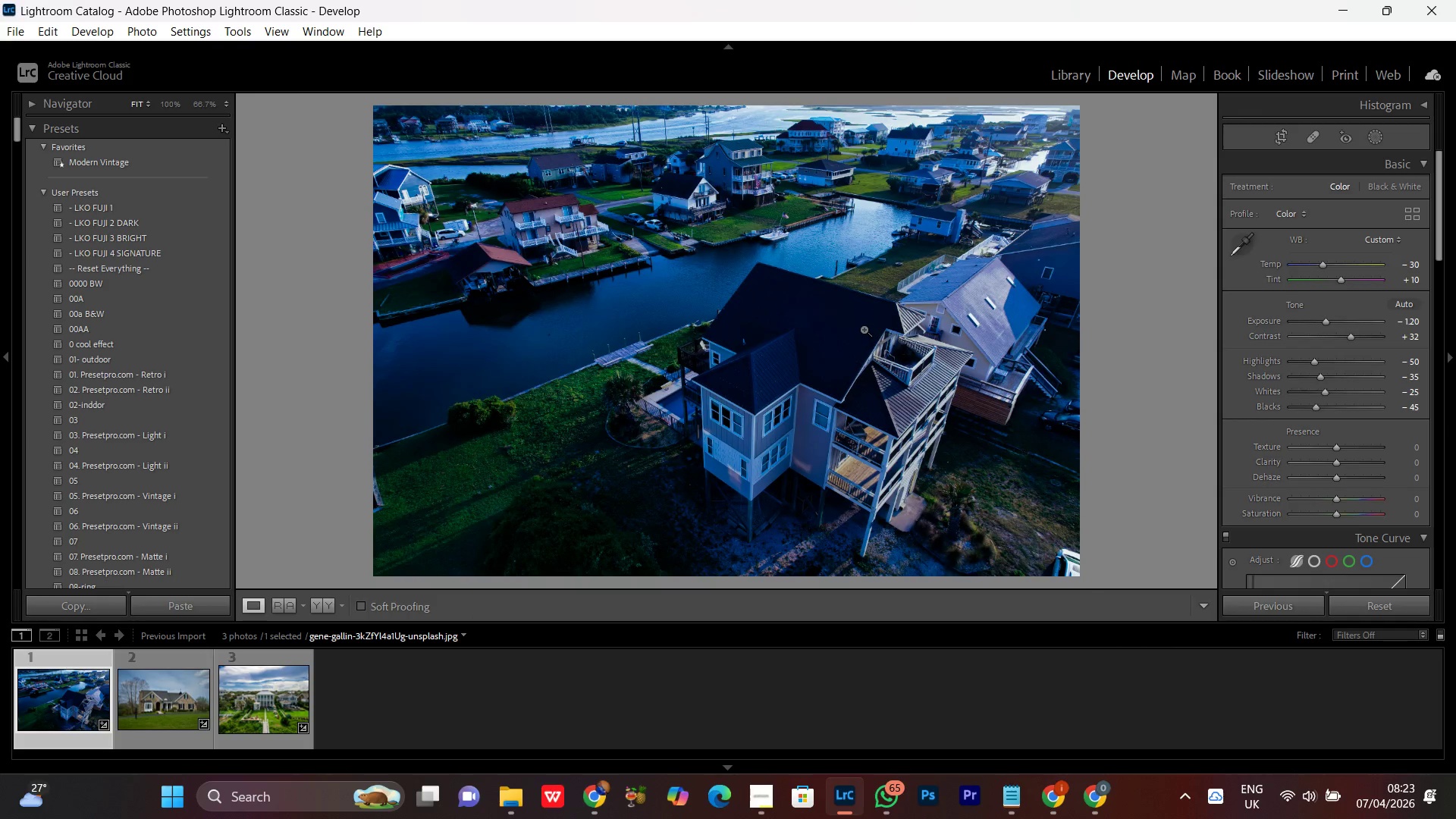 
left_click([864, 328])
 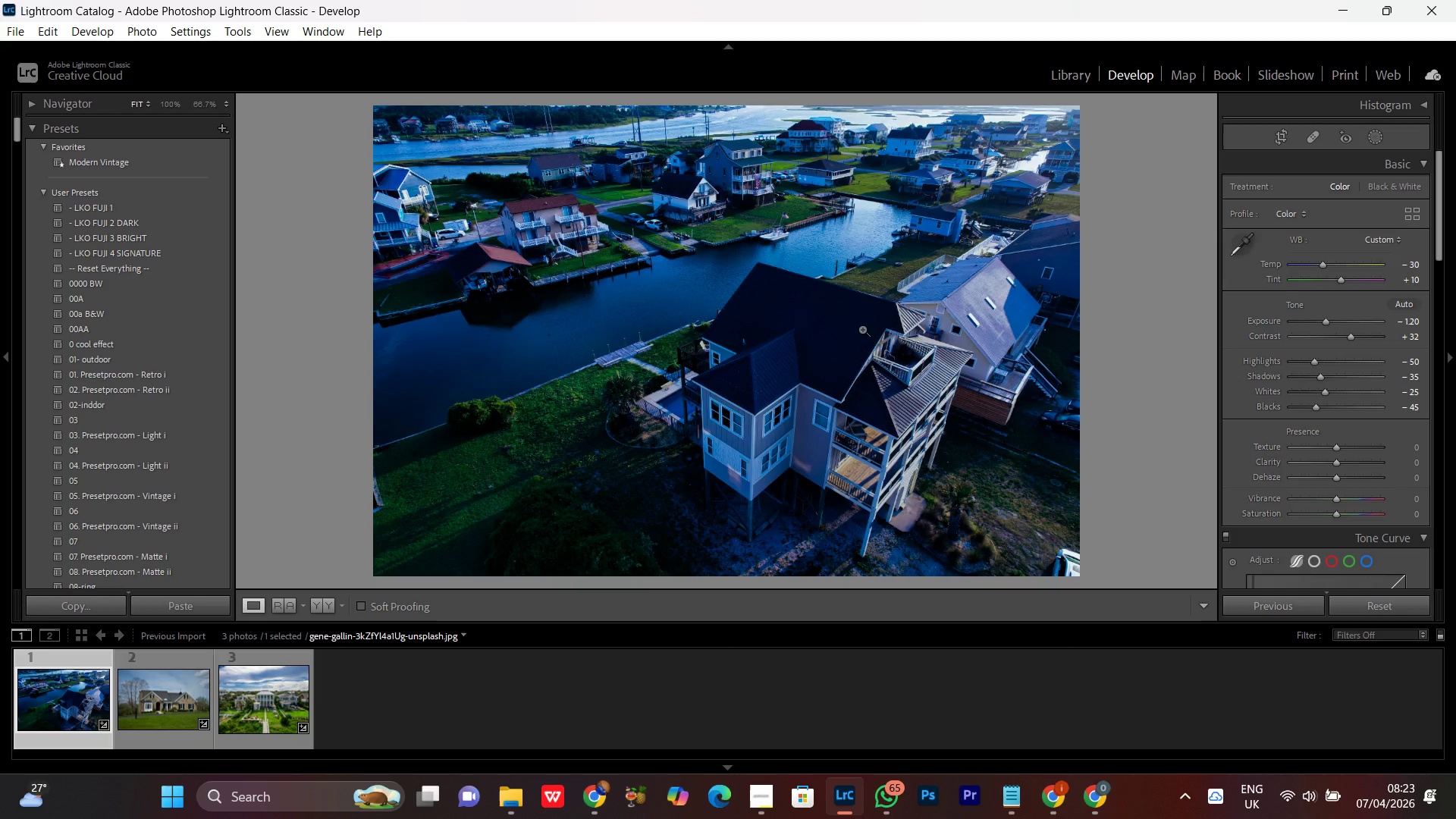 
double_click([862, 329])
 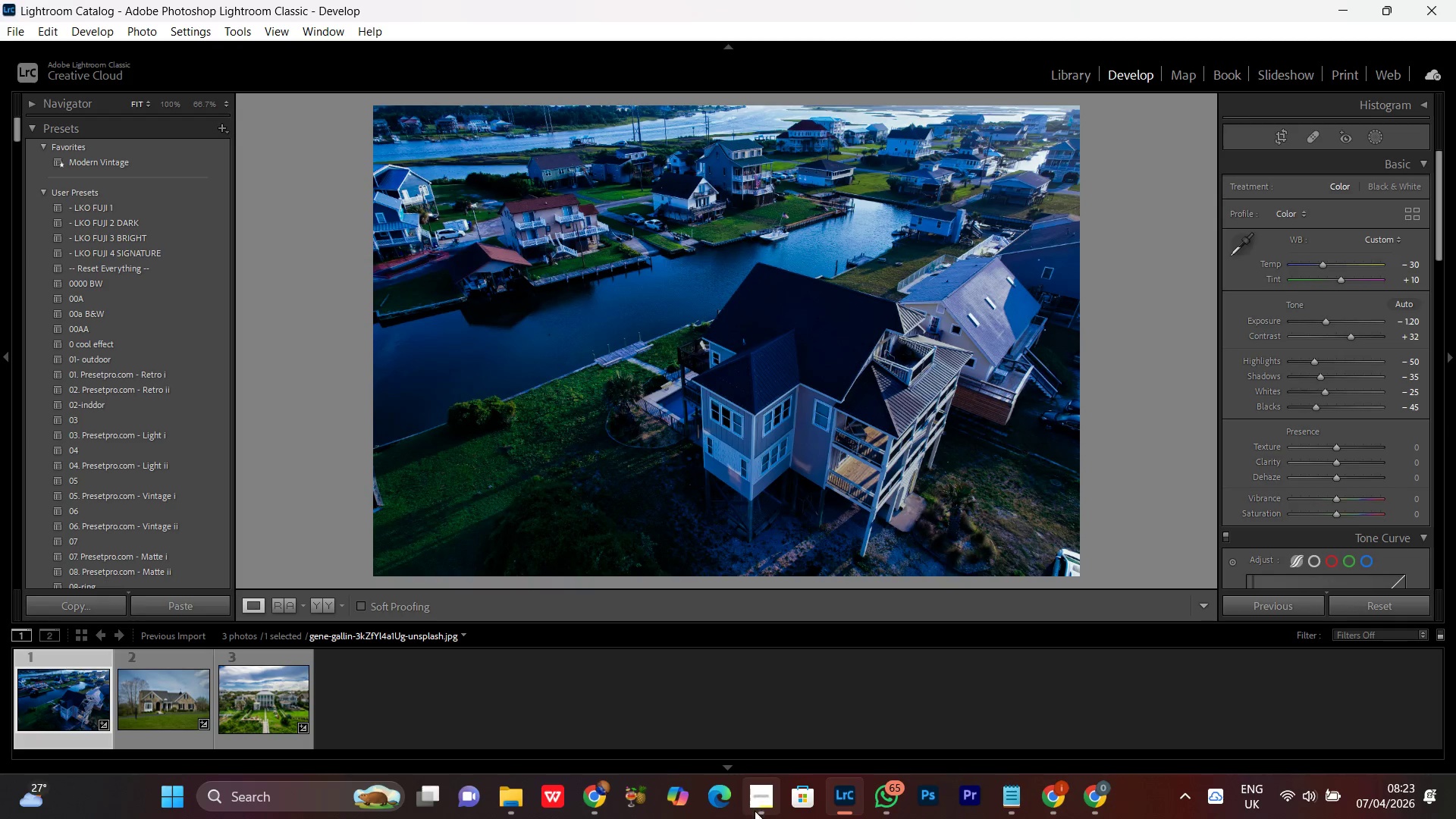 
left_click([761, 817])
 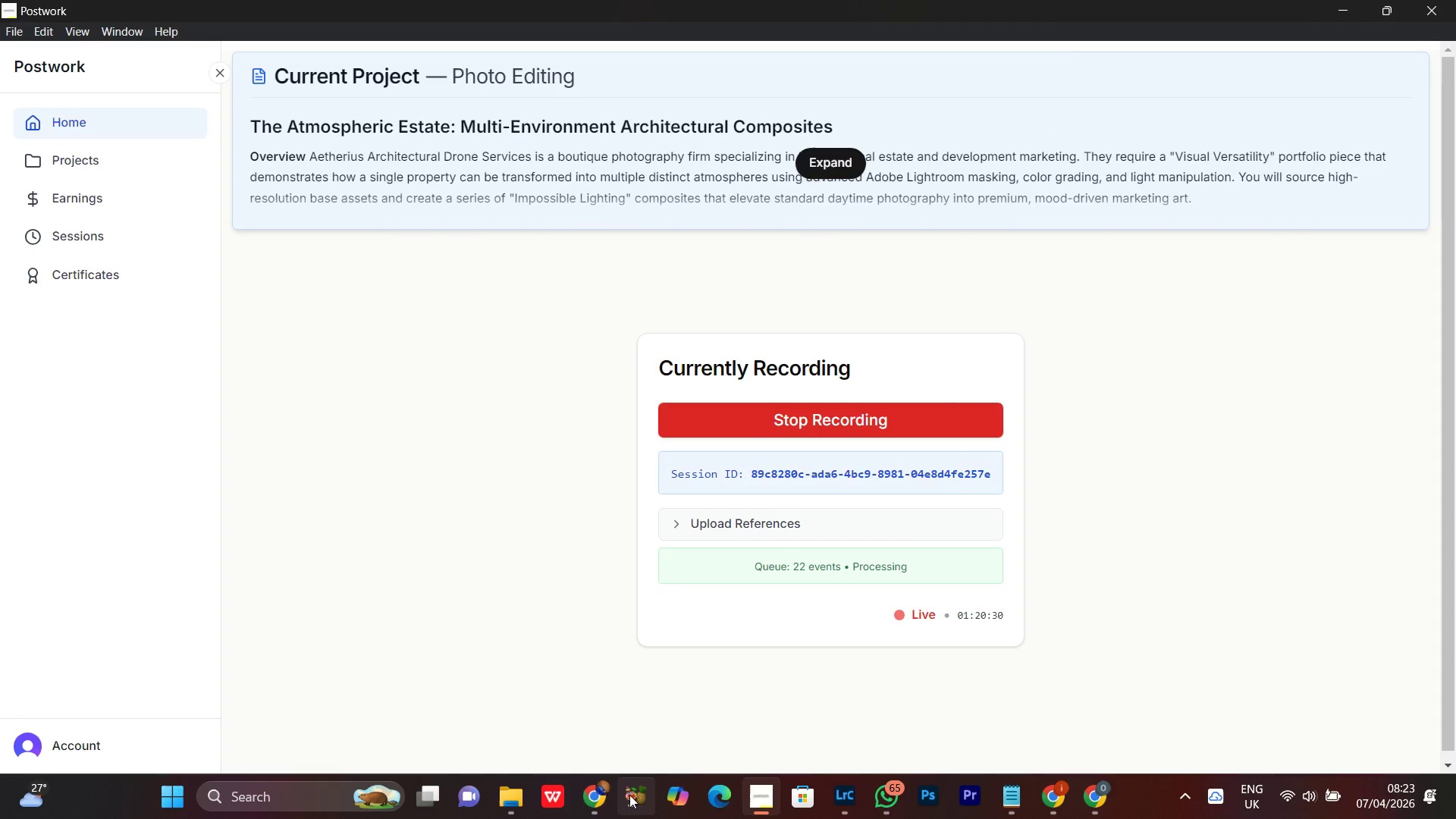 
wait(5.62)
 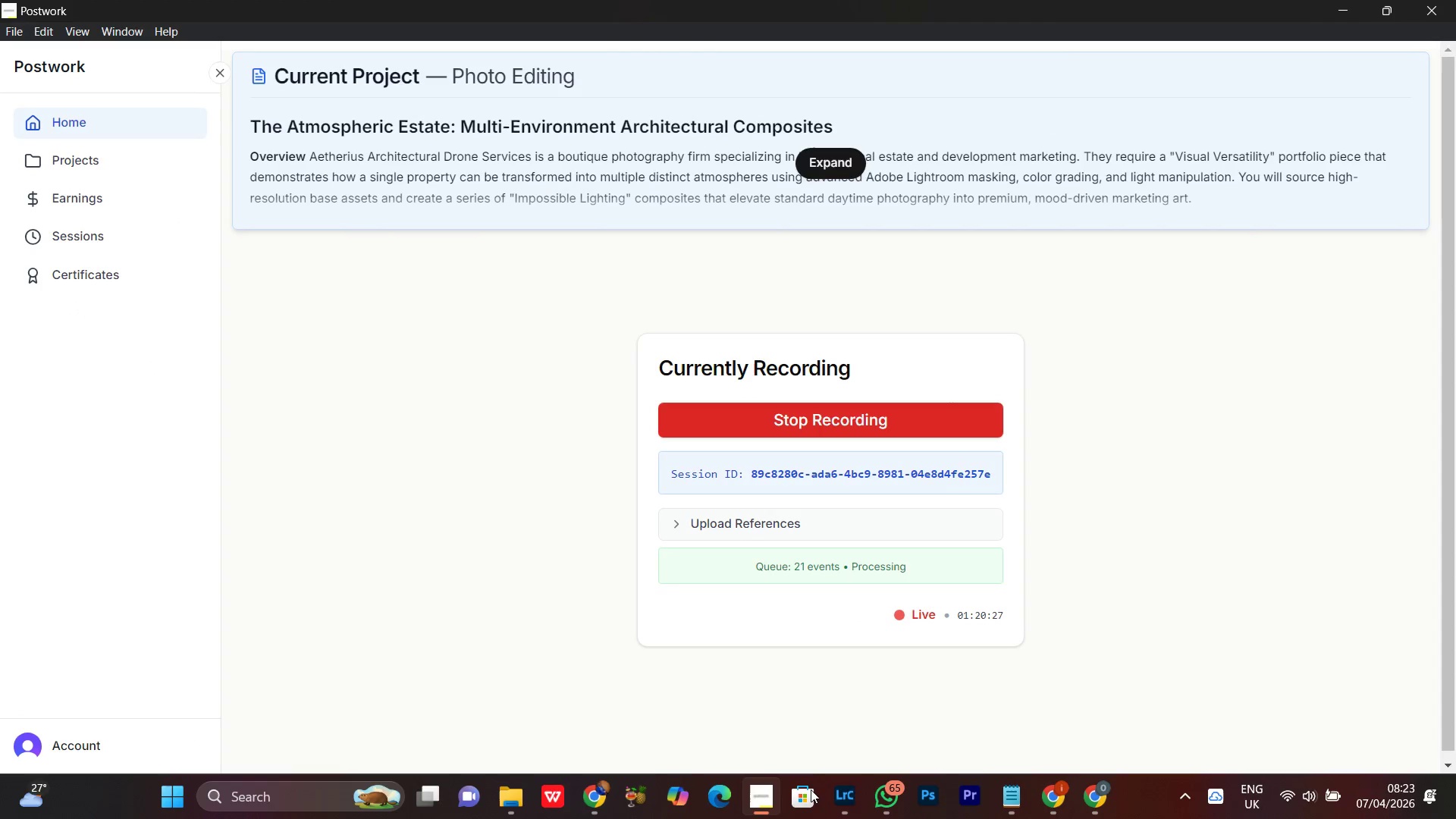 
left_click([592, 801])
 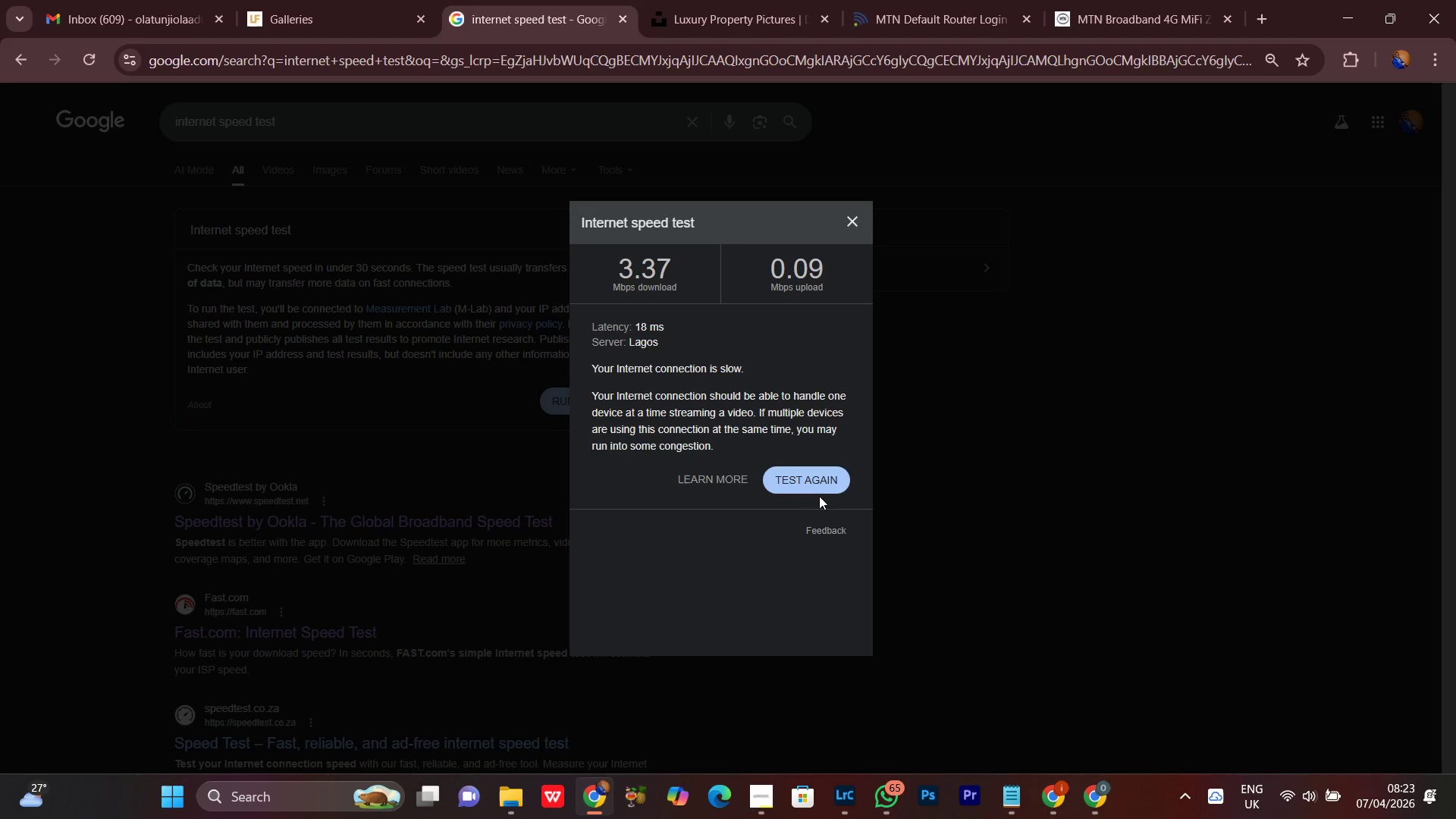 
left_click([824, 490])
 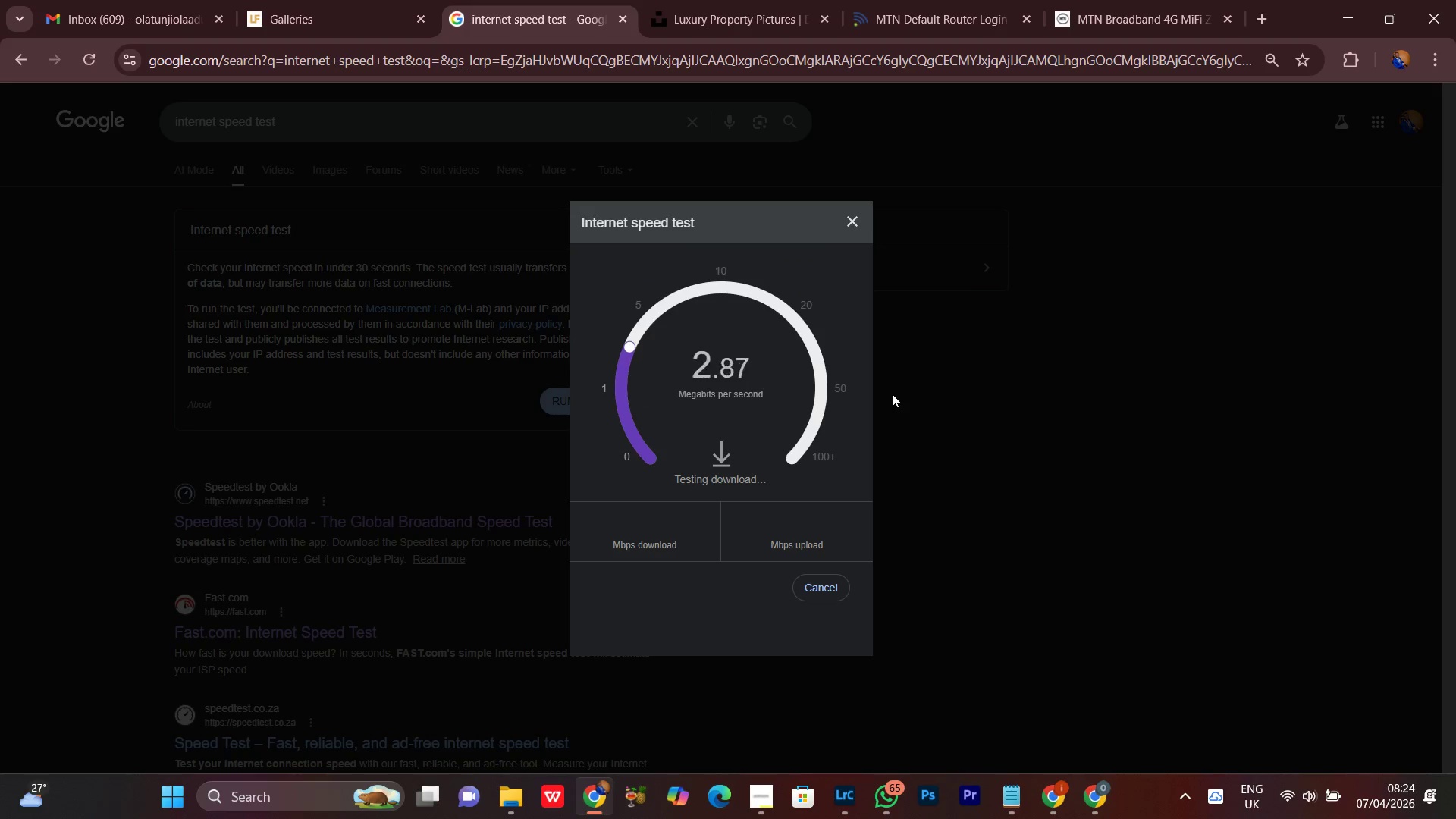 
wait(5.24)
 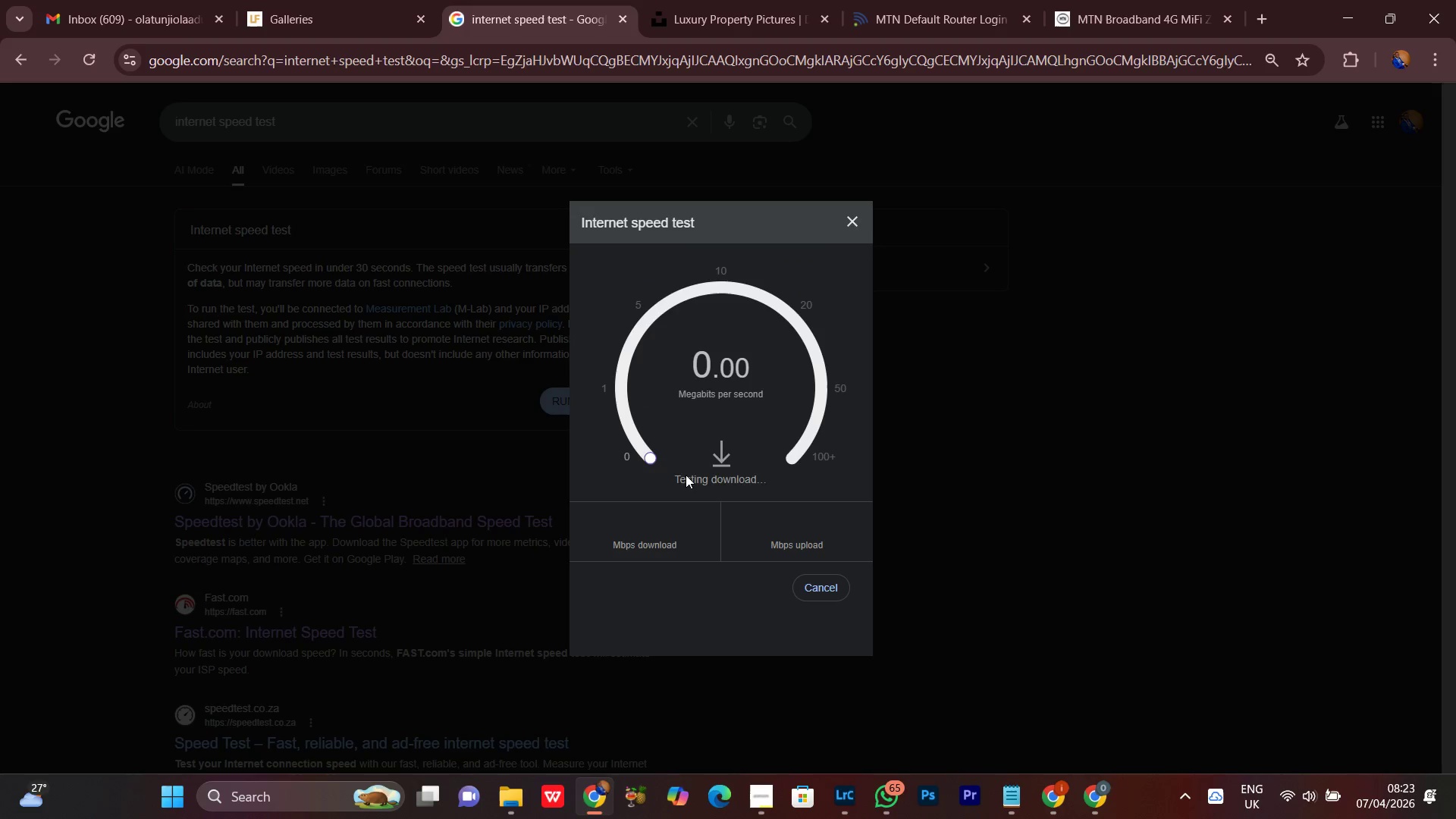 
left_click([718, 0])
 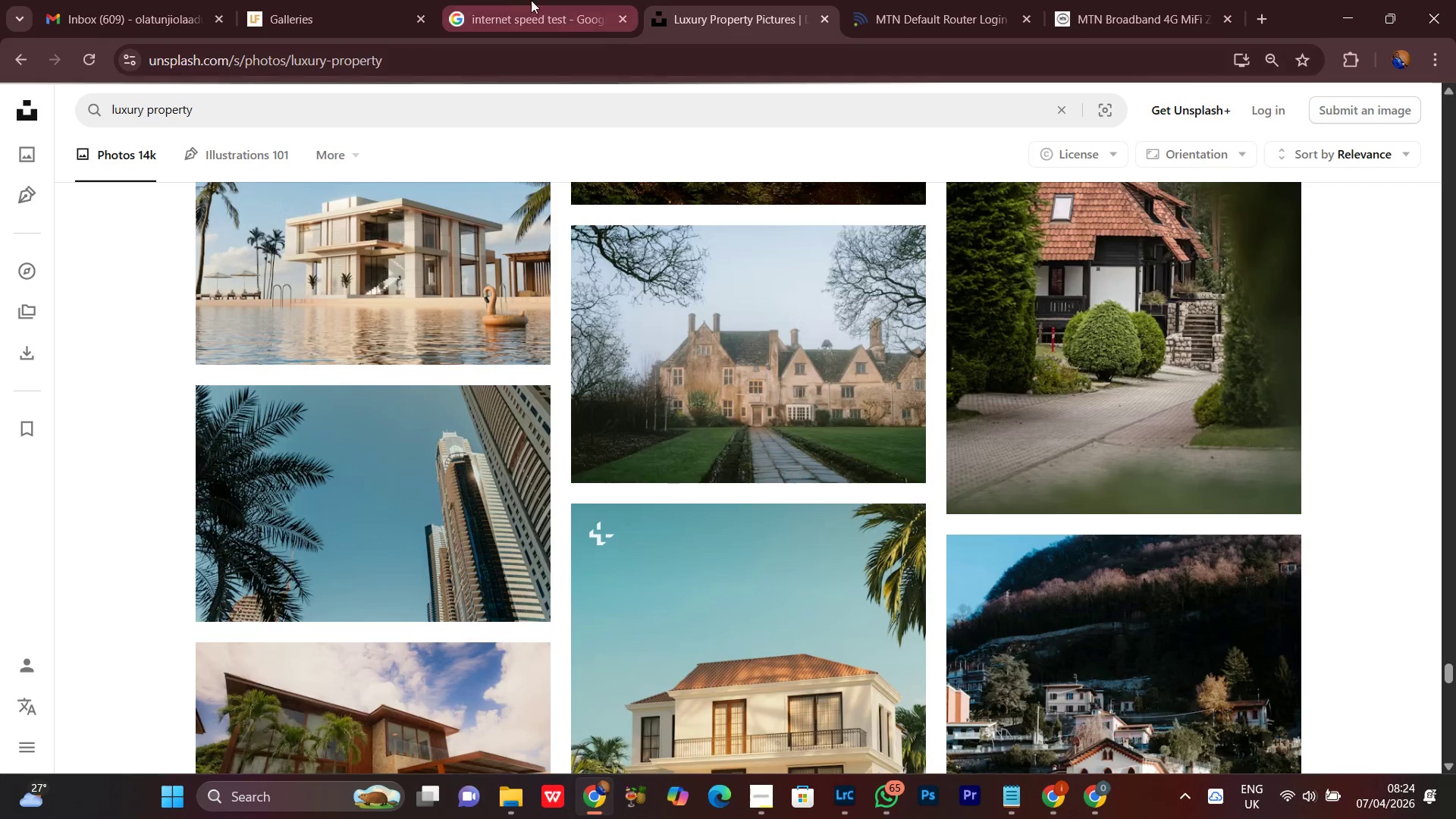 
left_click([513, 0])
 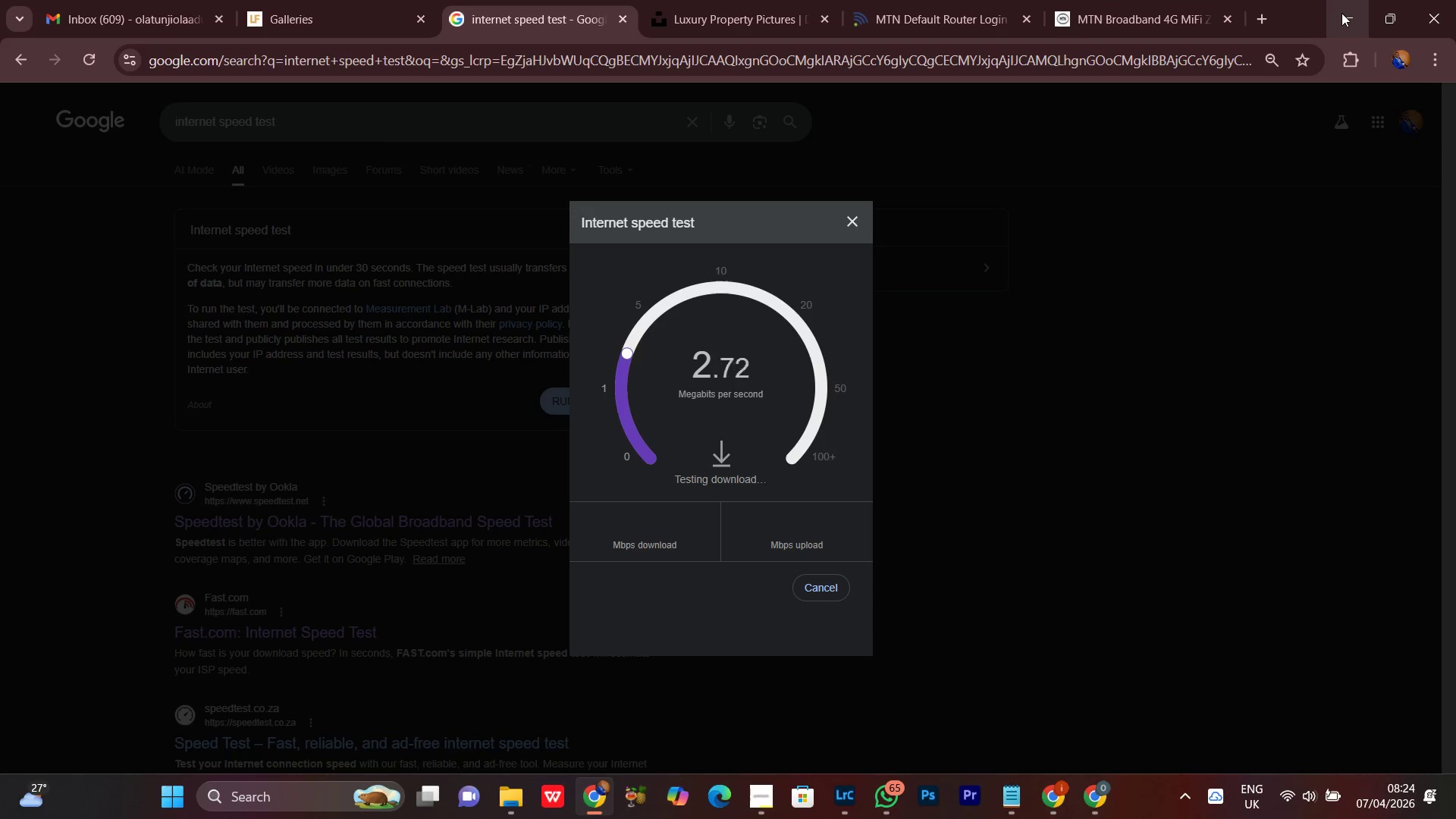 
left_click([1341, 13])
 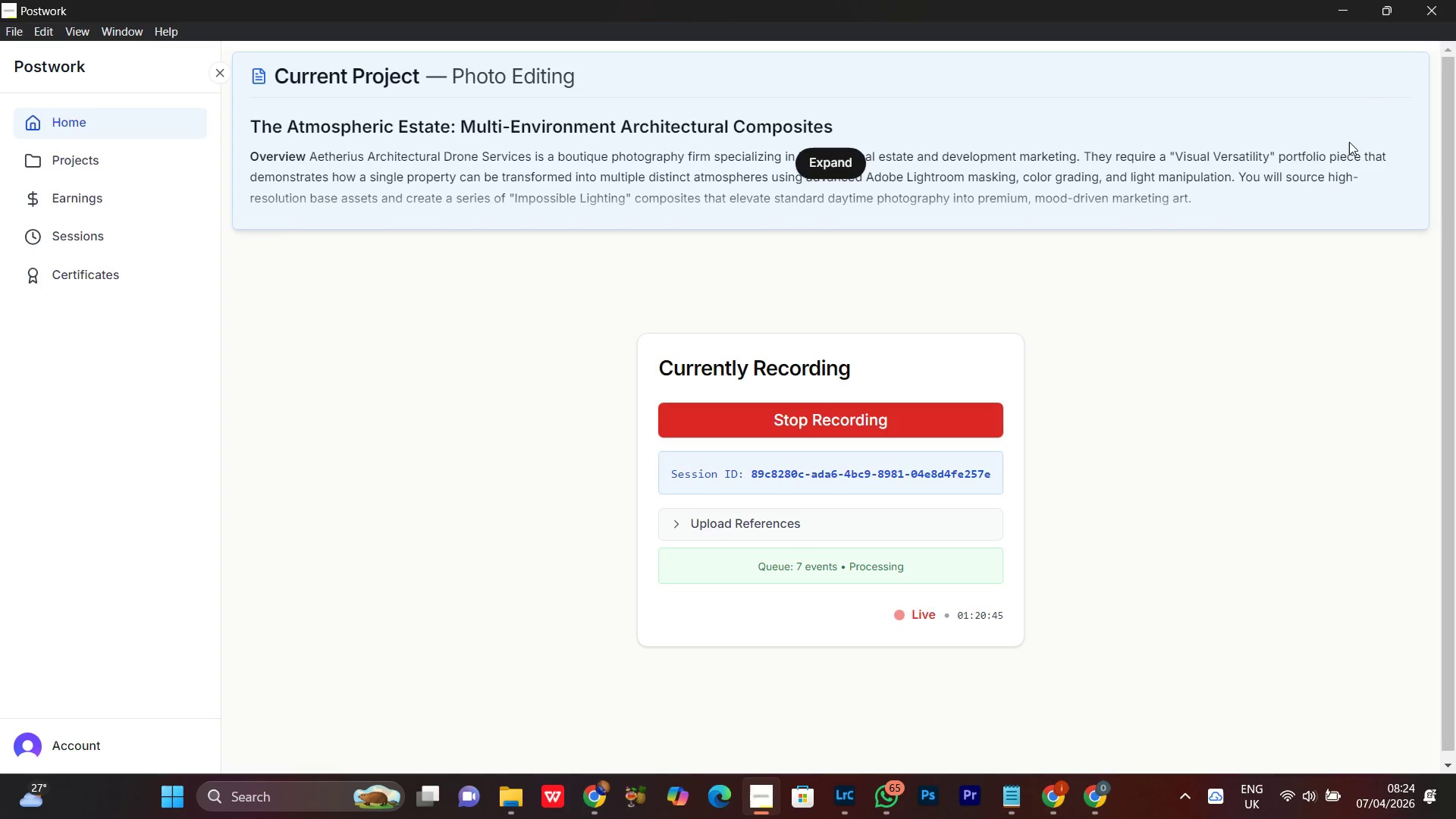 
left_click([1334, 0])
 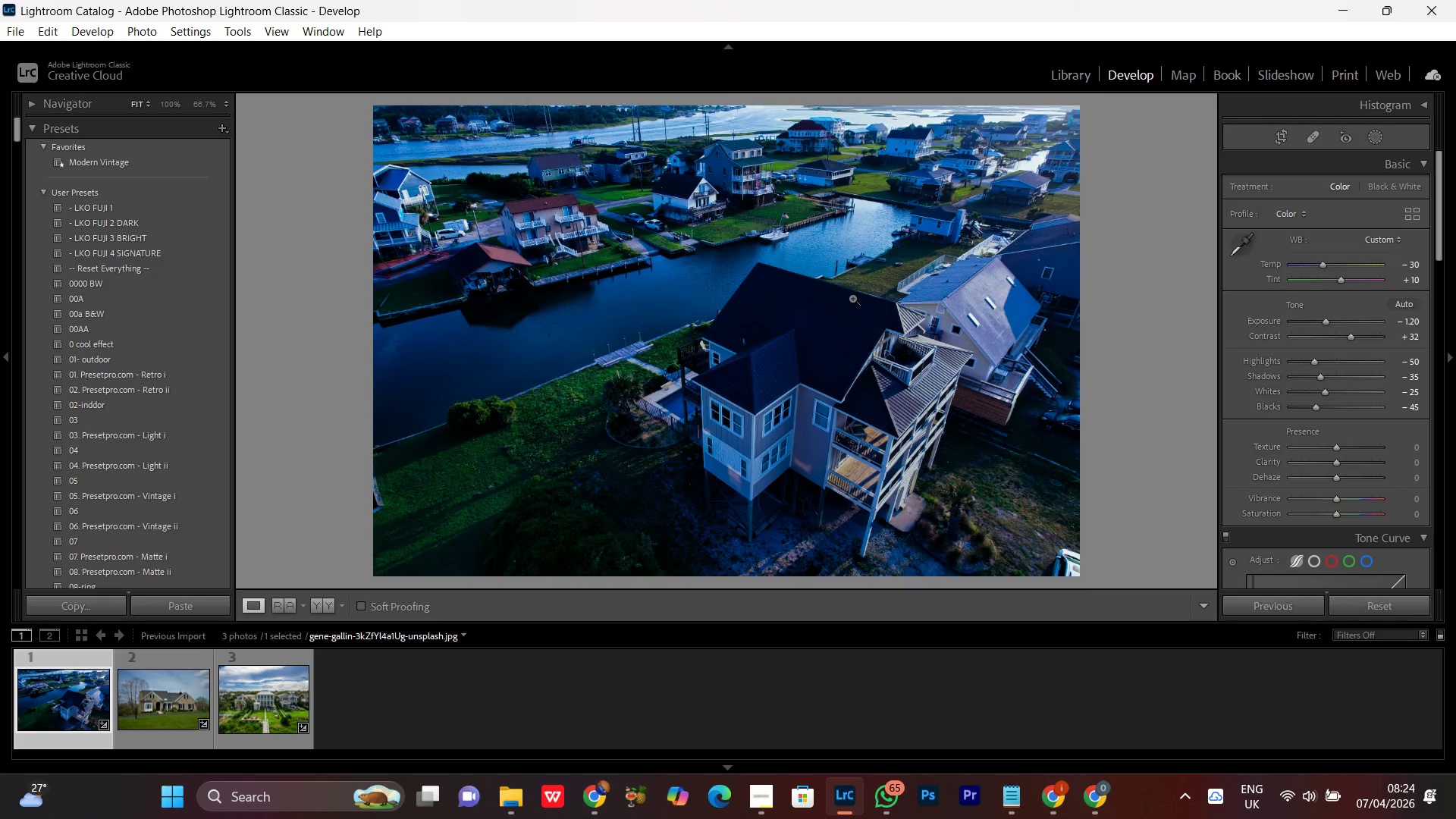 
double_click([852, 297])
 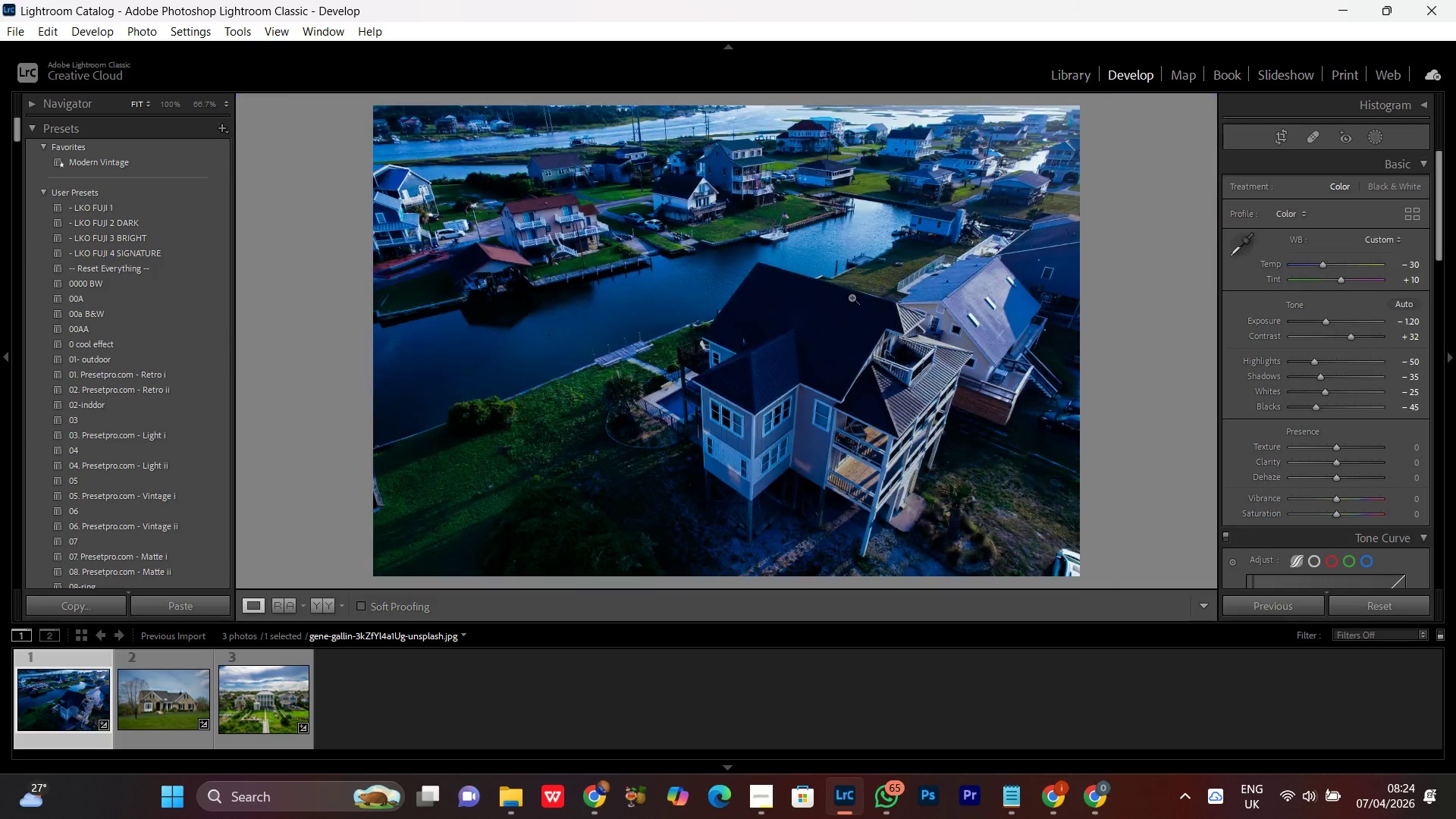 
triple_click([852, 297])
 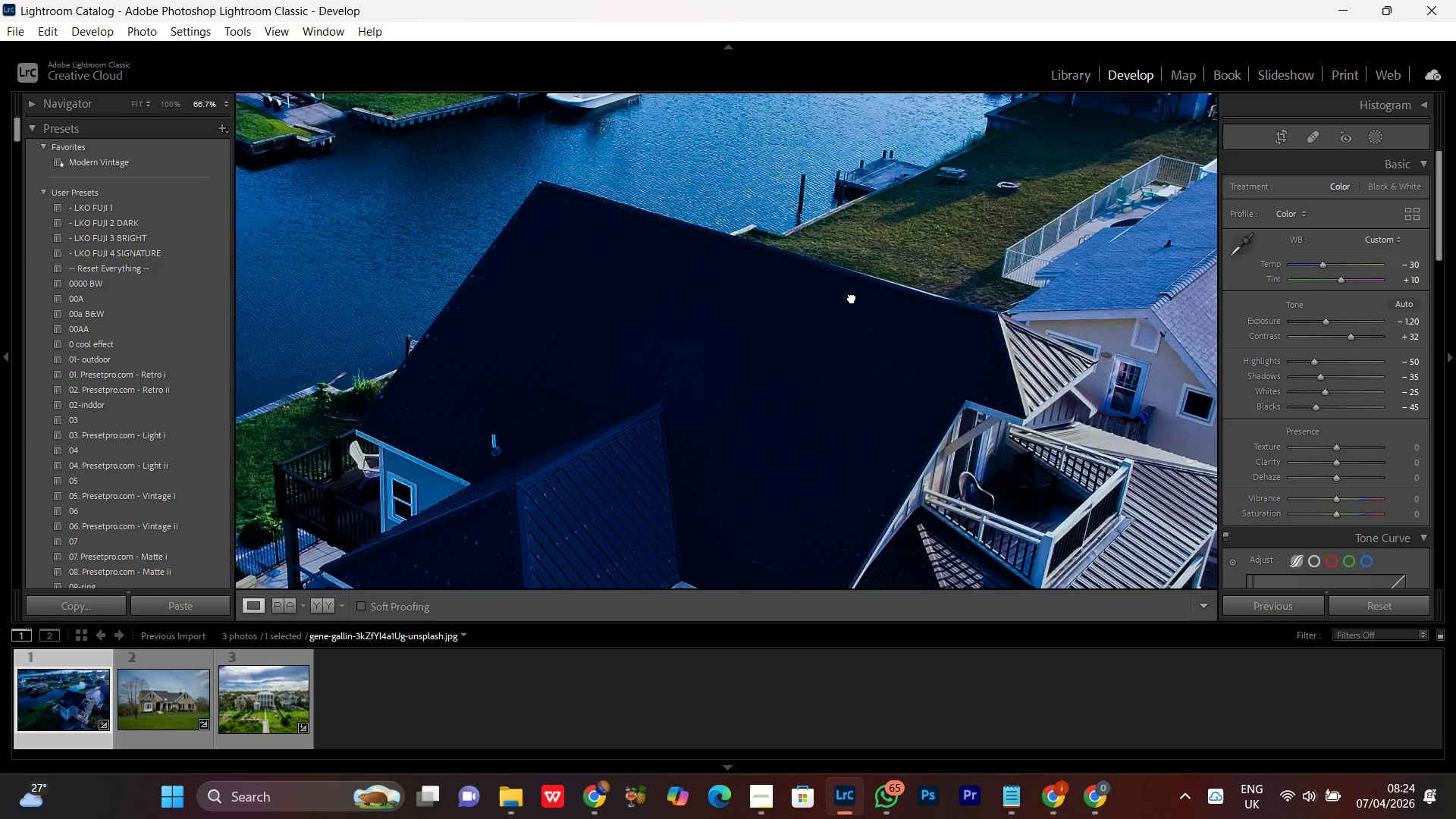 
triple_click([852, 297])
 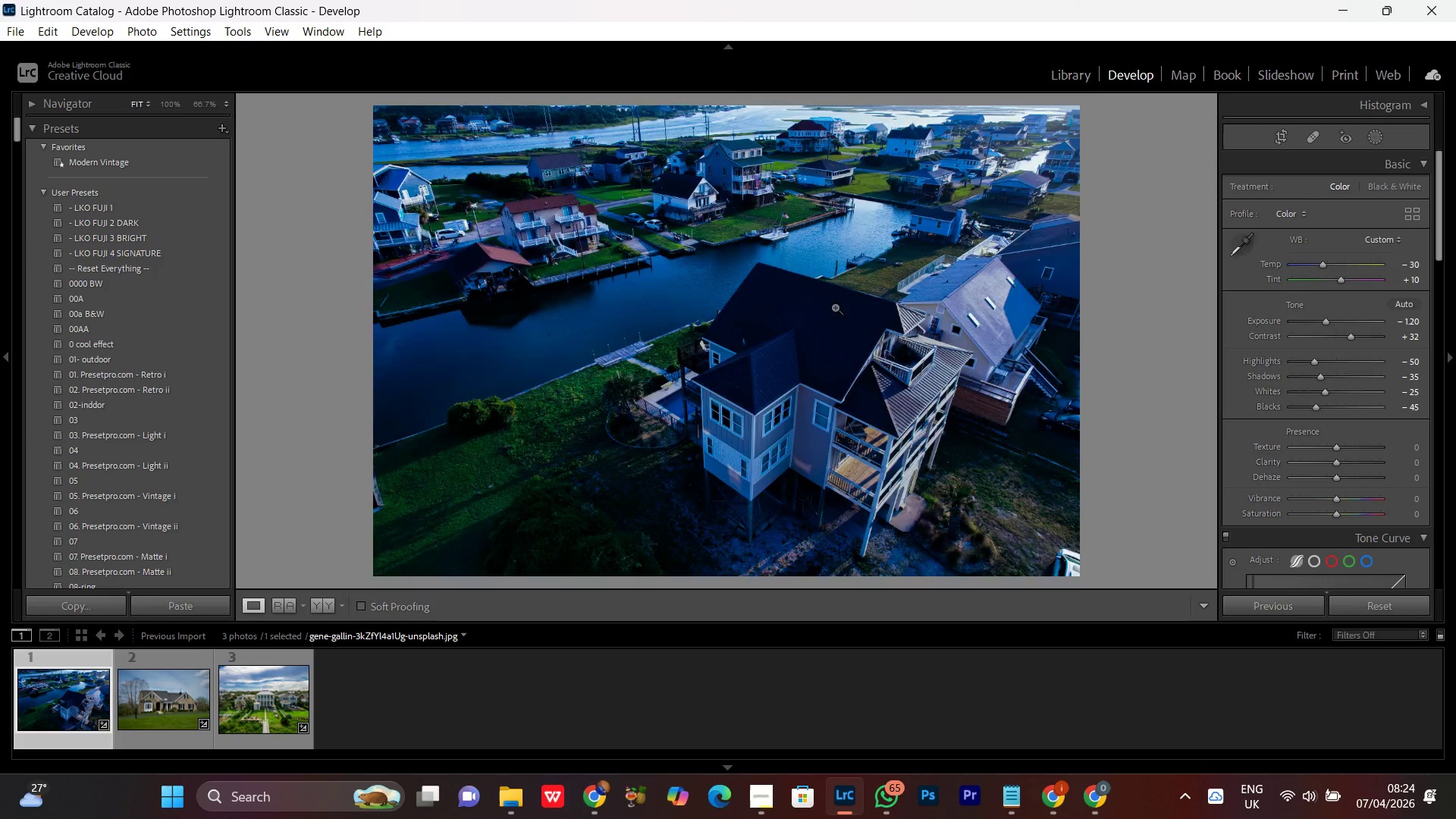 
double_click([835, 307])
 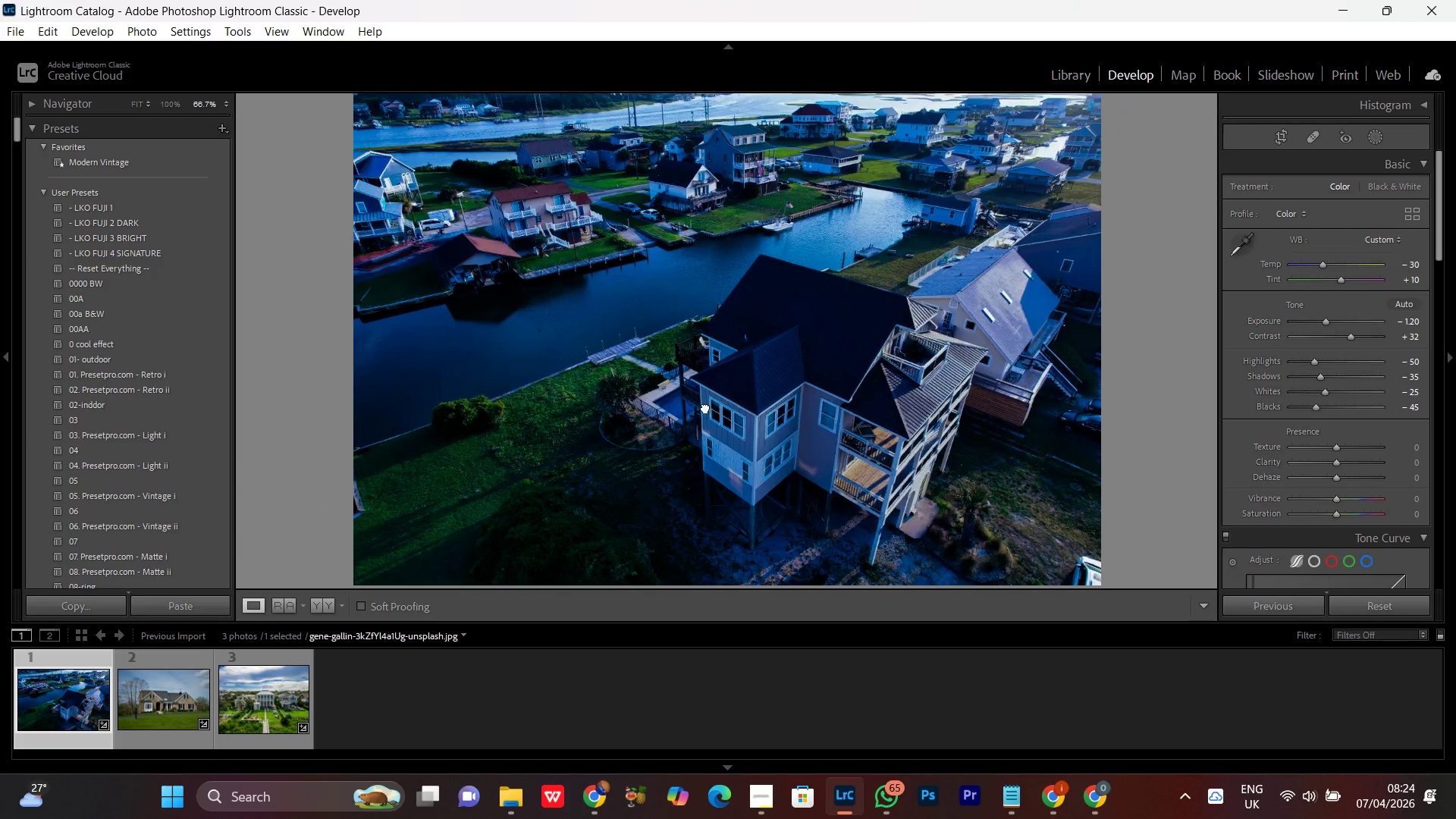 
double_click([705, 407])
 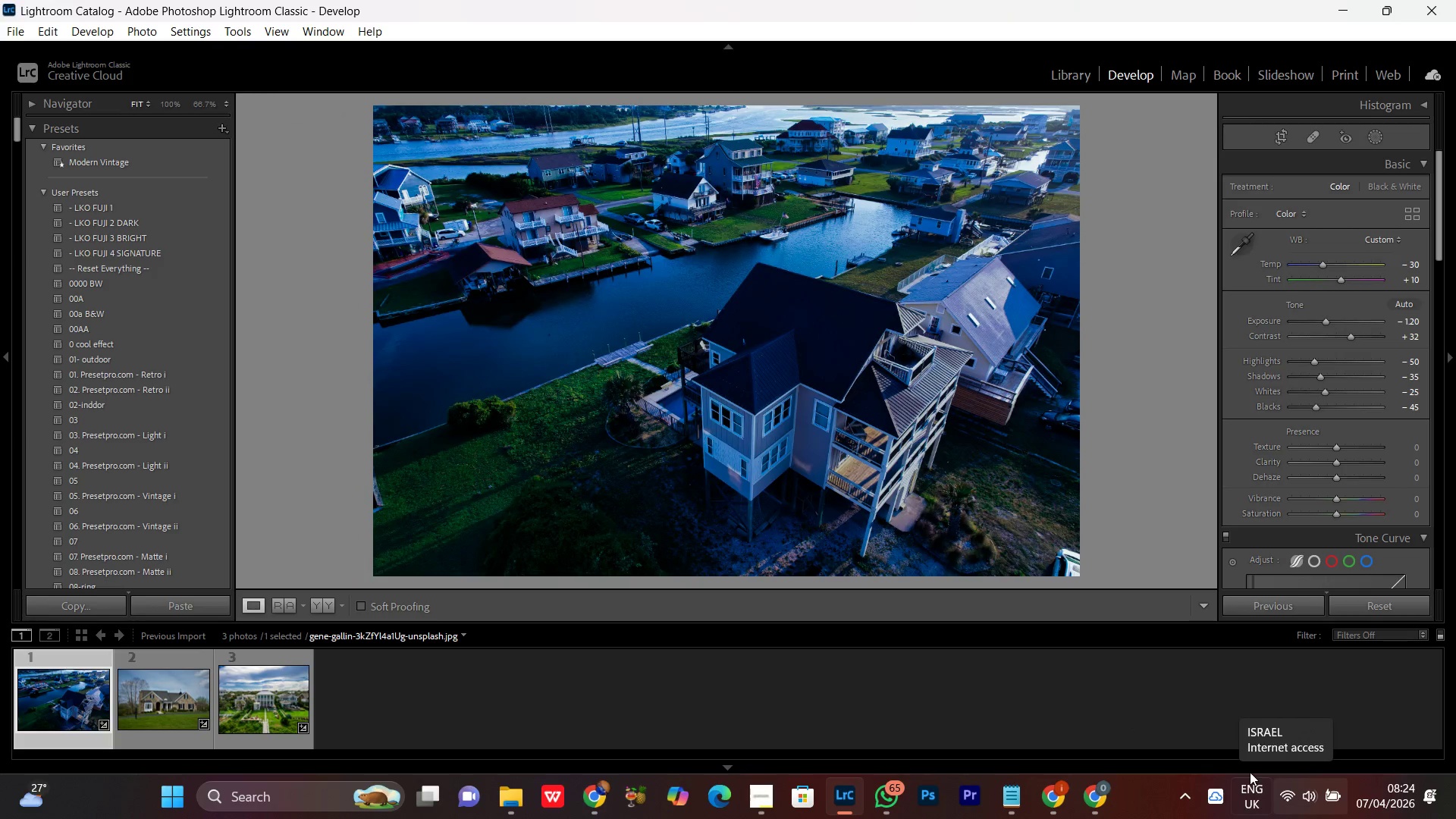 
double_click([901, 446])
 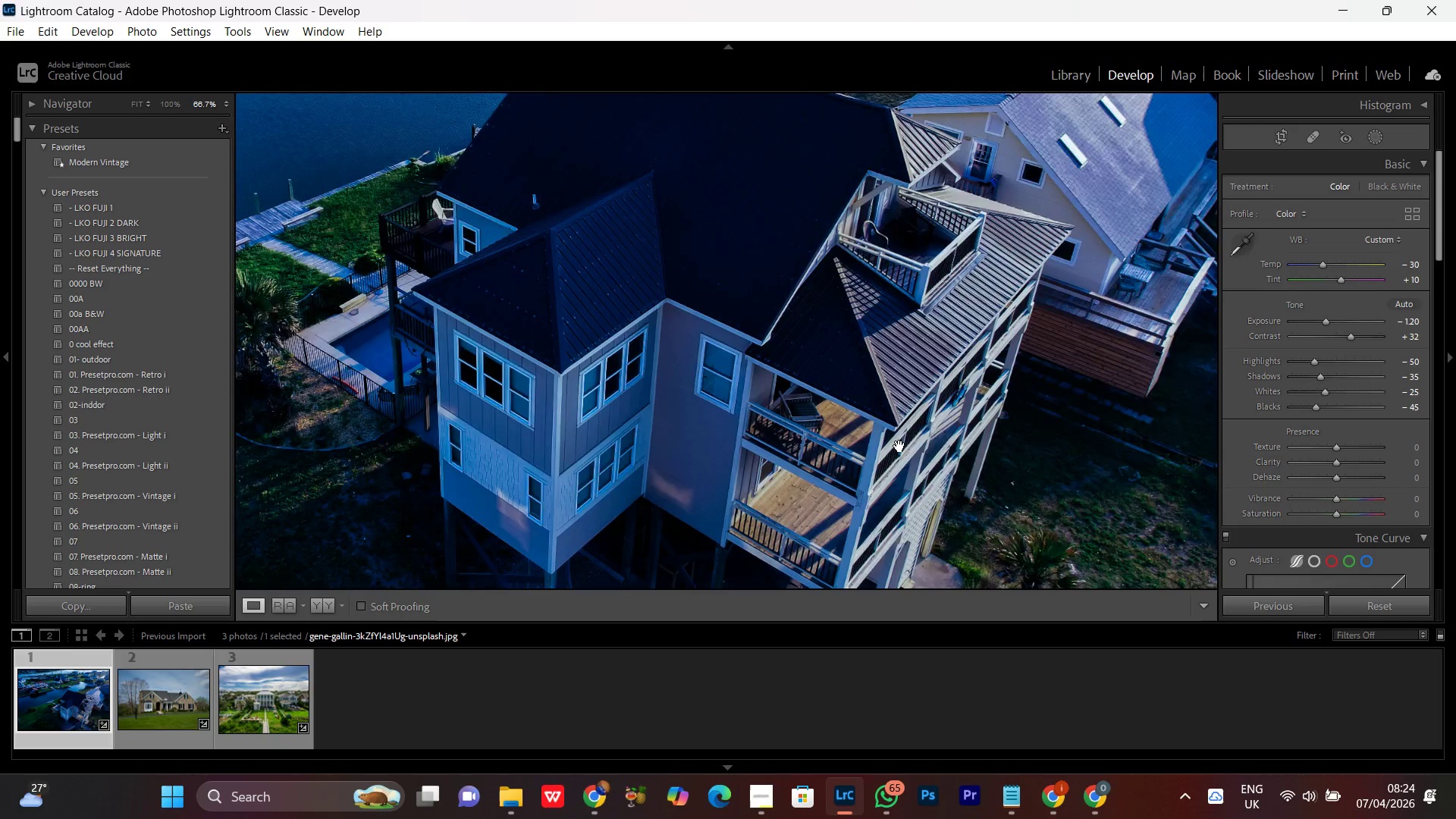 
double_click([899, 446])
 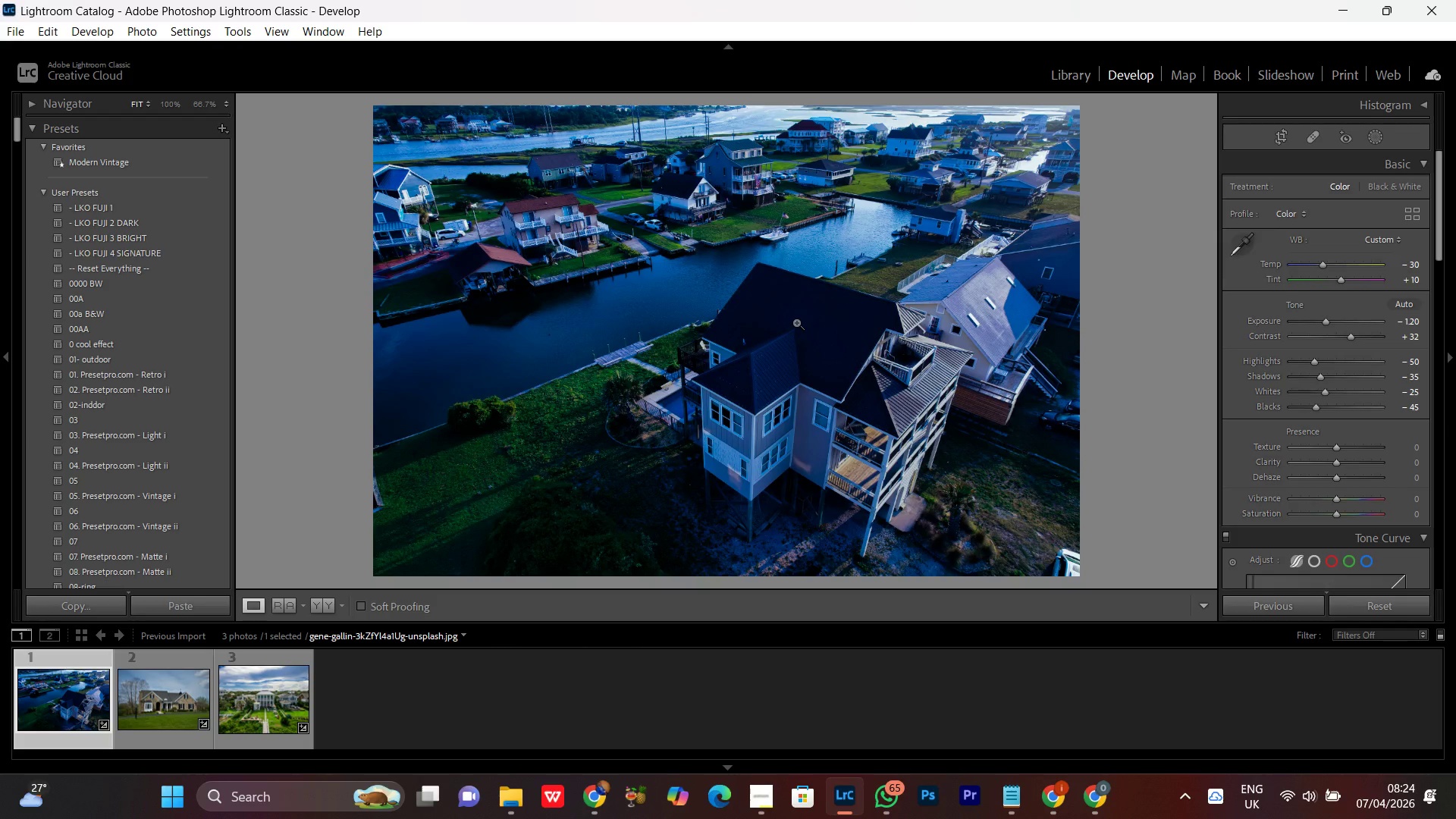 
double_click([808, 275])
 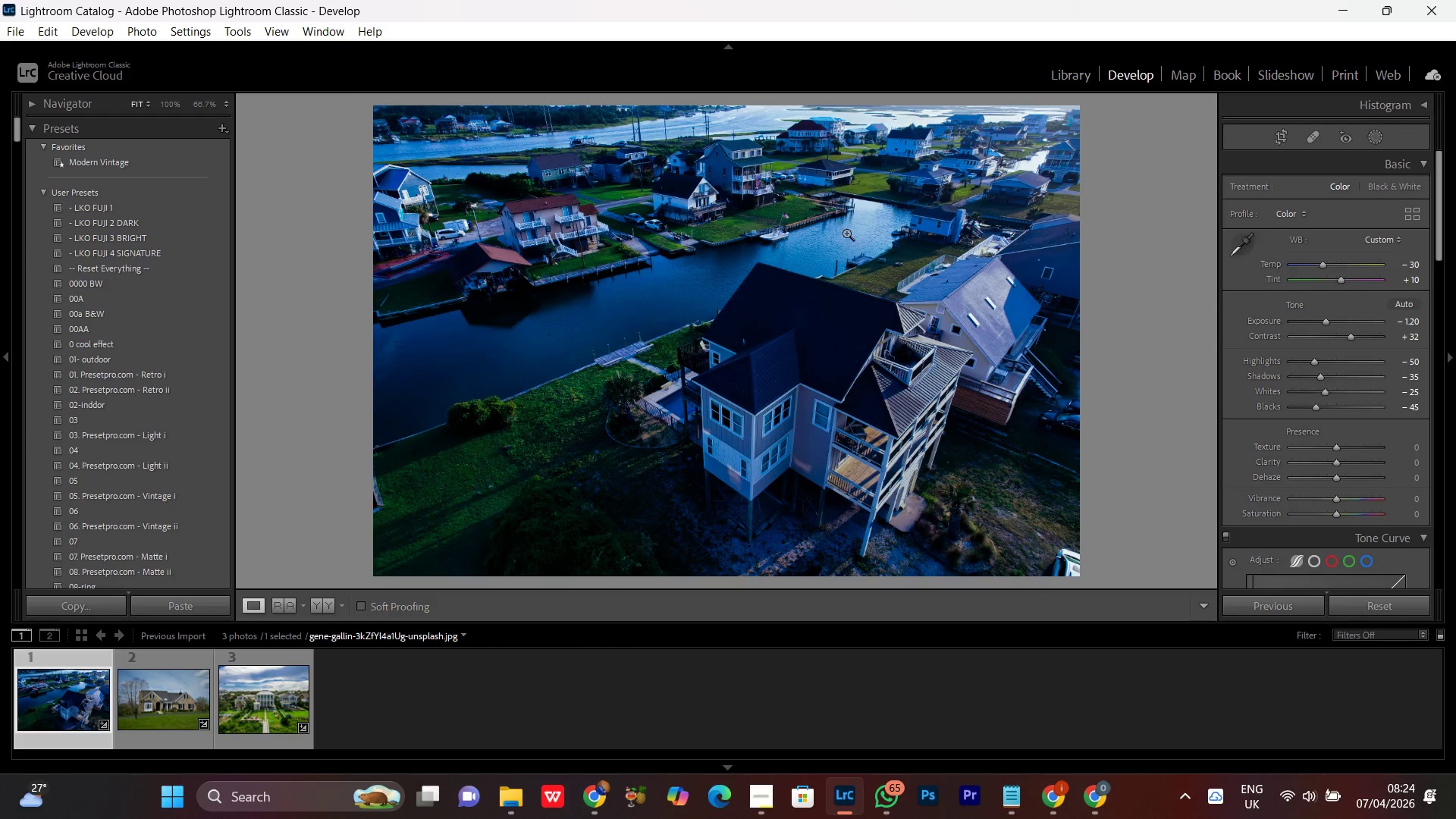 
left_click([849, 233])
 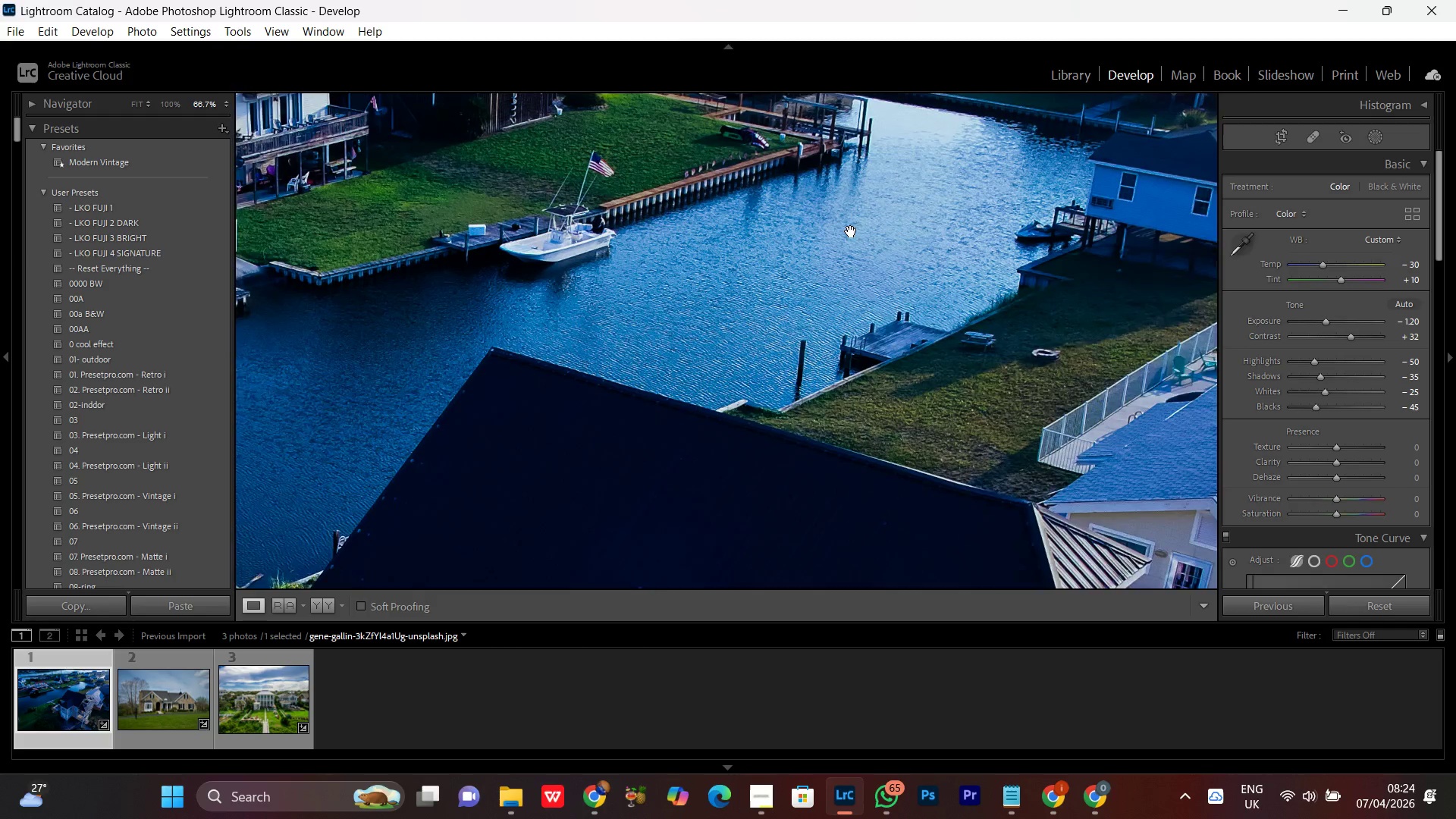 
left_click_drag(start_coordinate=[855, 231], to_coordinate=[713, 340])
 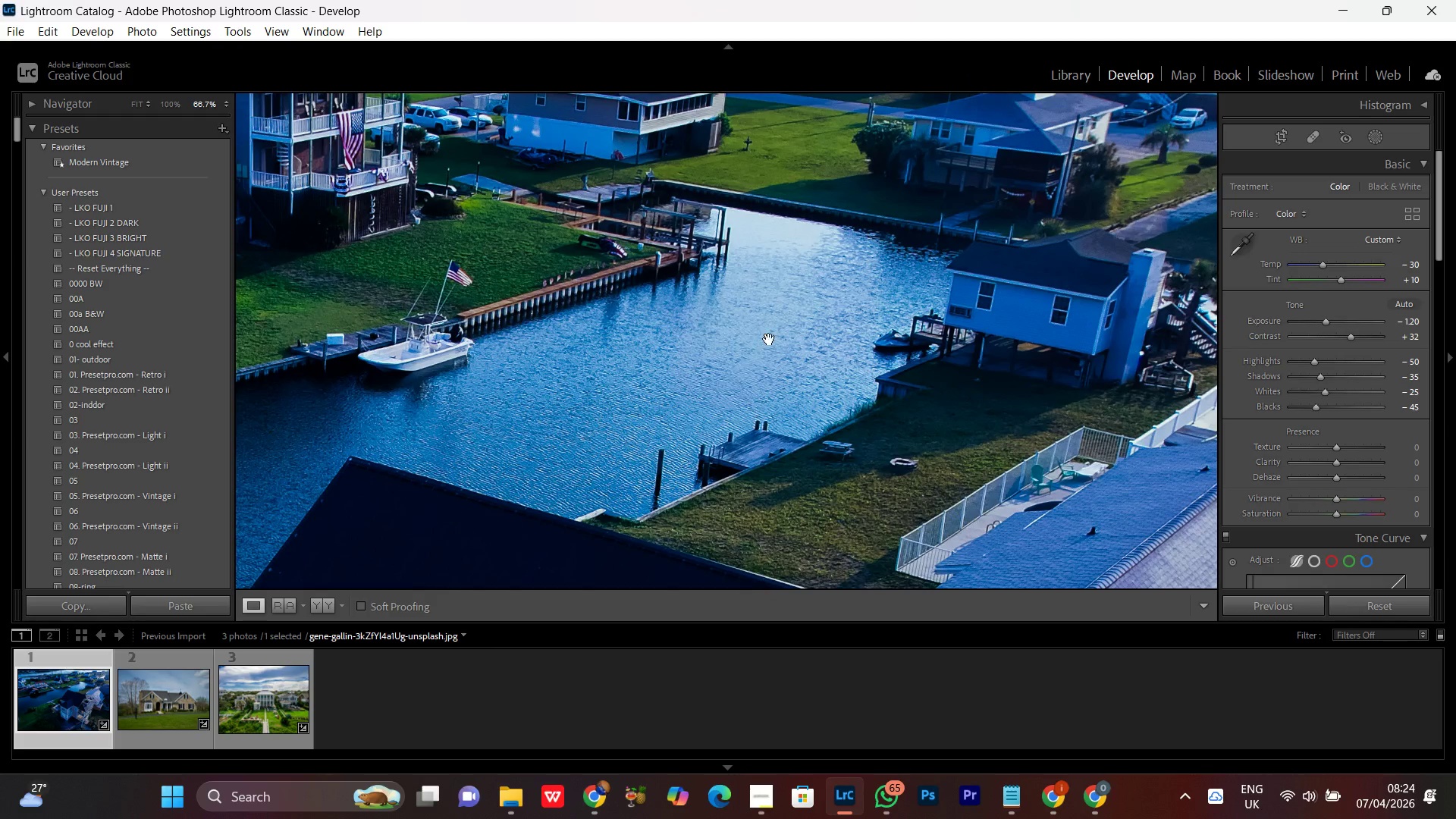 
triple_click([769, 339])
 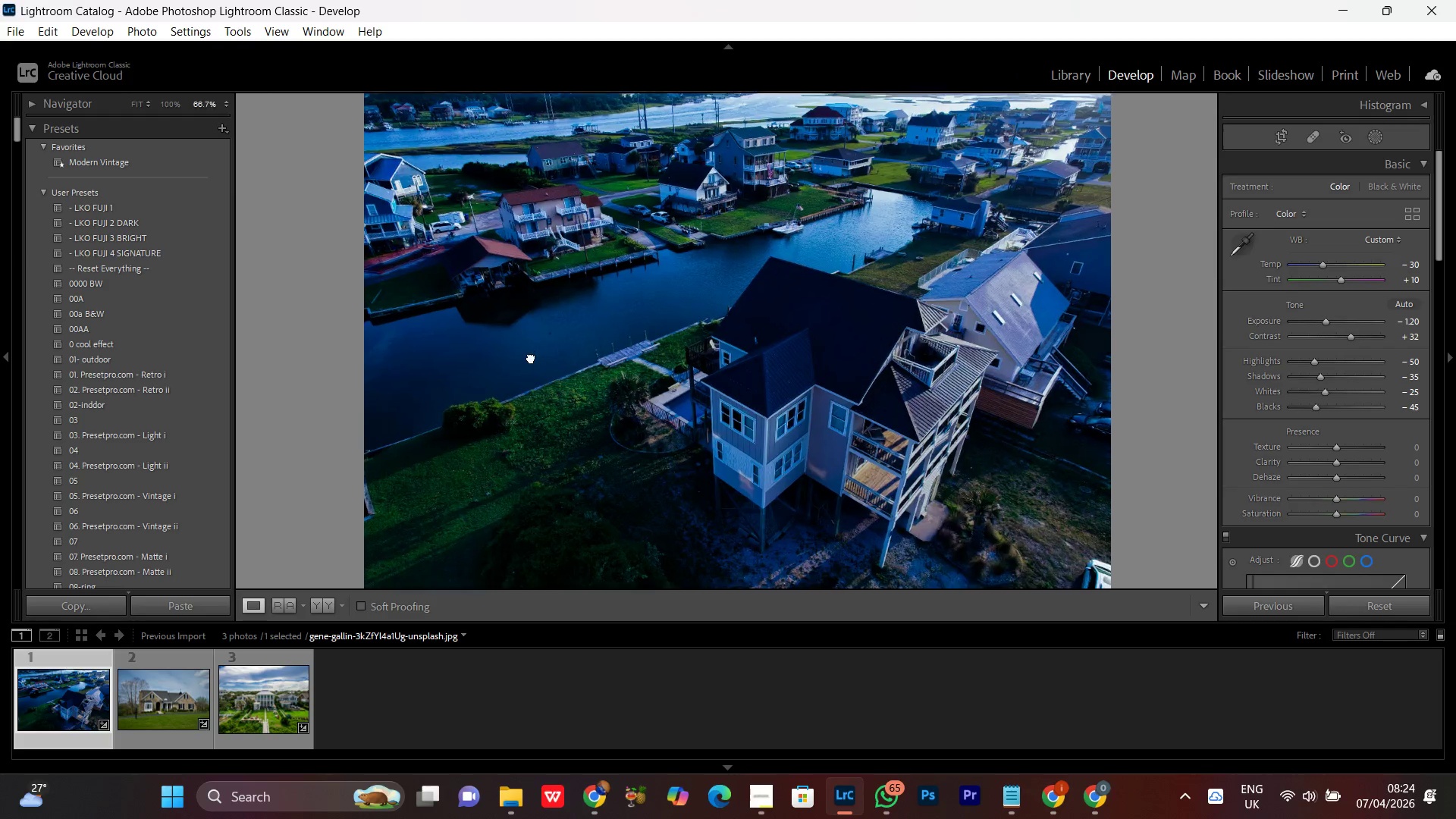 
double_click([531, 355])
 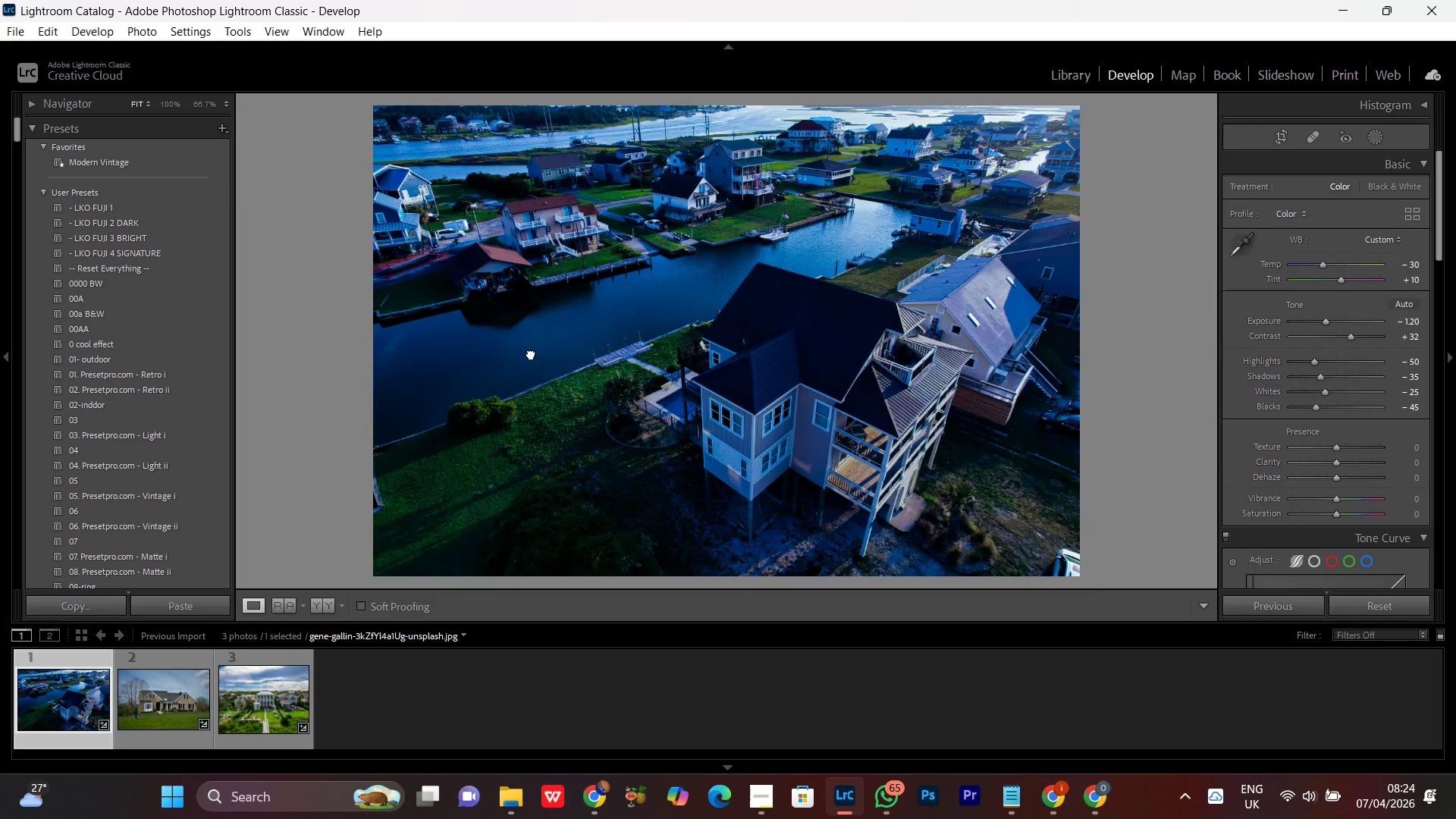 
double_click([531, 353])
 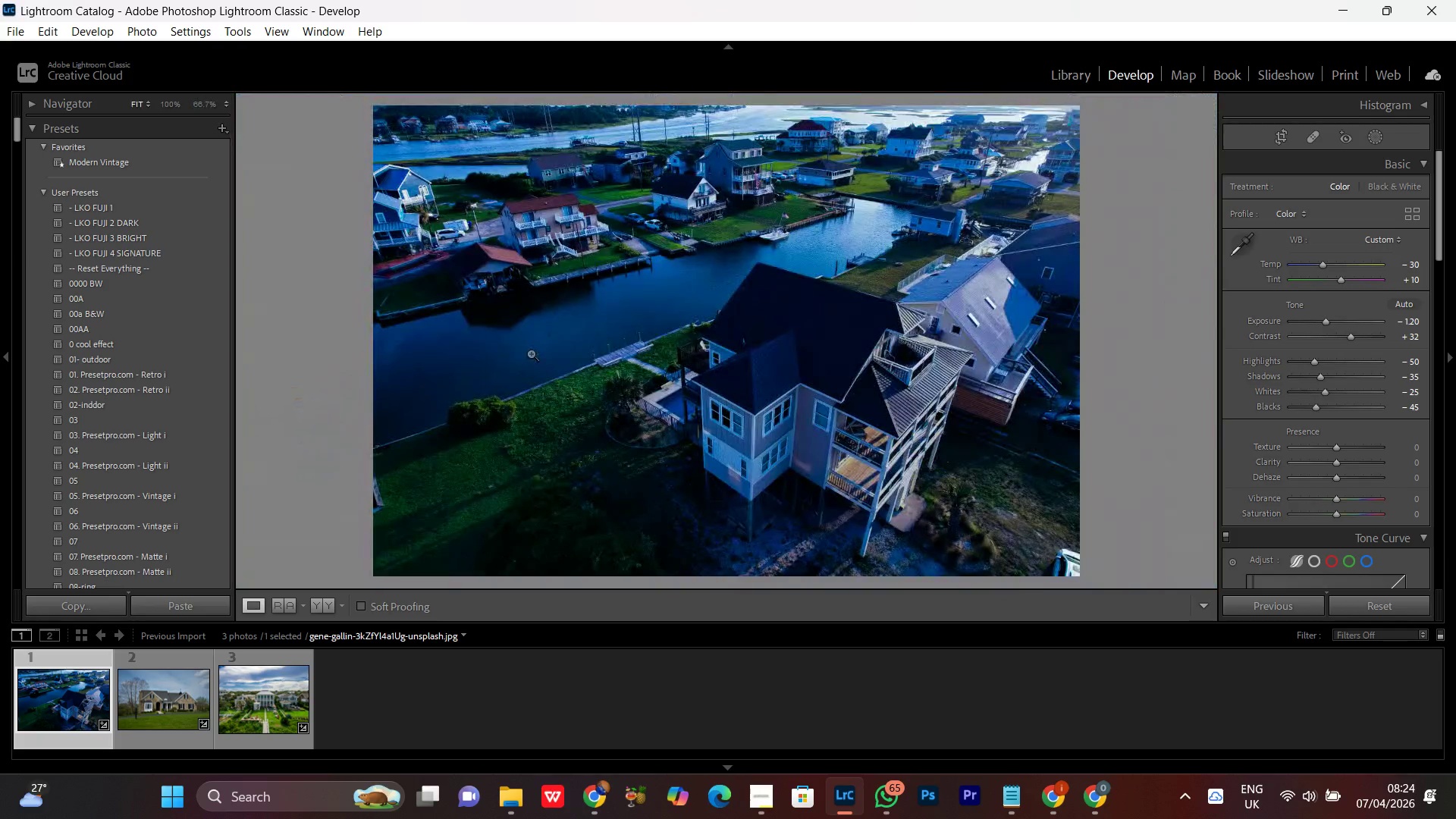 
triple_click([531, 353])
 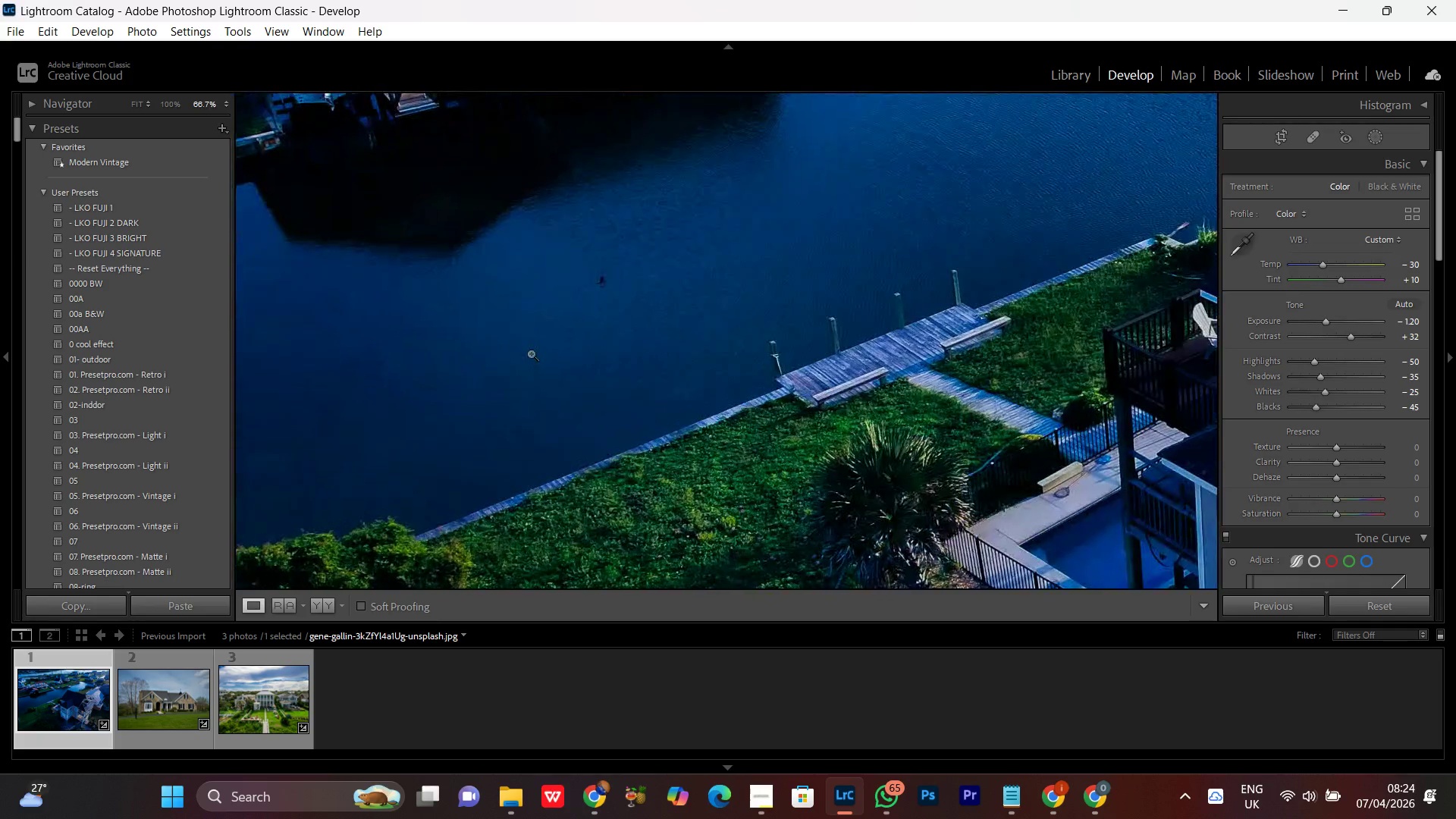 
triple_click([531, 353])
 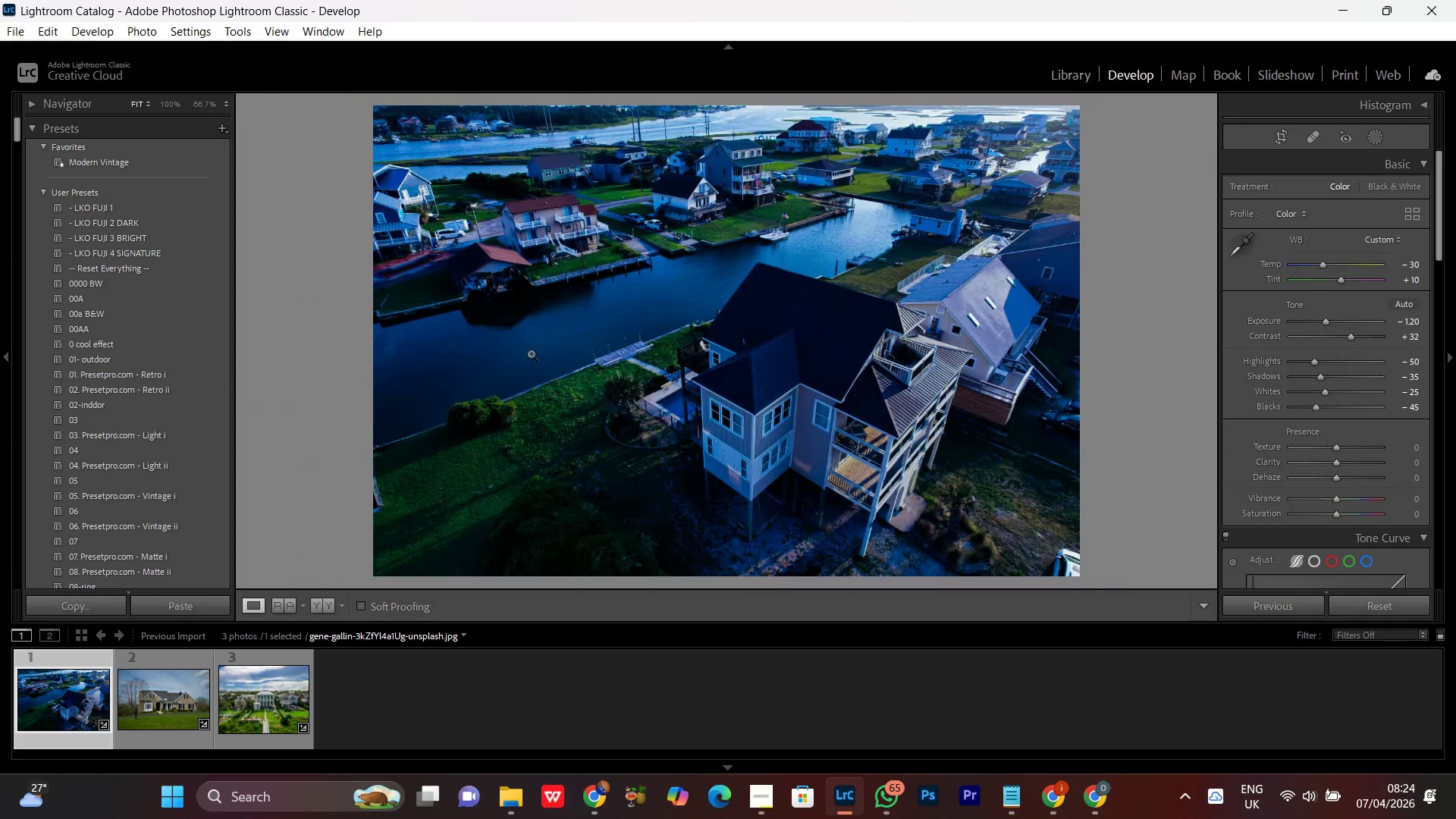 
triple_click([531, 353])
 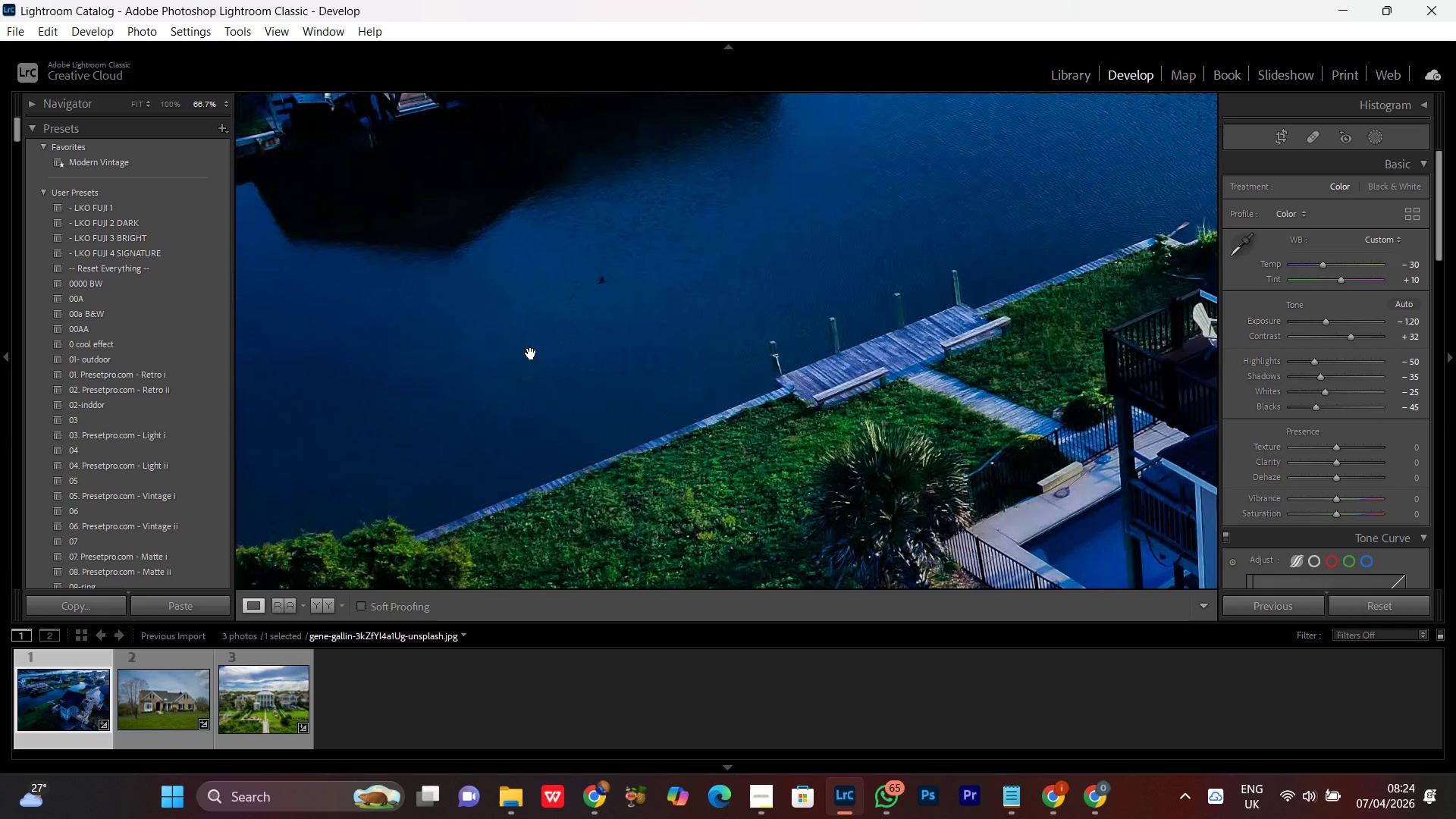 
triple_click([531, 353])
 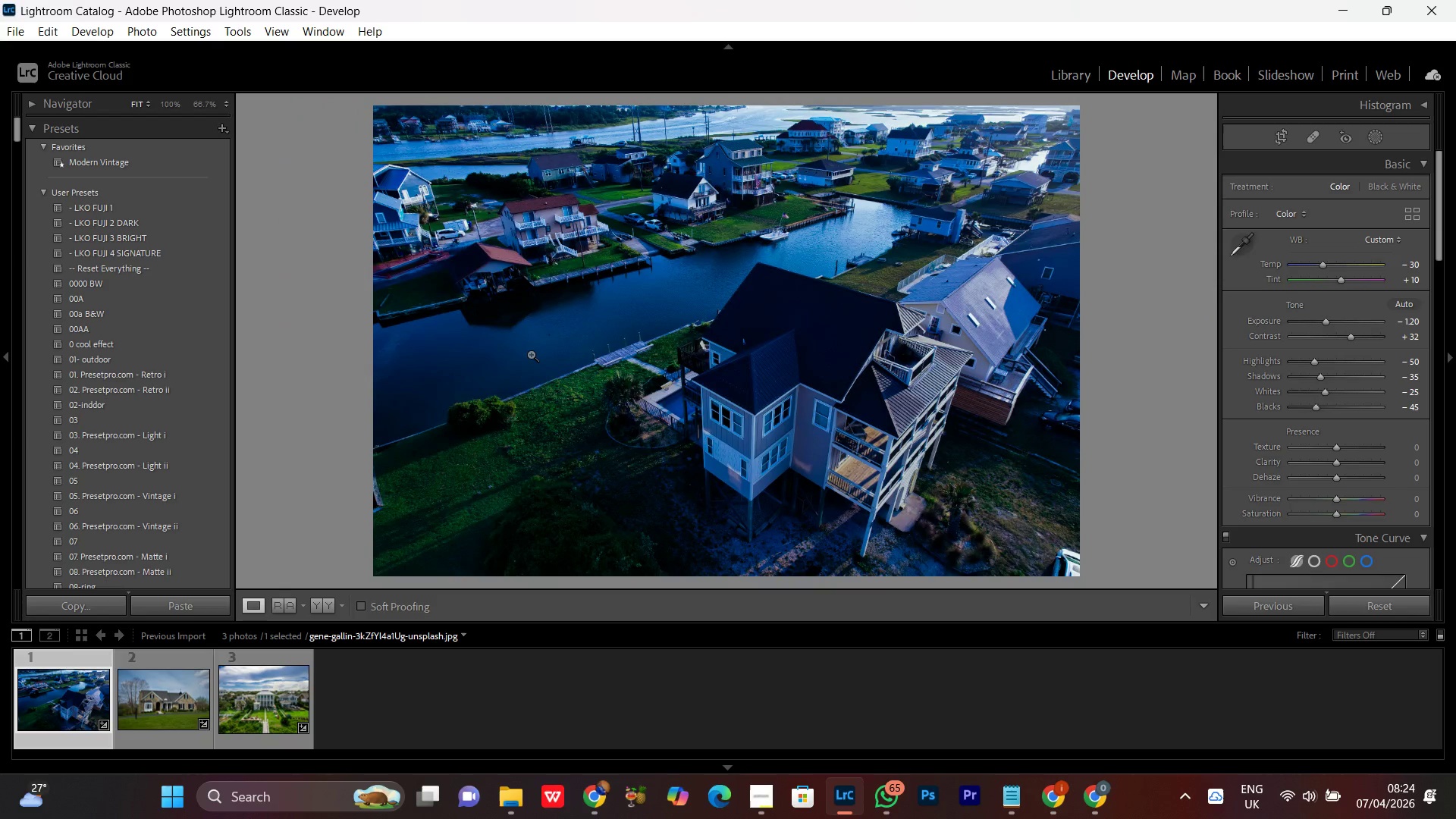 
double_click([532, 354])
 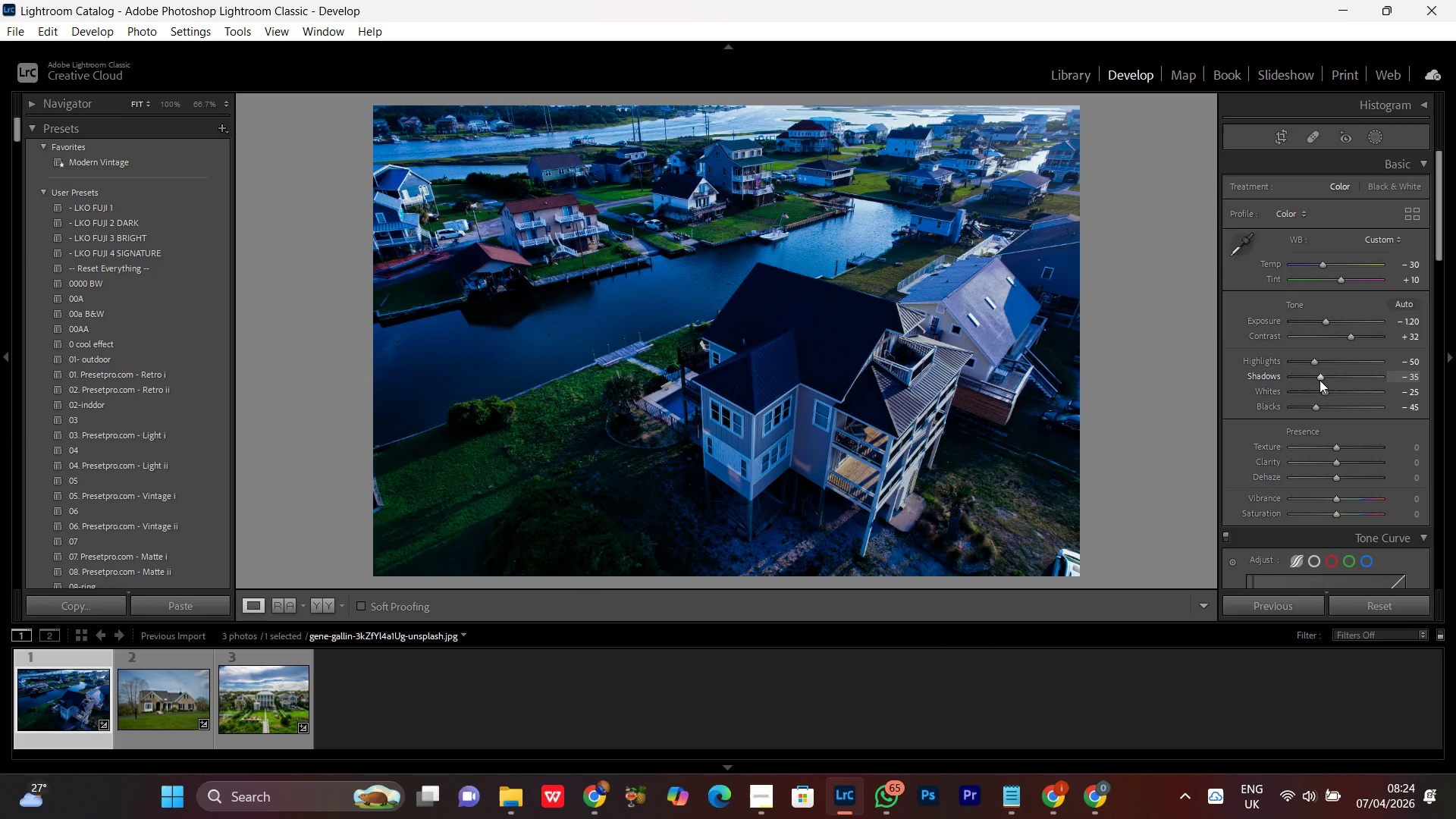 
wait(12.73)
 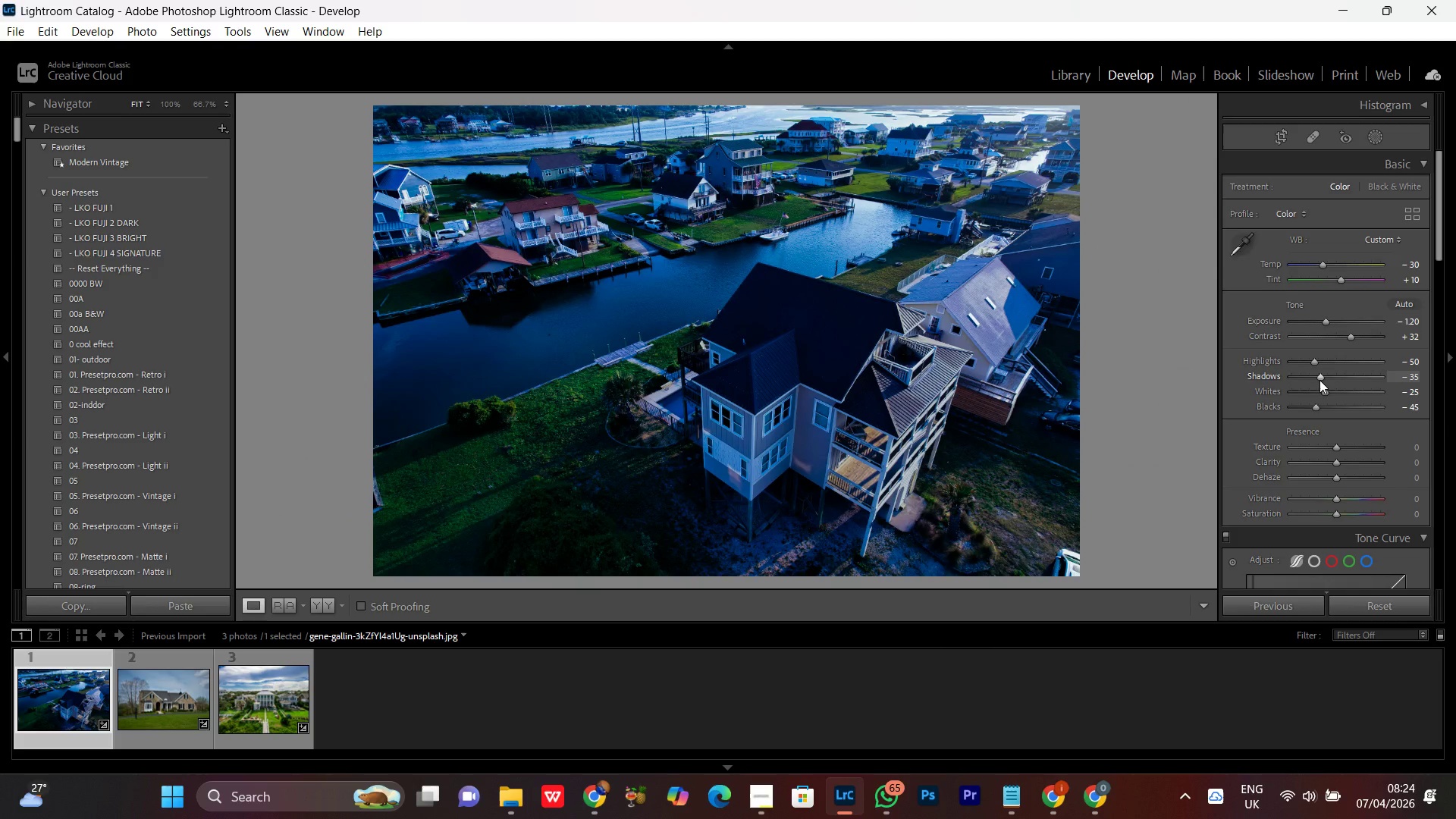 
double_click([878, 347])
 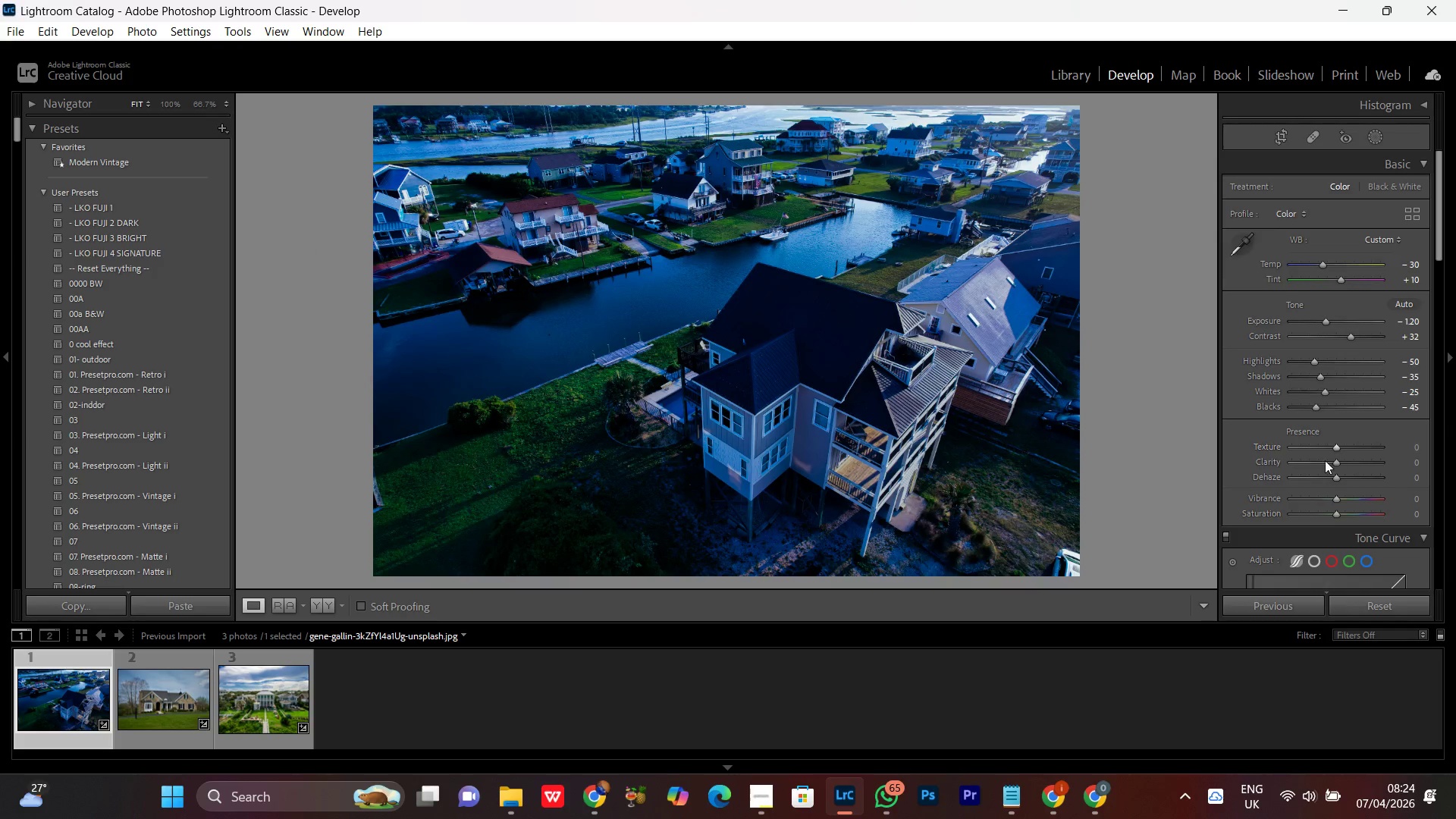 
left_click([1335, 447])
 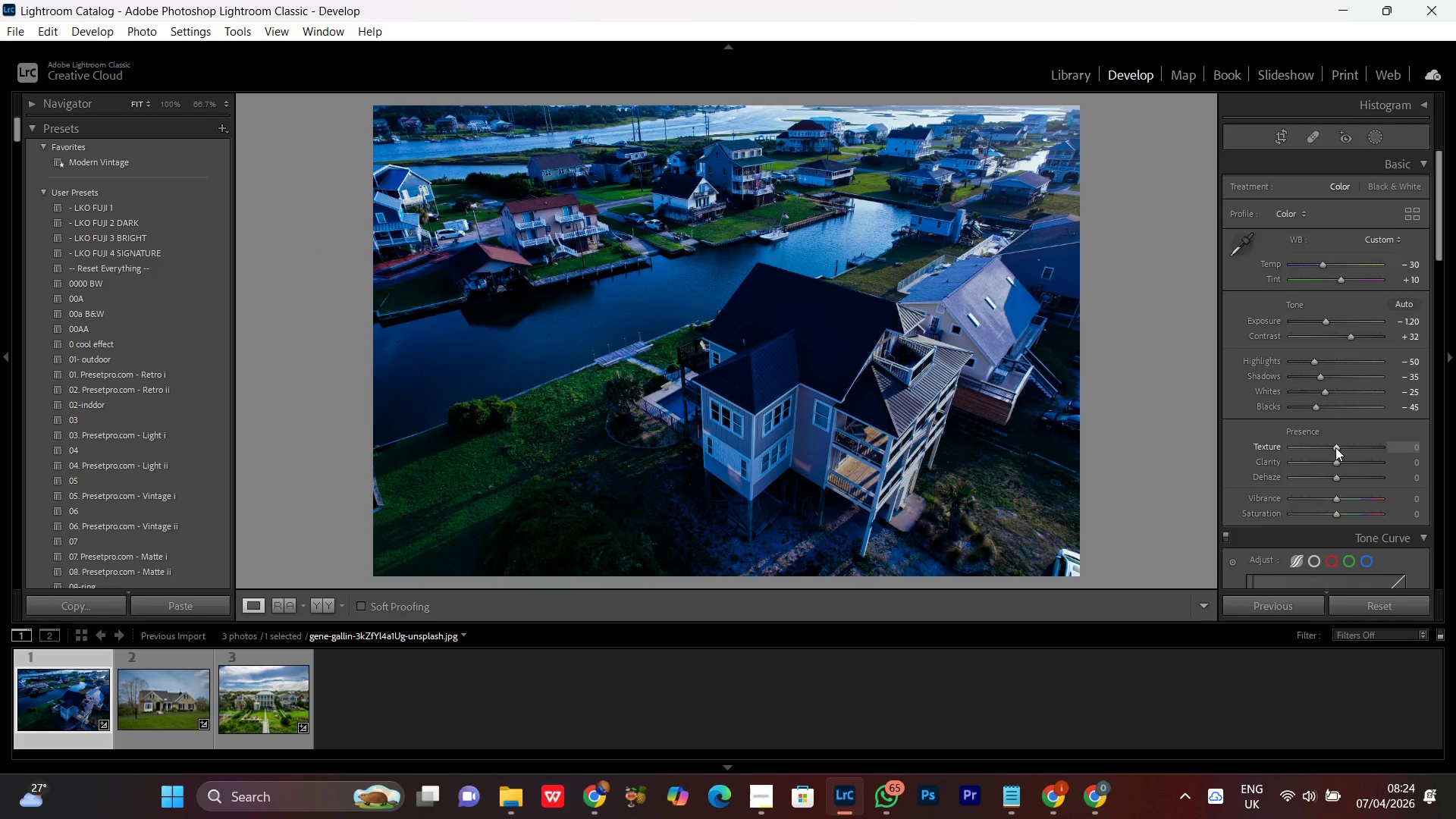 
scroll: coordinate [1335, 447], scroll_direction: up, amount: 2.0
 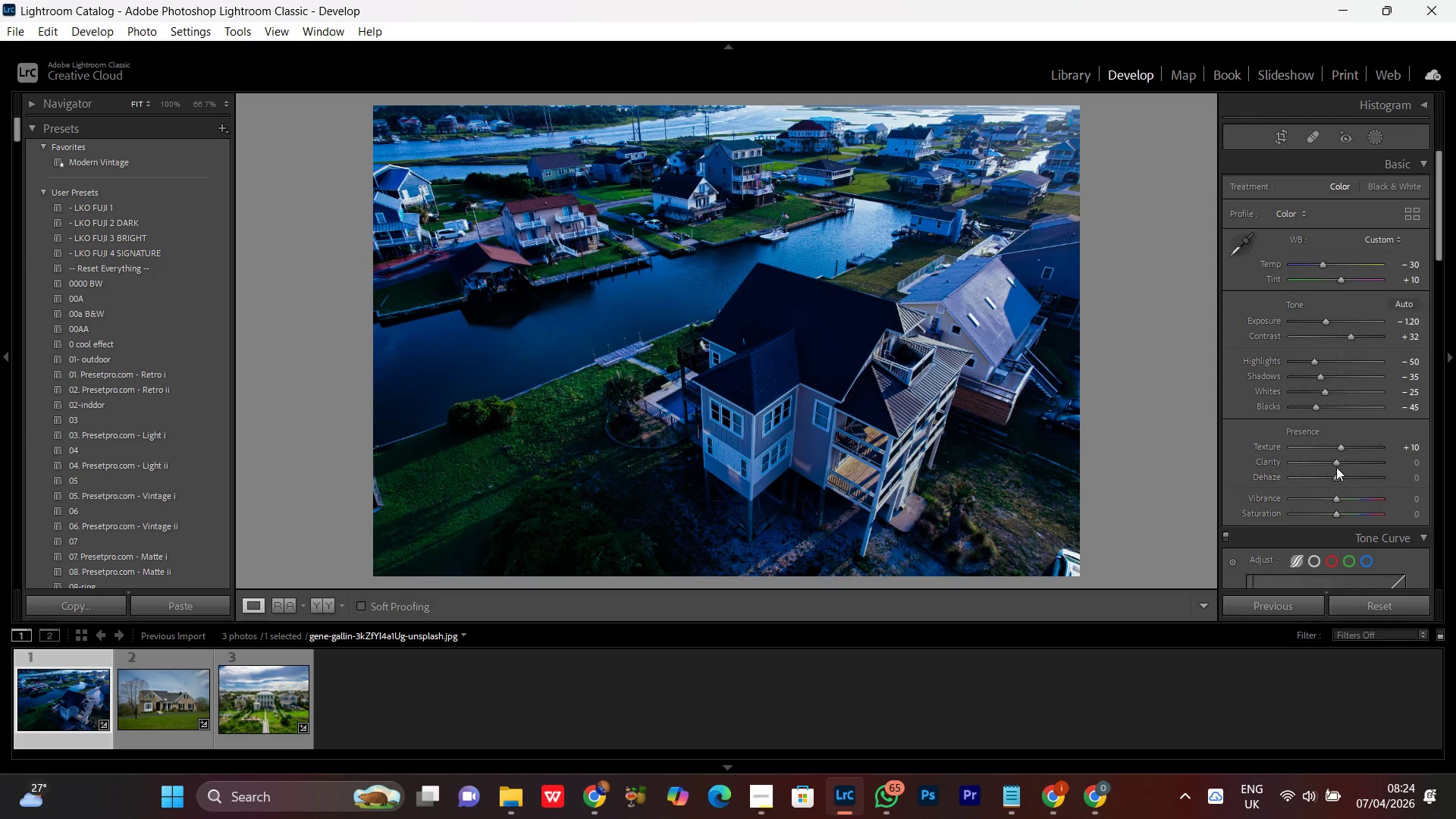 
left_click([1336, 464])
 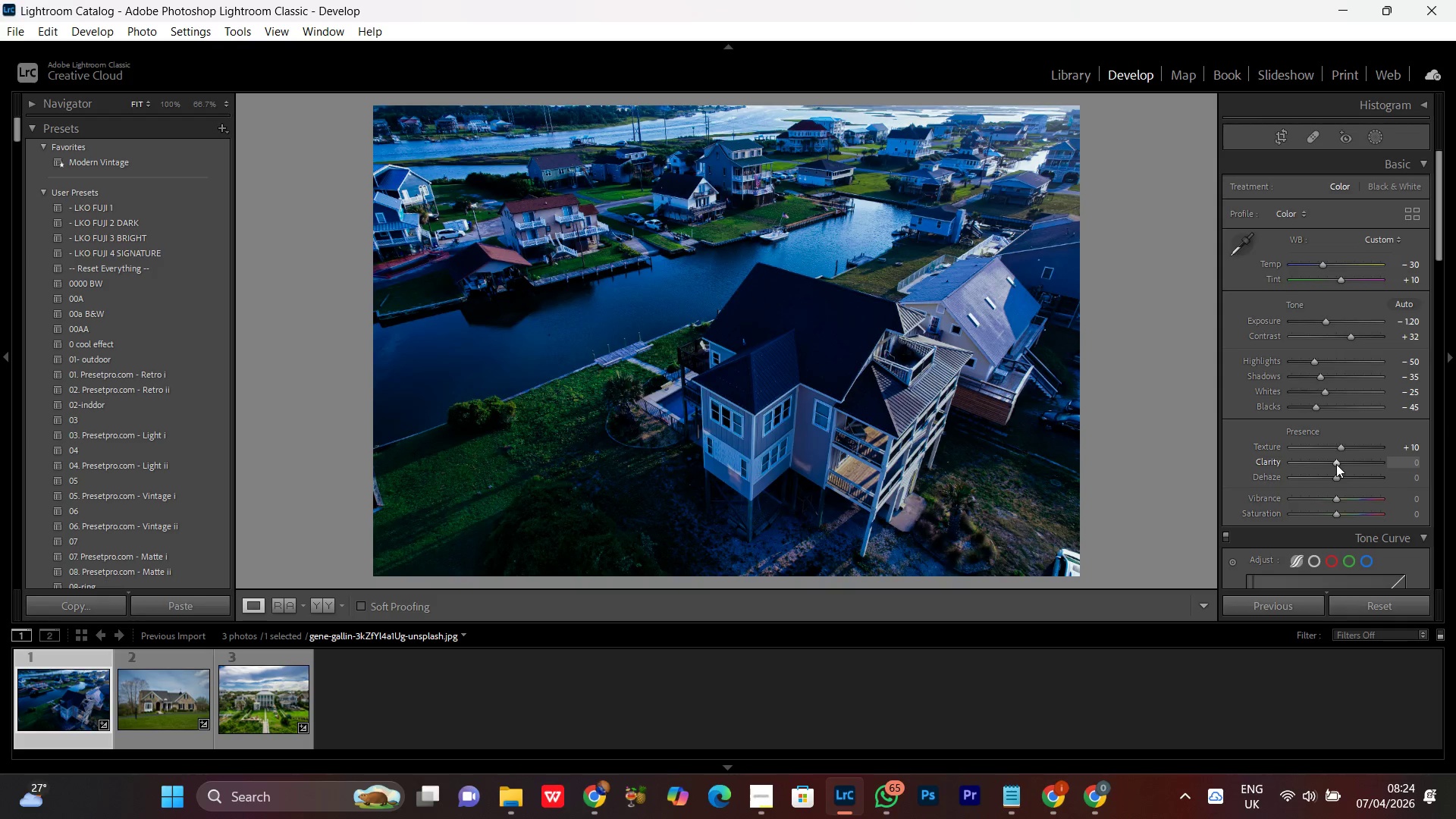 
scroll: coordinate [1336, 463], scroll_direction: up, amount: 3.0
 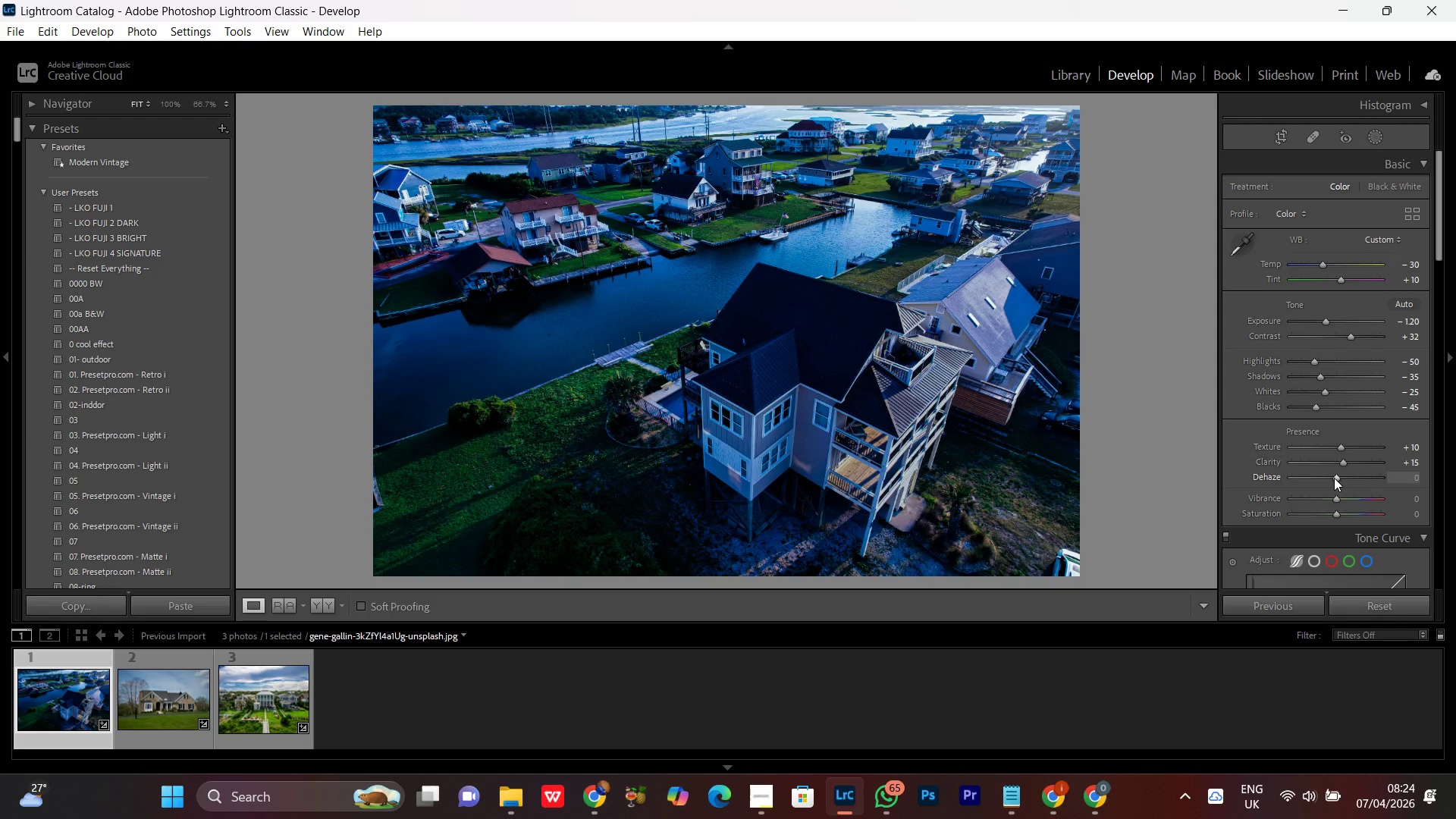 
left_click([1334, 478])
 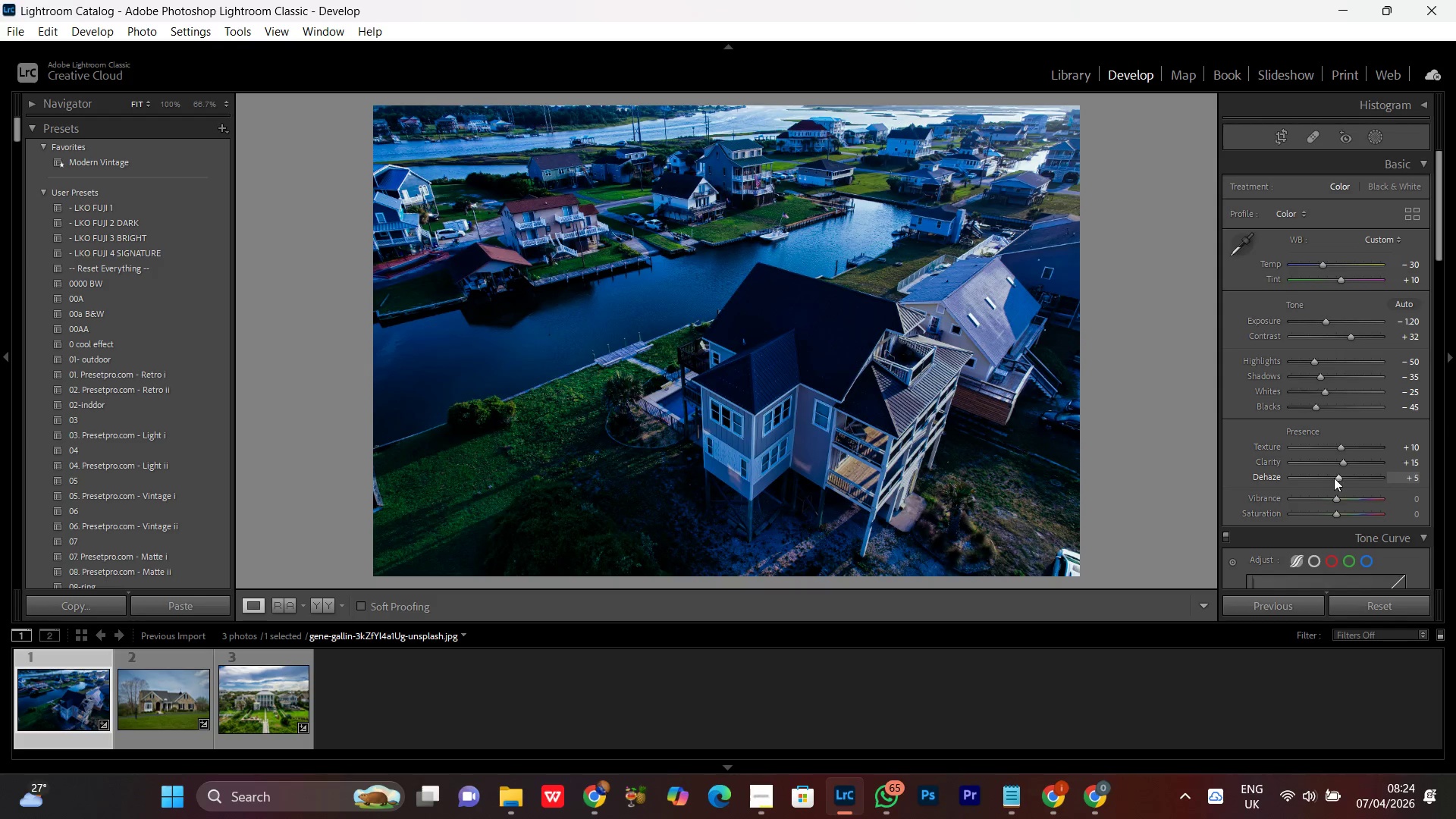 
scroll: coordinate [1335, 477], scroll_direction: up, amount: 3.0
 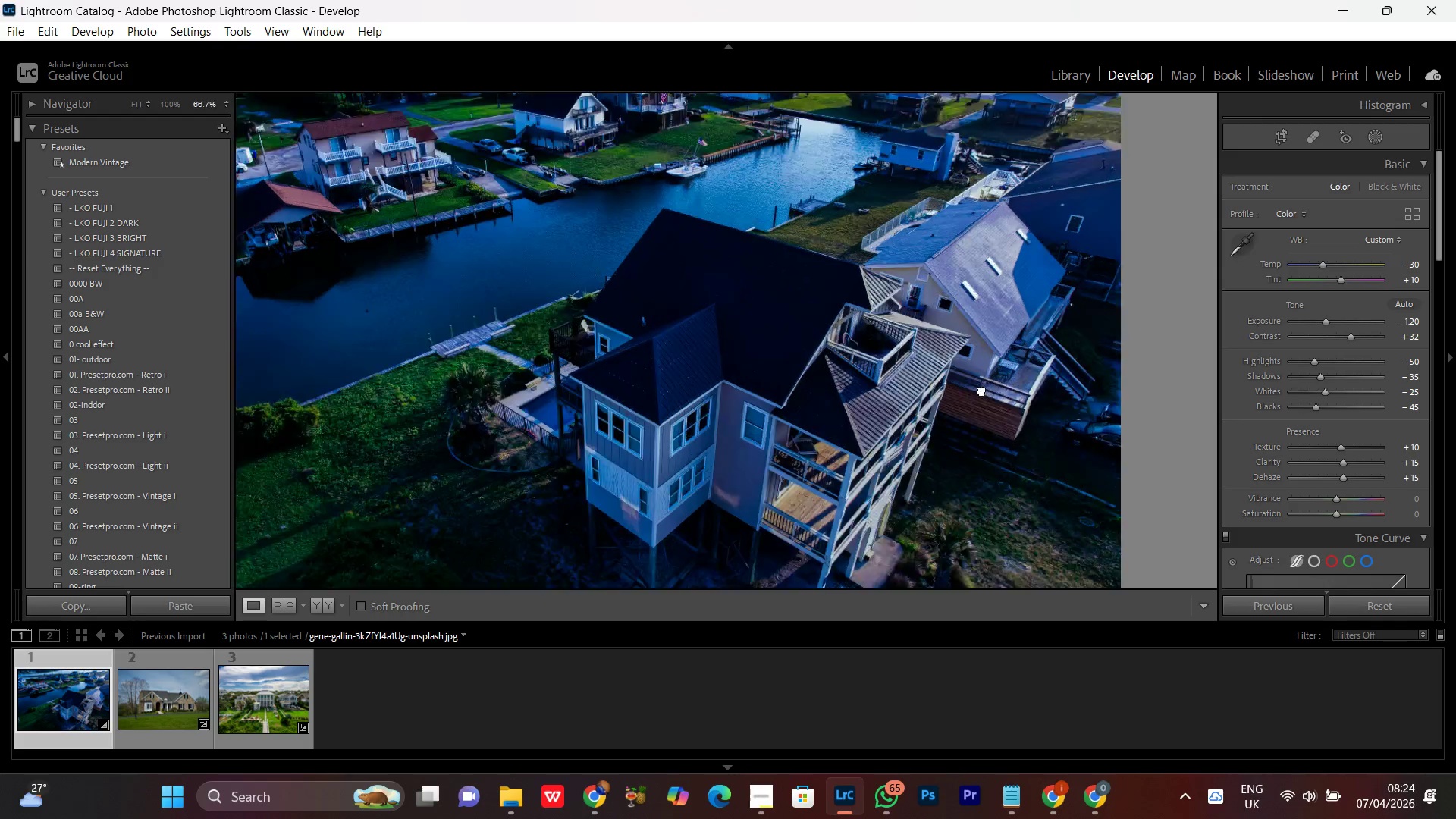 
double_click([981, 390])
 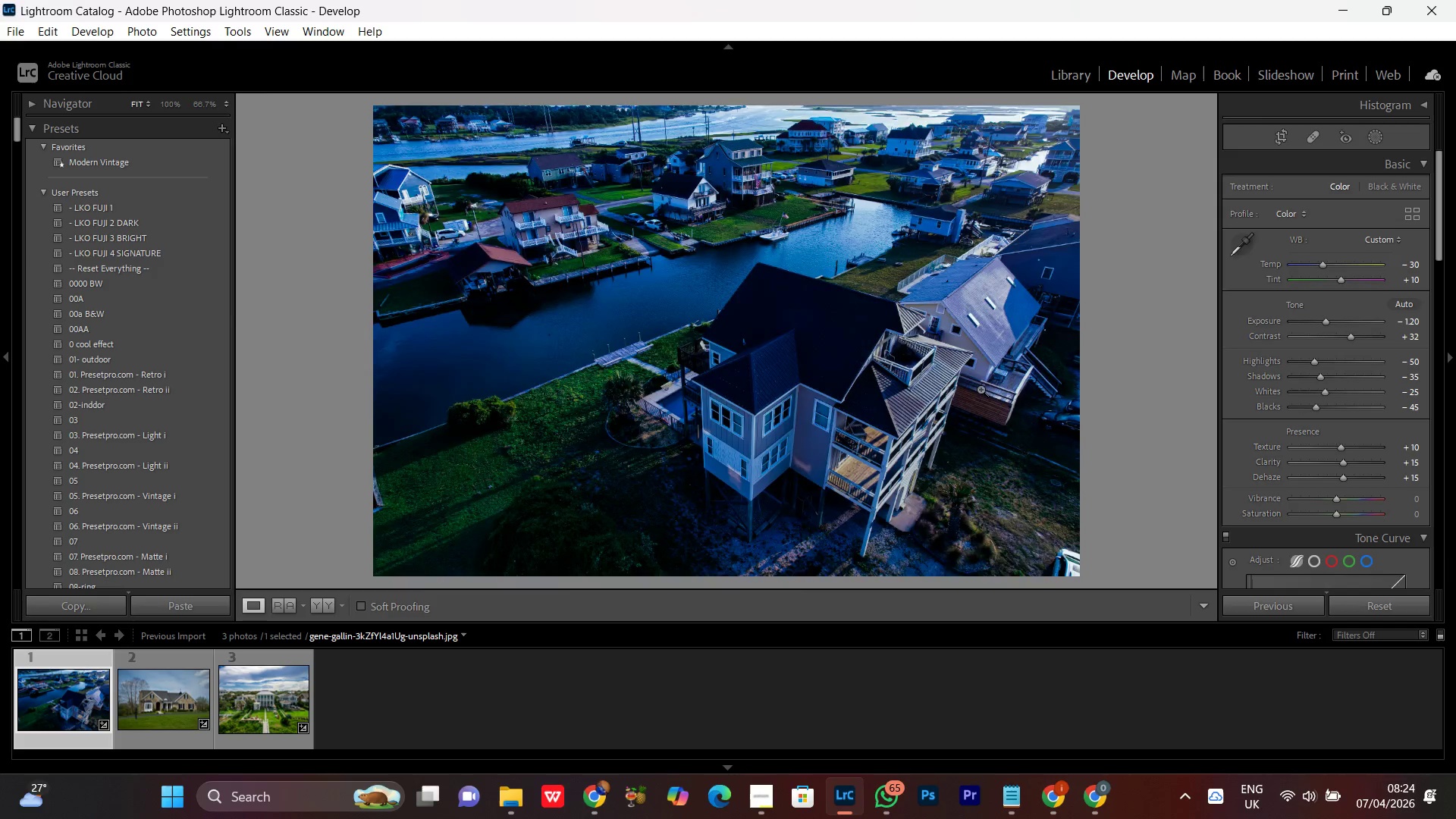 
triple_click([981, 389])
 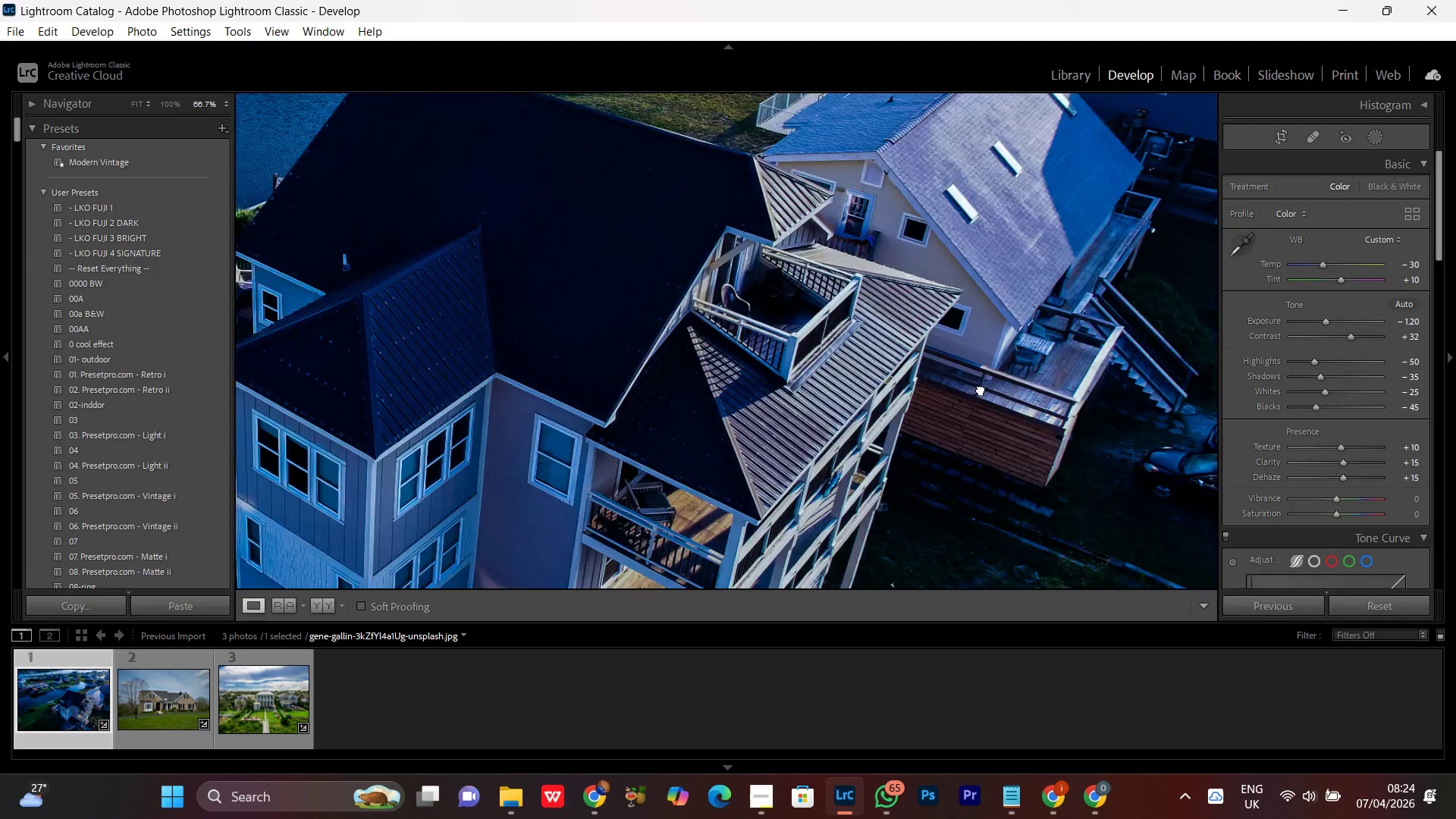 
triple_click([981, 389])
 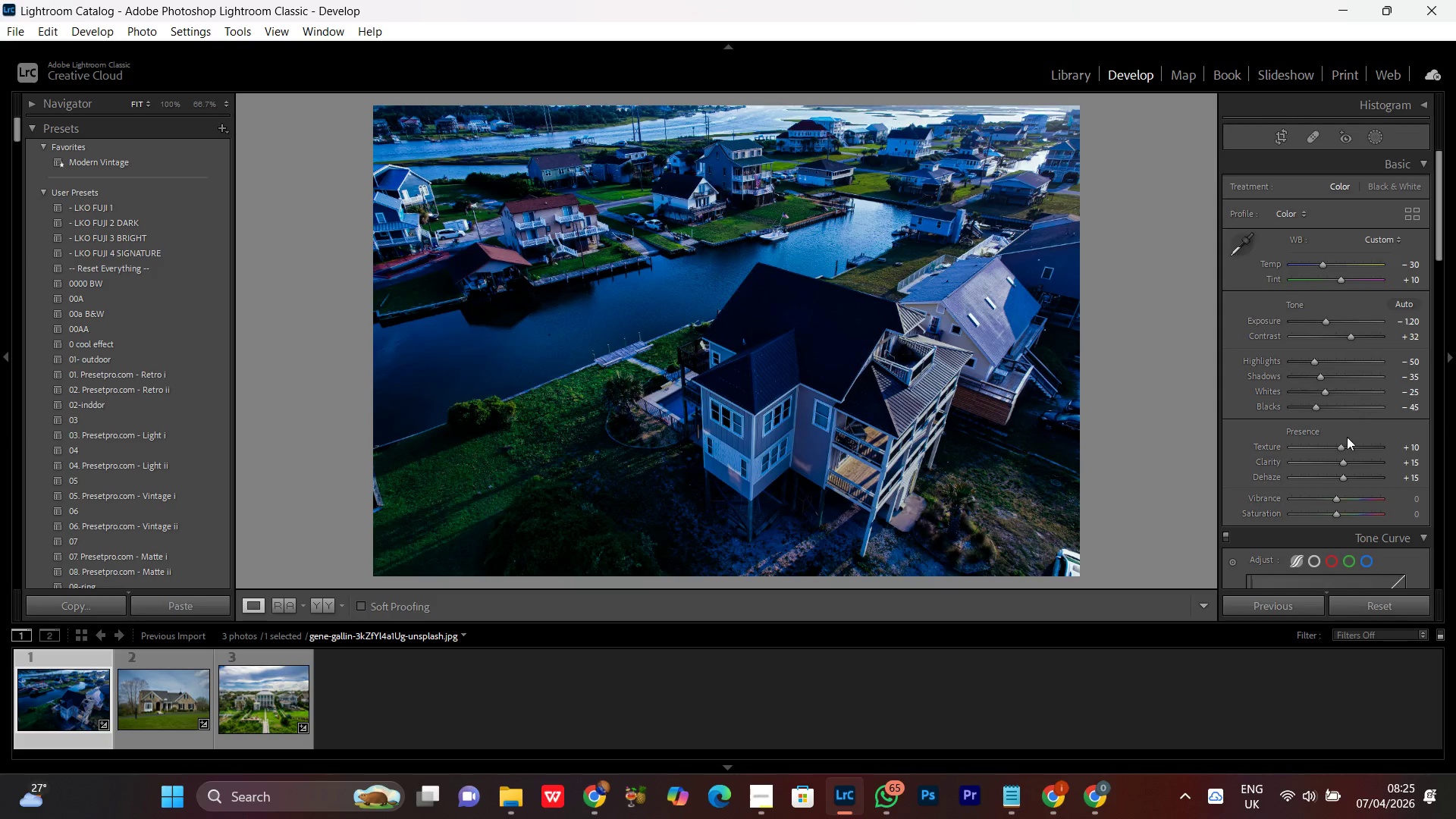 
left_click([1334, 500])
 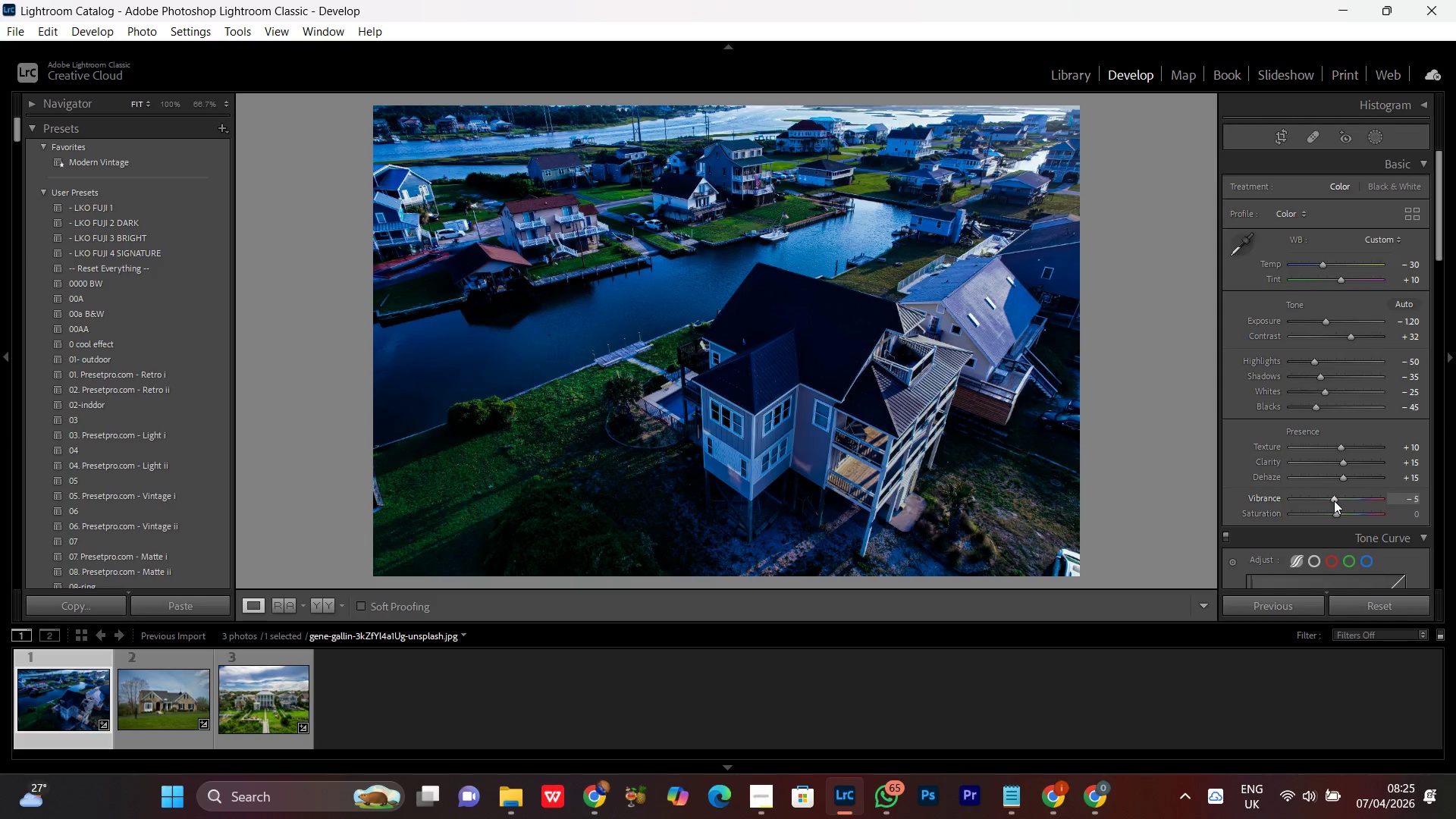 
scroll: coordinate [1334, 500], scroll_direction: down, amount: 3.0
 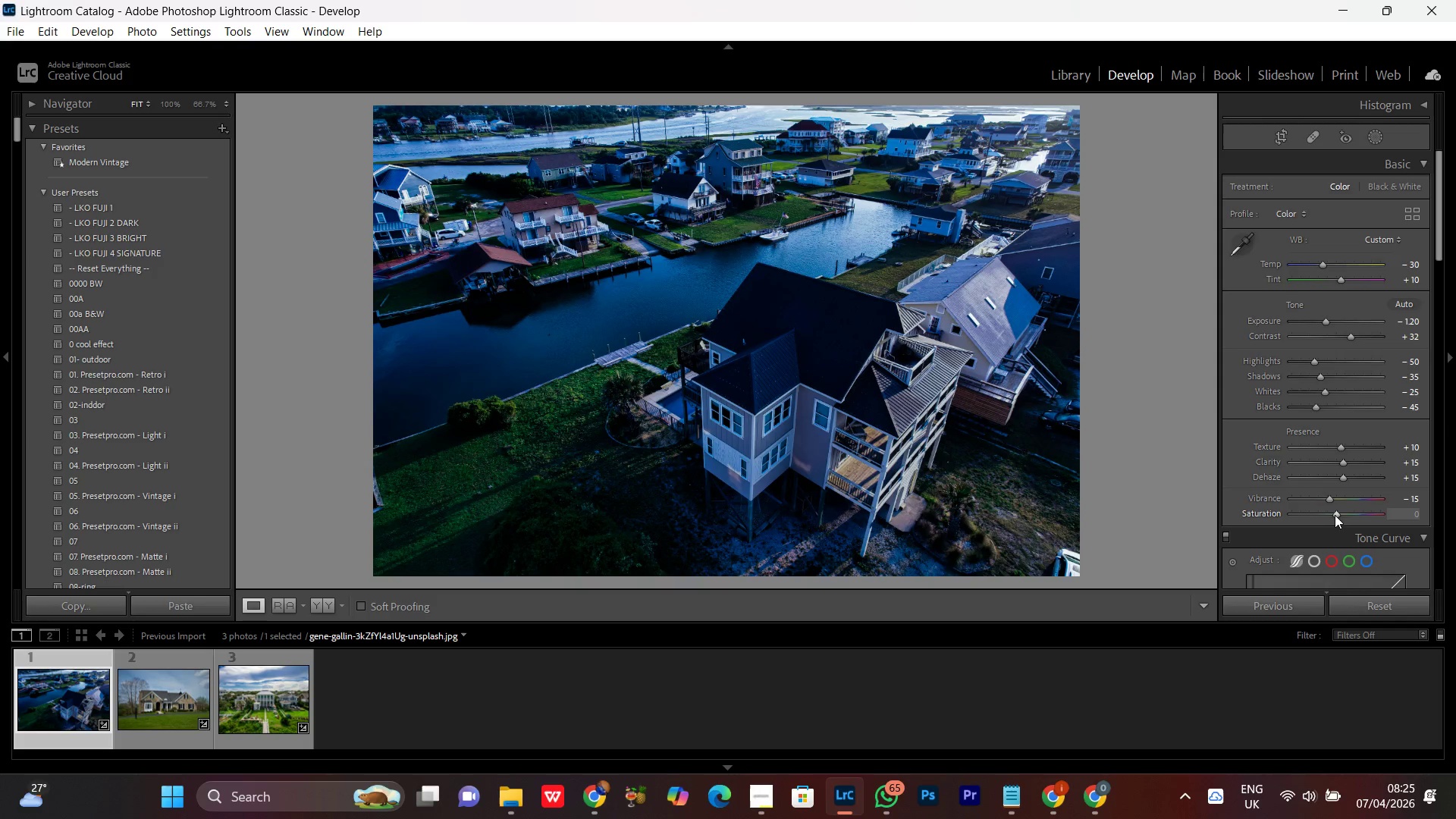 
left_click([1334, 515])
 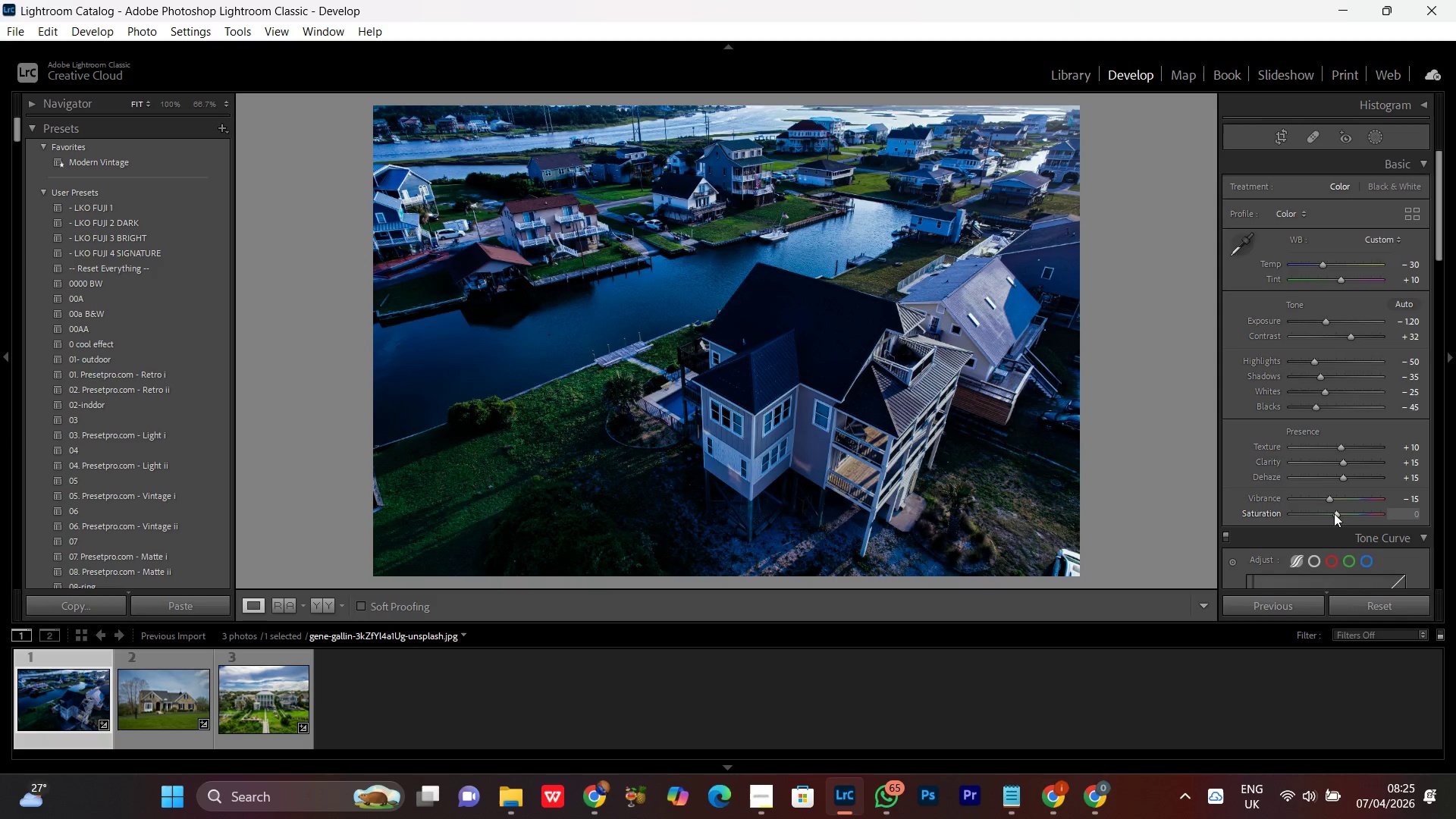 
scroll: coordinate [1334, 513], scroll_direction: down, amount: 4.0
 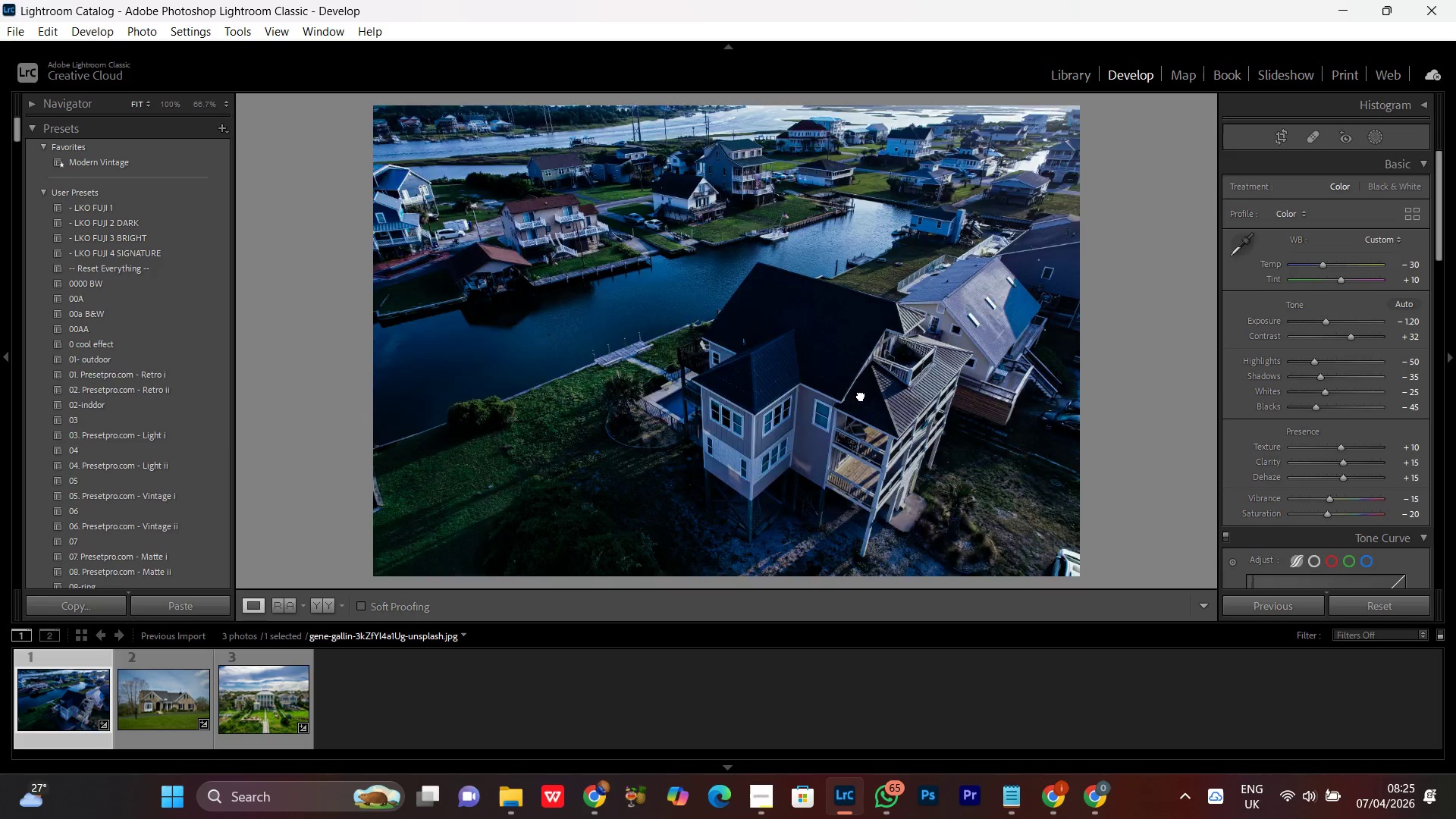 
double_click([861, 395])
 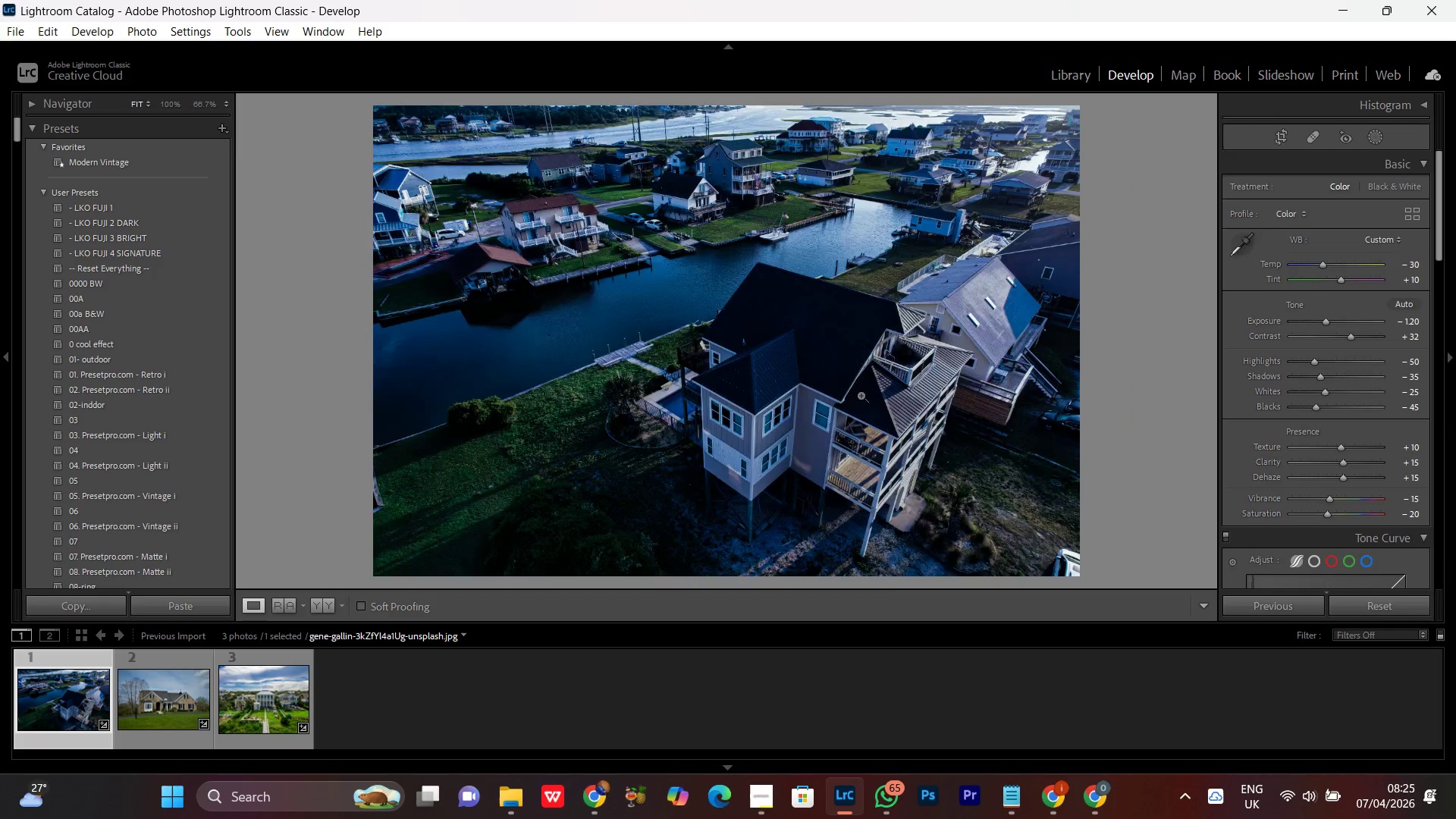 
triple_click([861, 395])
 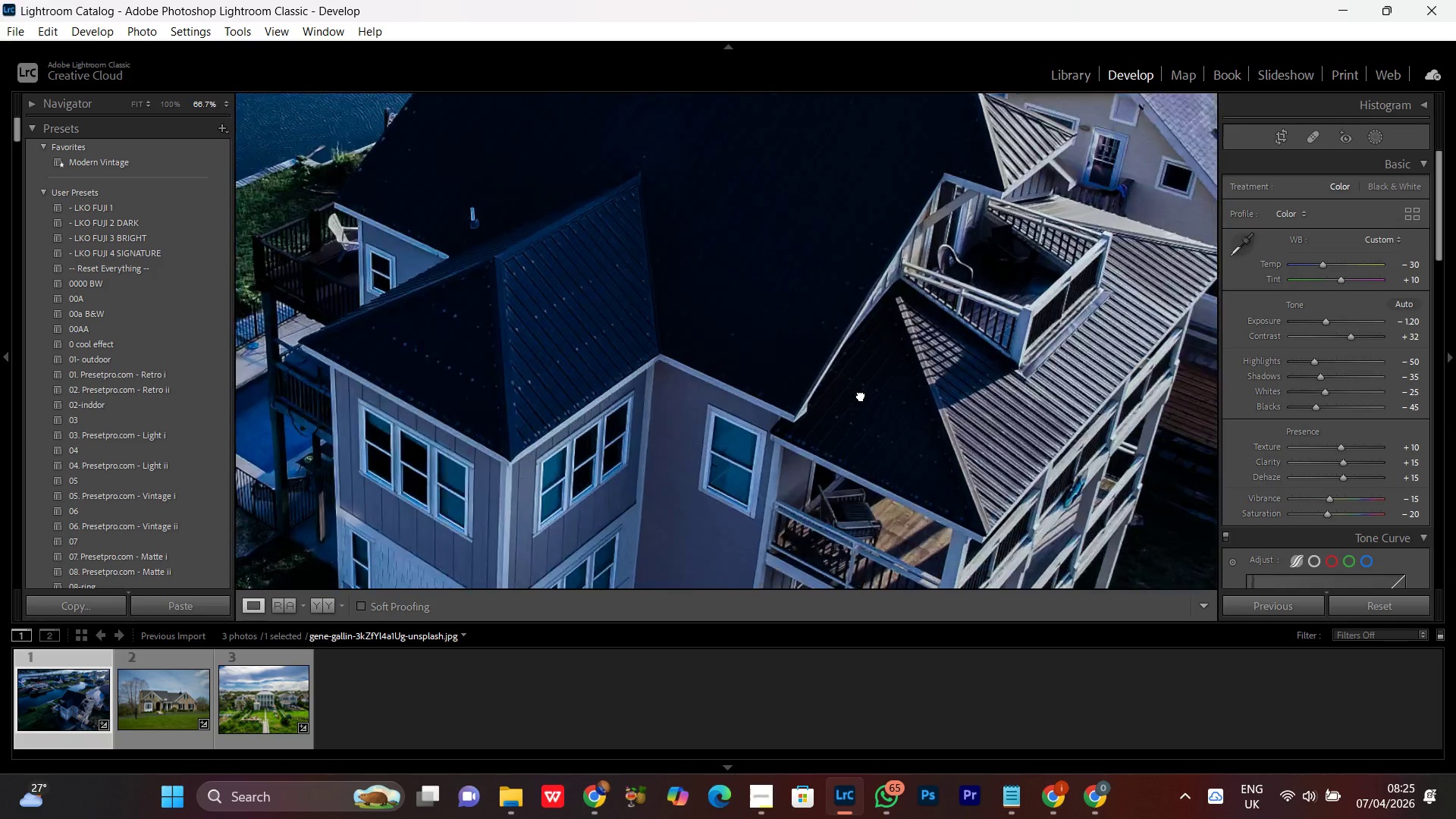 
triple_click([861, 395])
 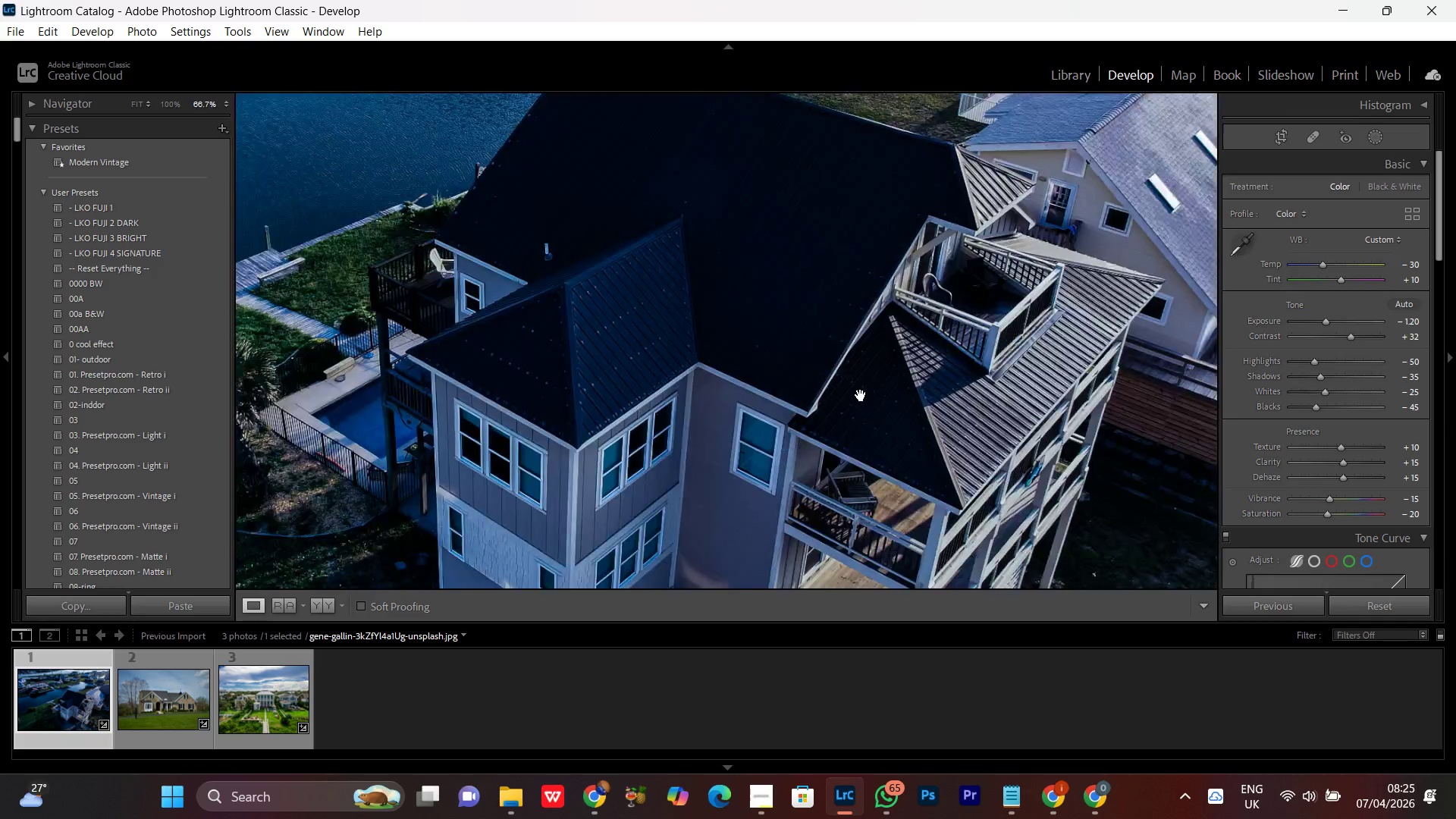 
double_click([861, 395])
 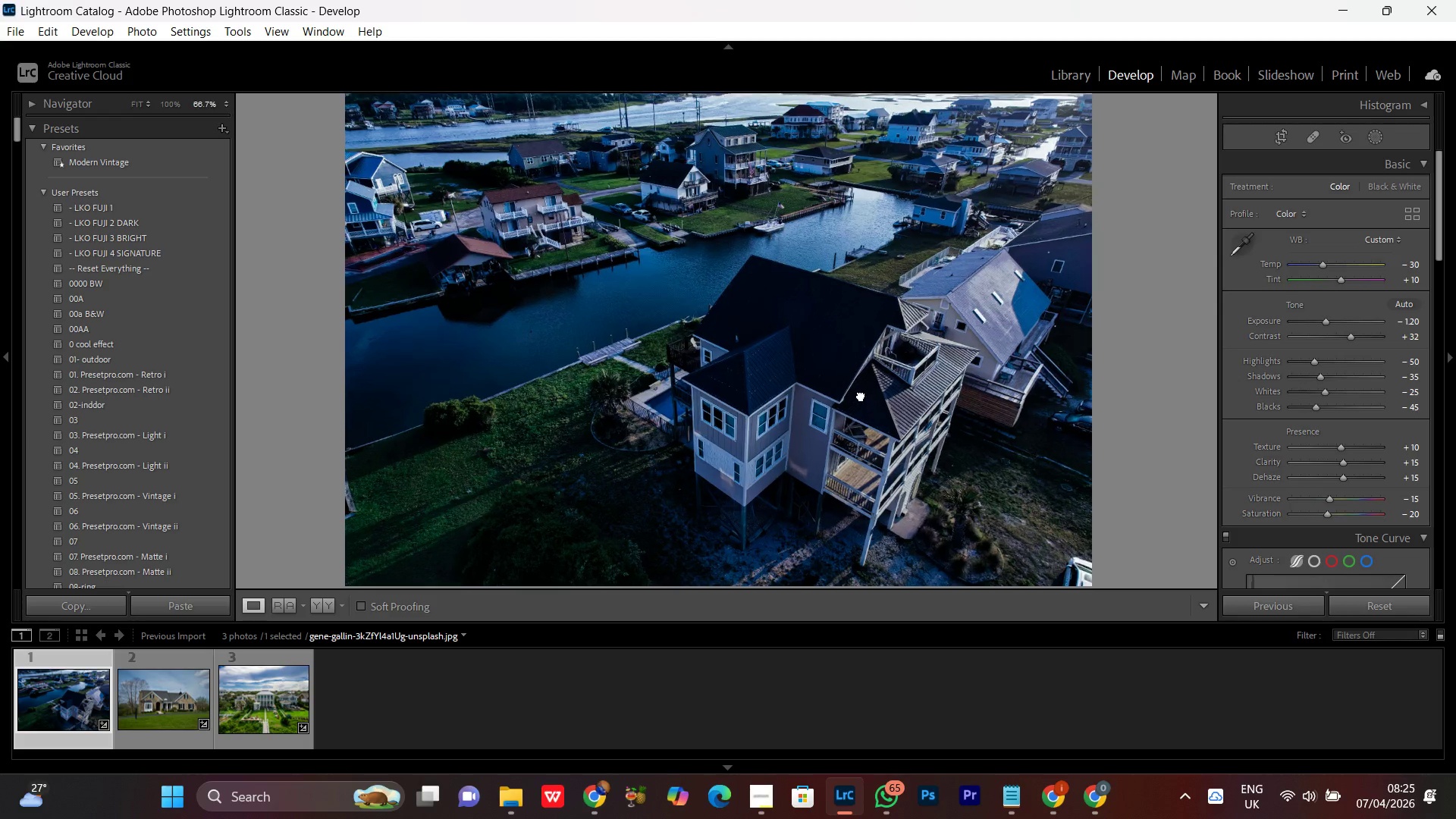 
double_click([861, 395])
 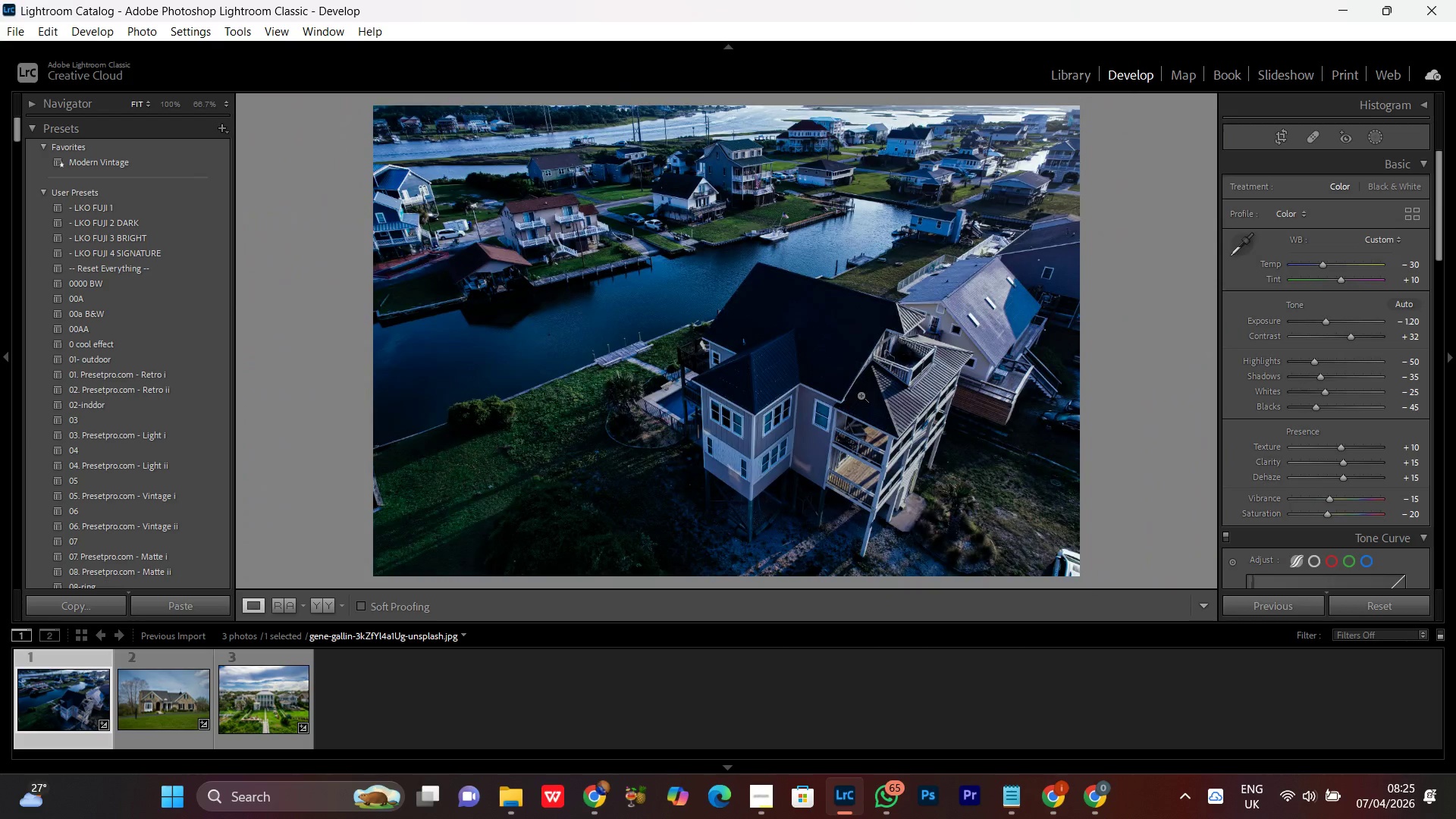 
double_click([861, 395])
 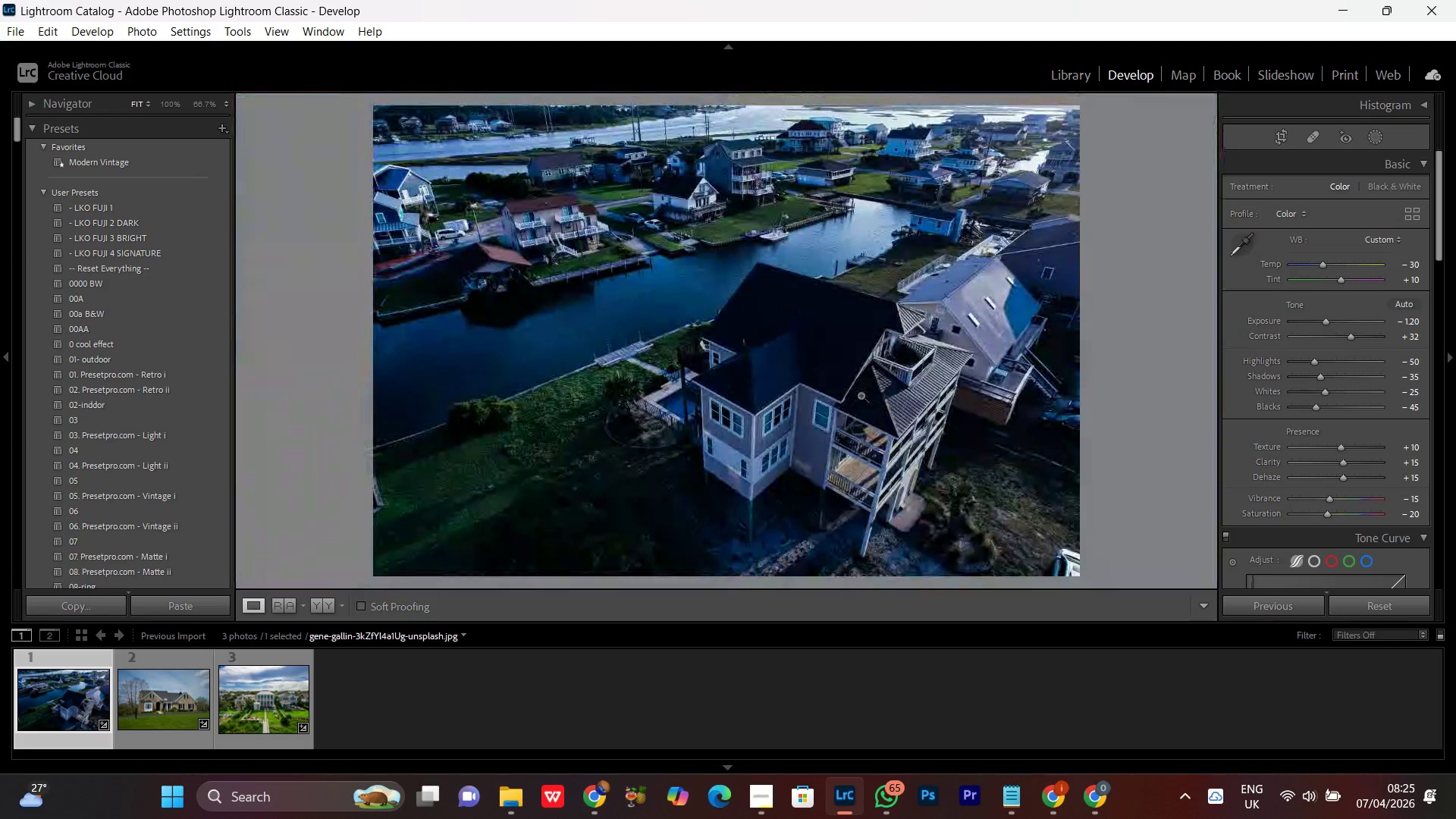 
triple_click([861, 395])
 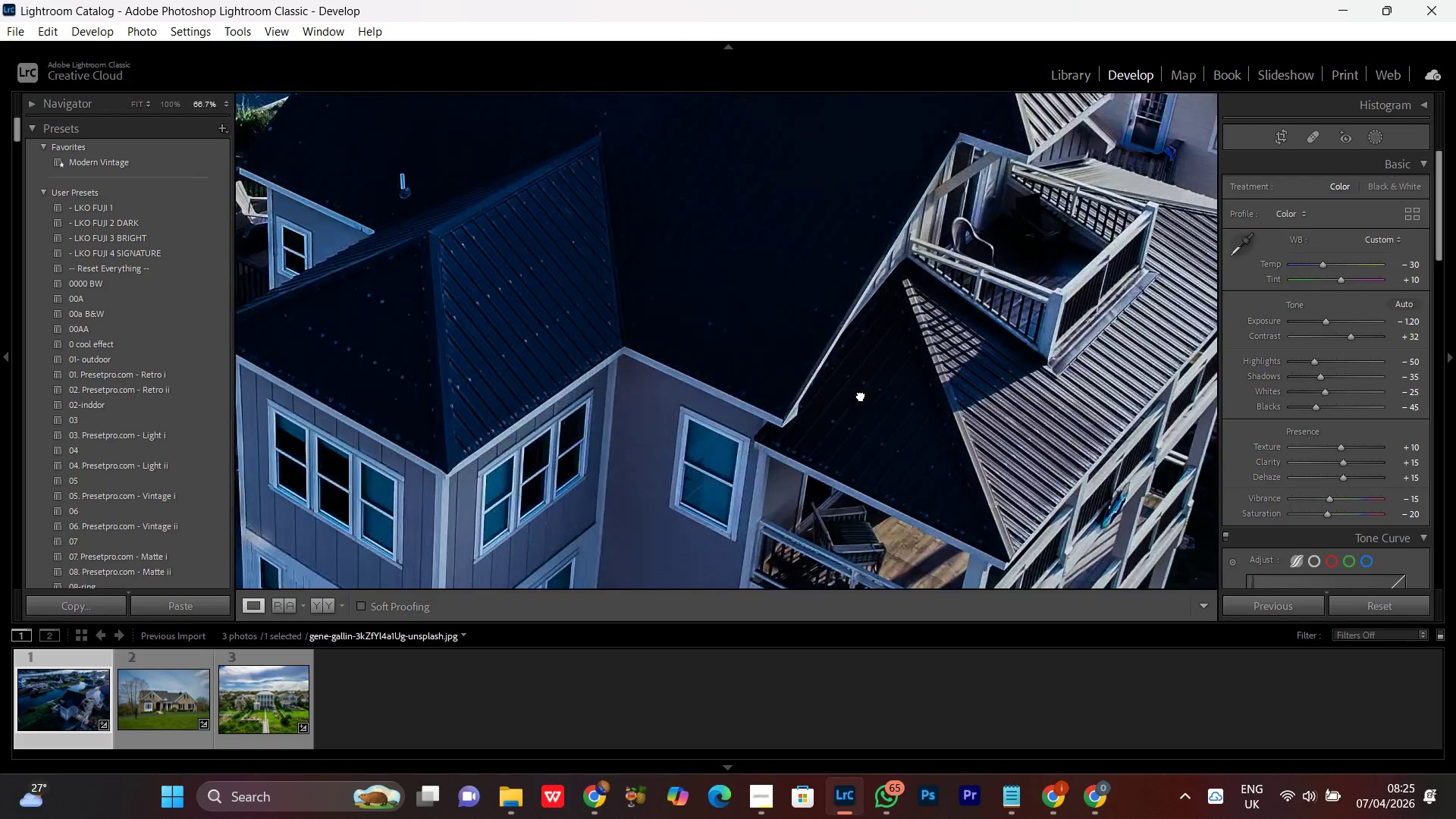 
triple_click([861, 395])
 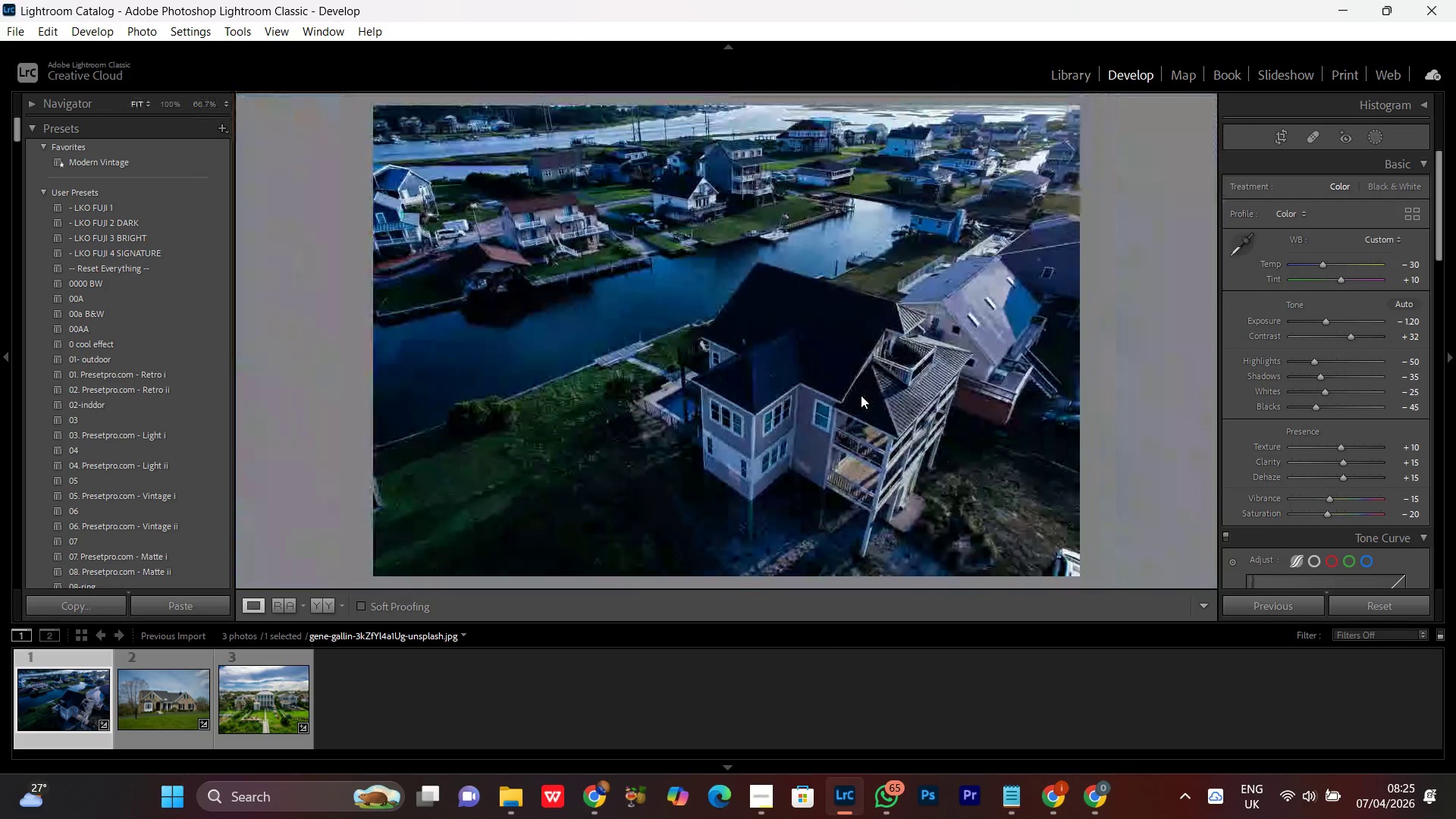 
triple_click([861, 395])
 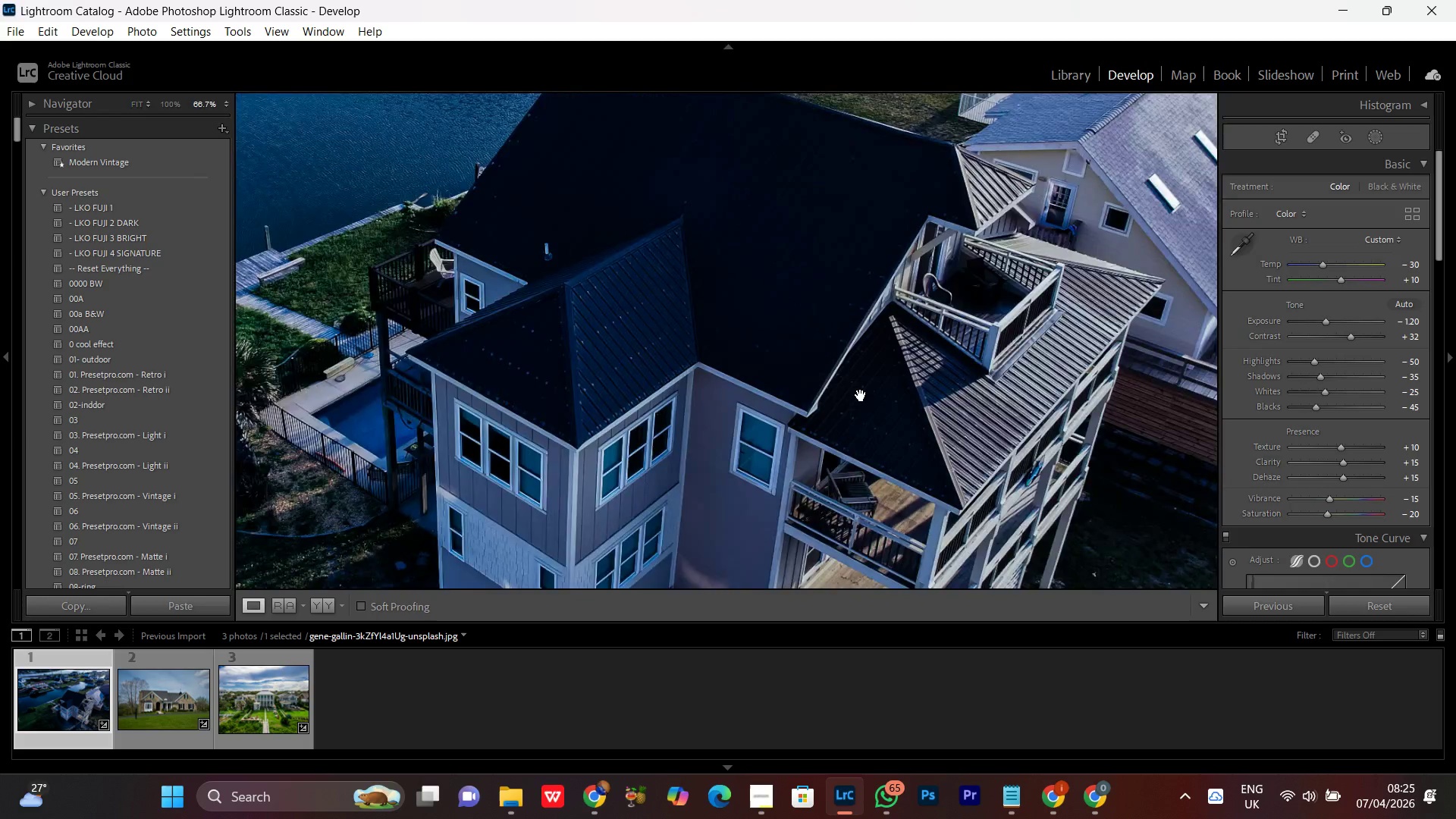 
triple_click([861, 395])
 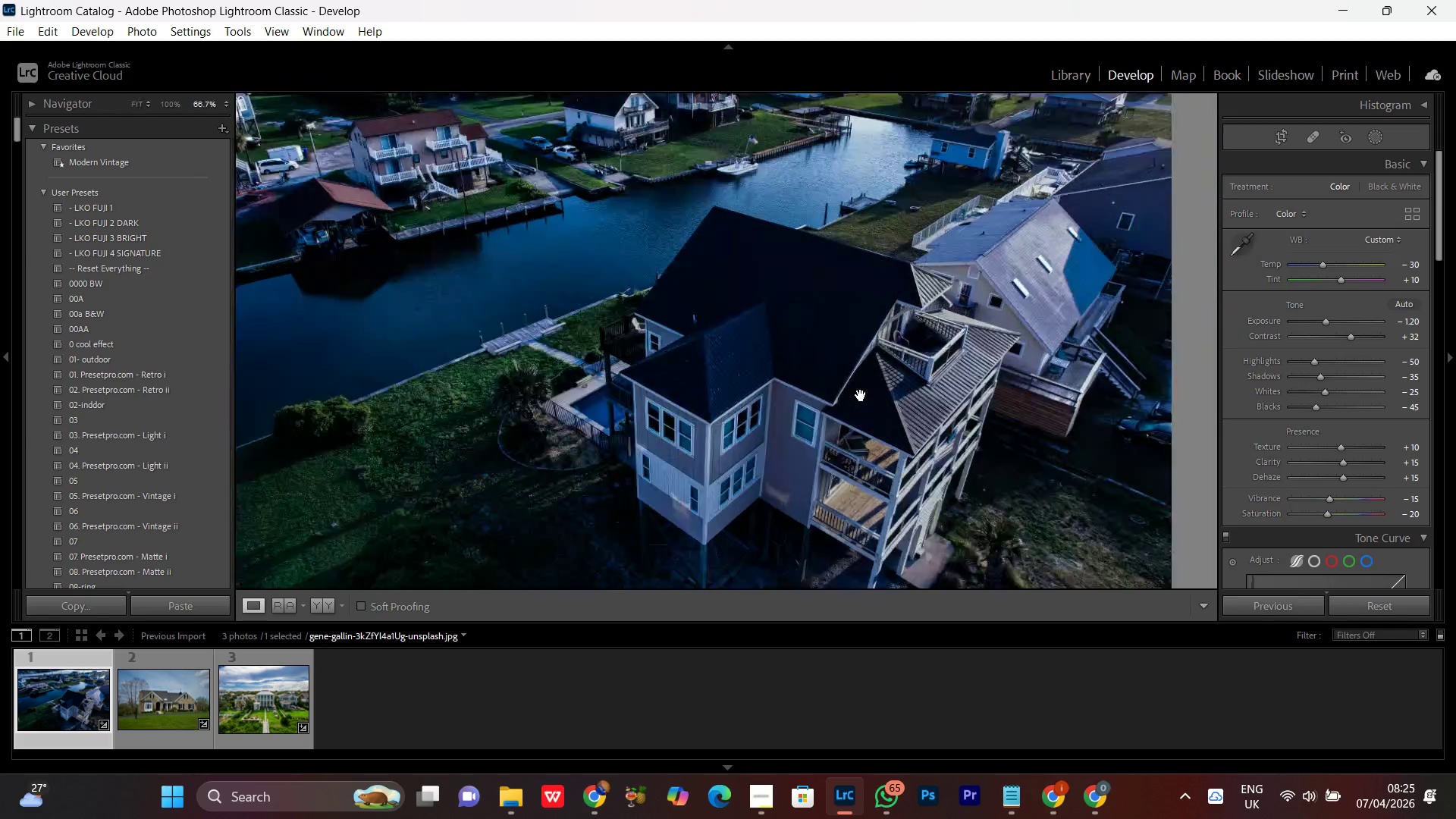 
double_click([861, 395])
 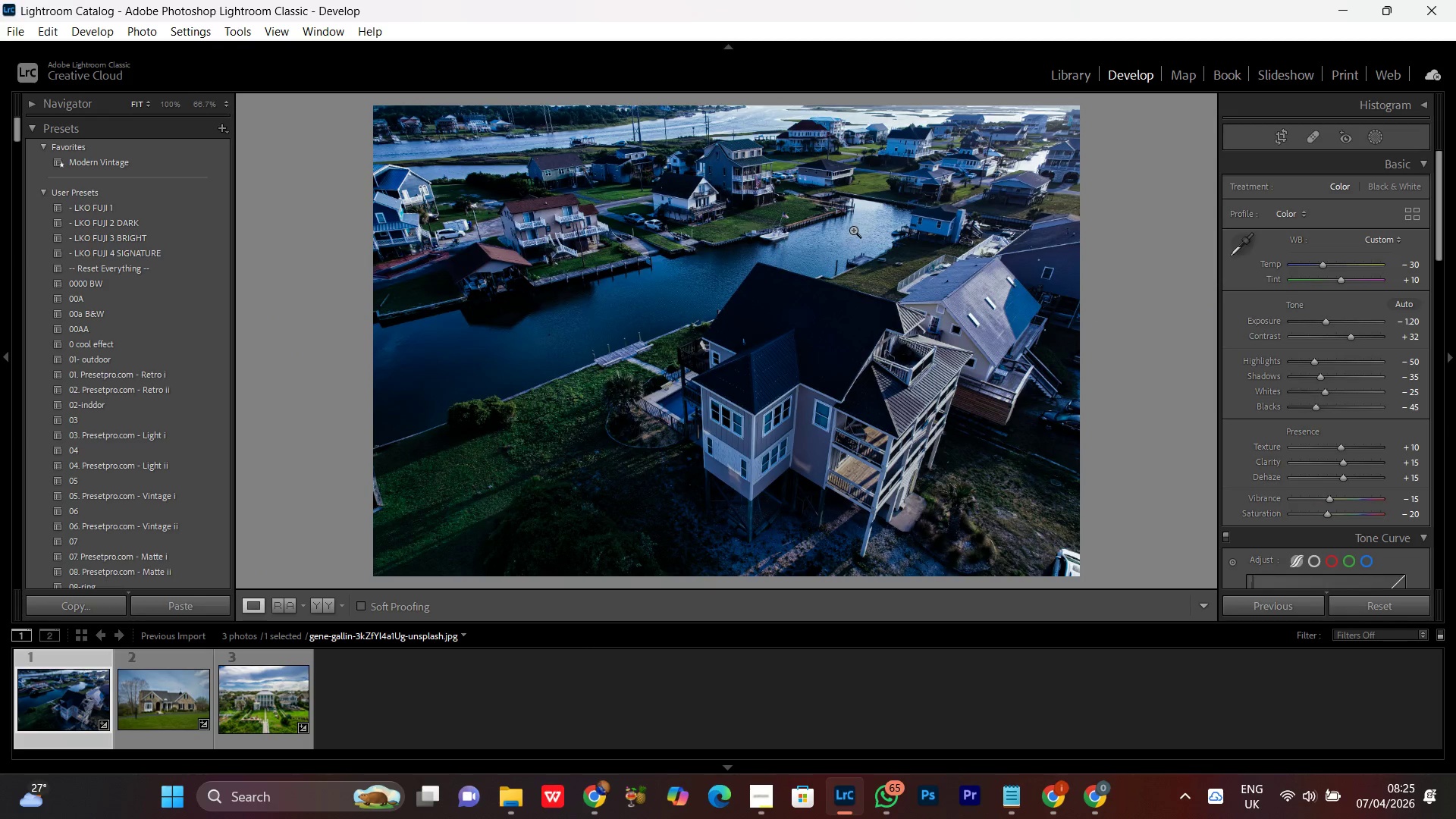 
wait(7.39)
 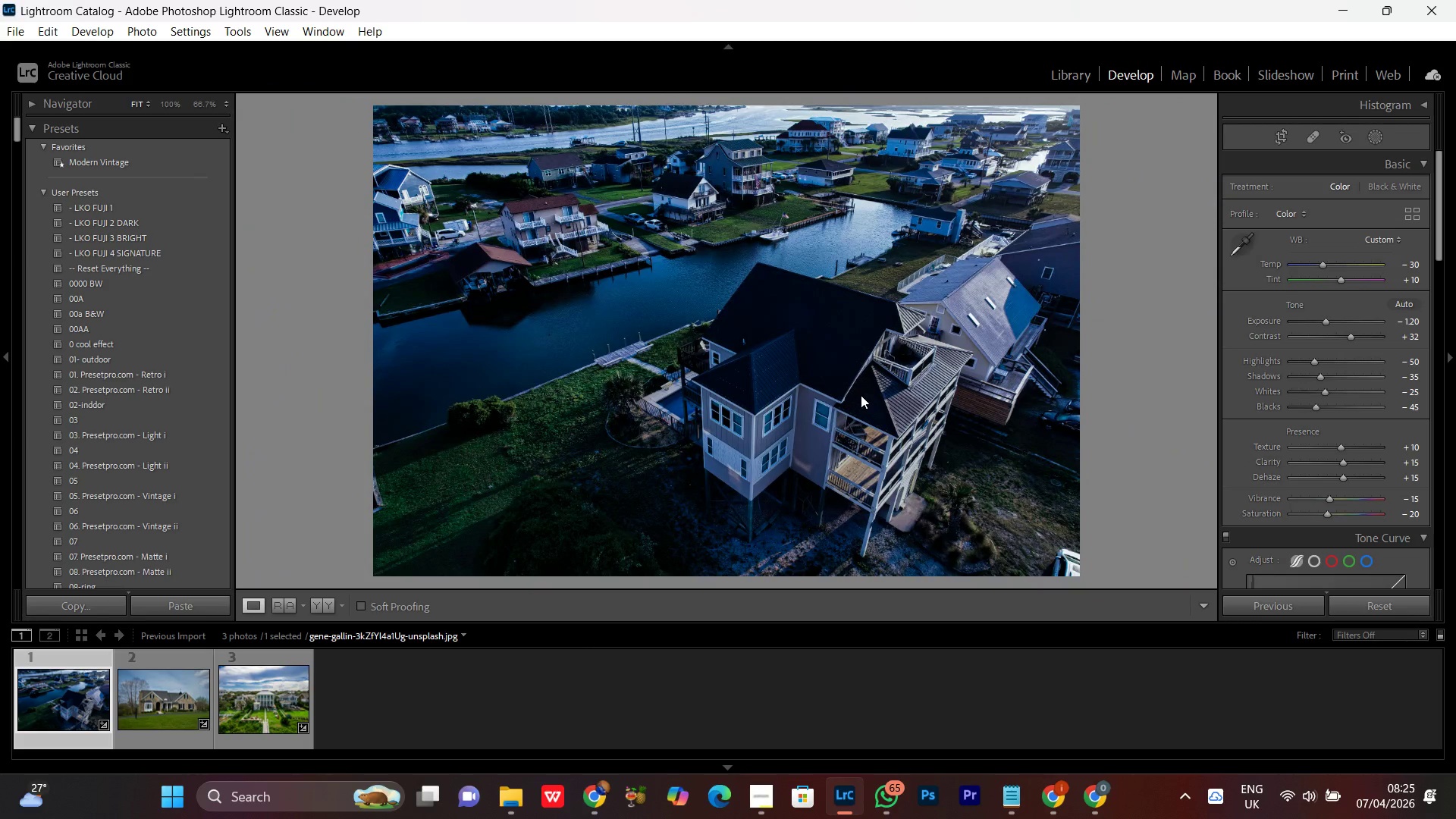 
double_click([789, 303])
 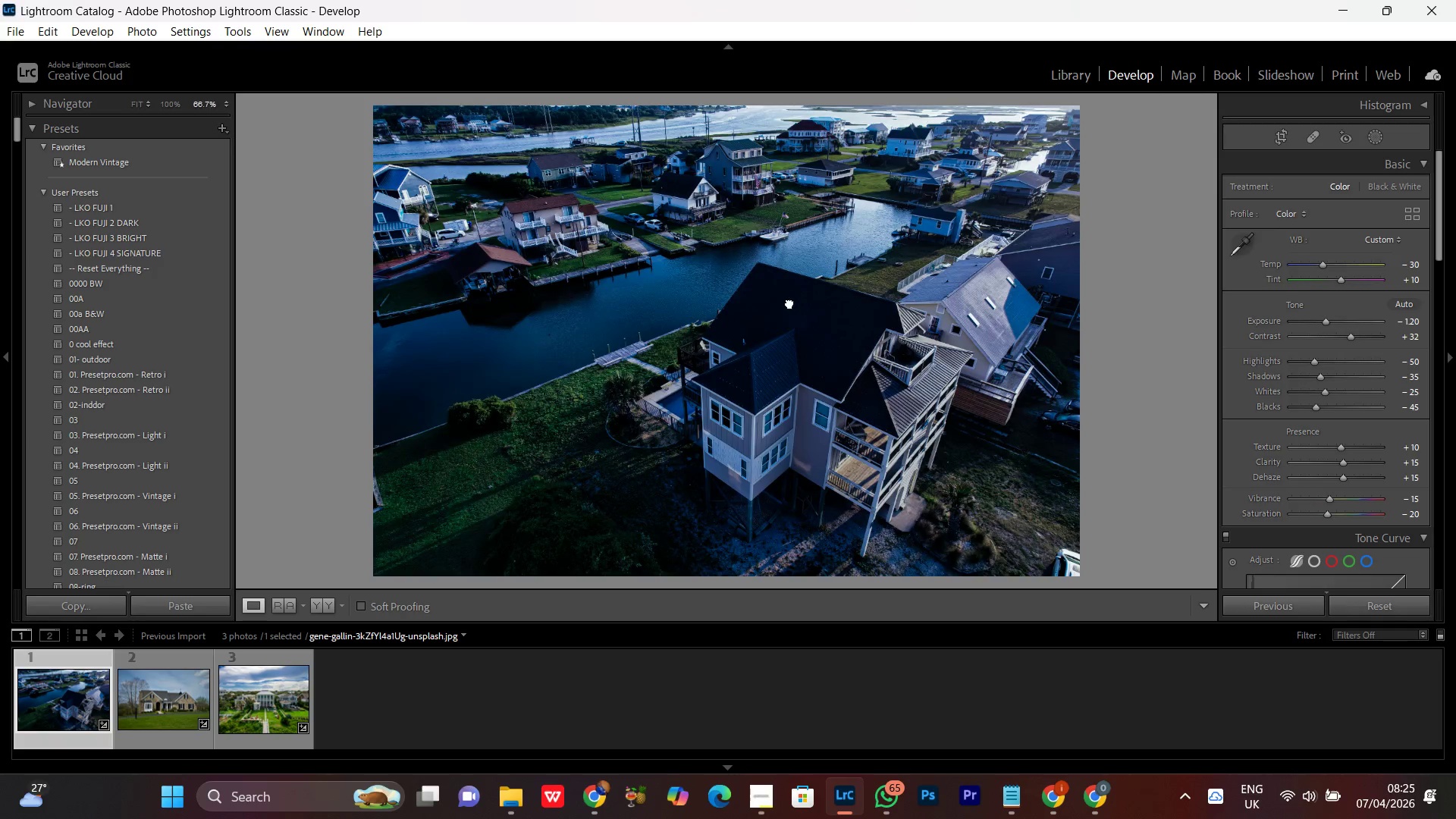 
double_click([789, 303])
 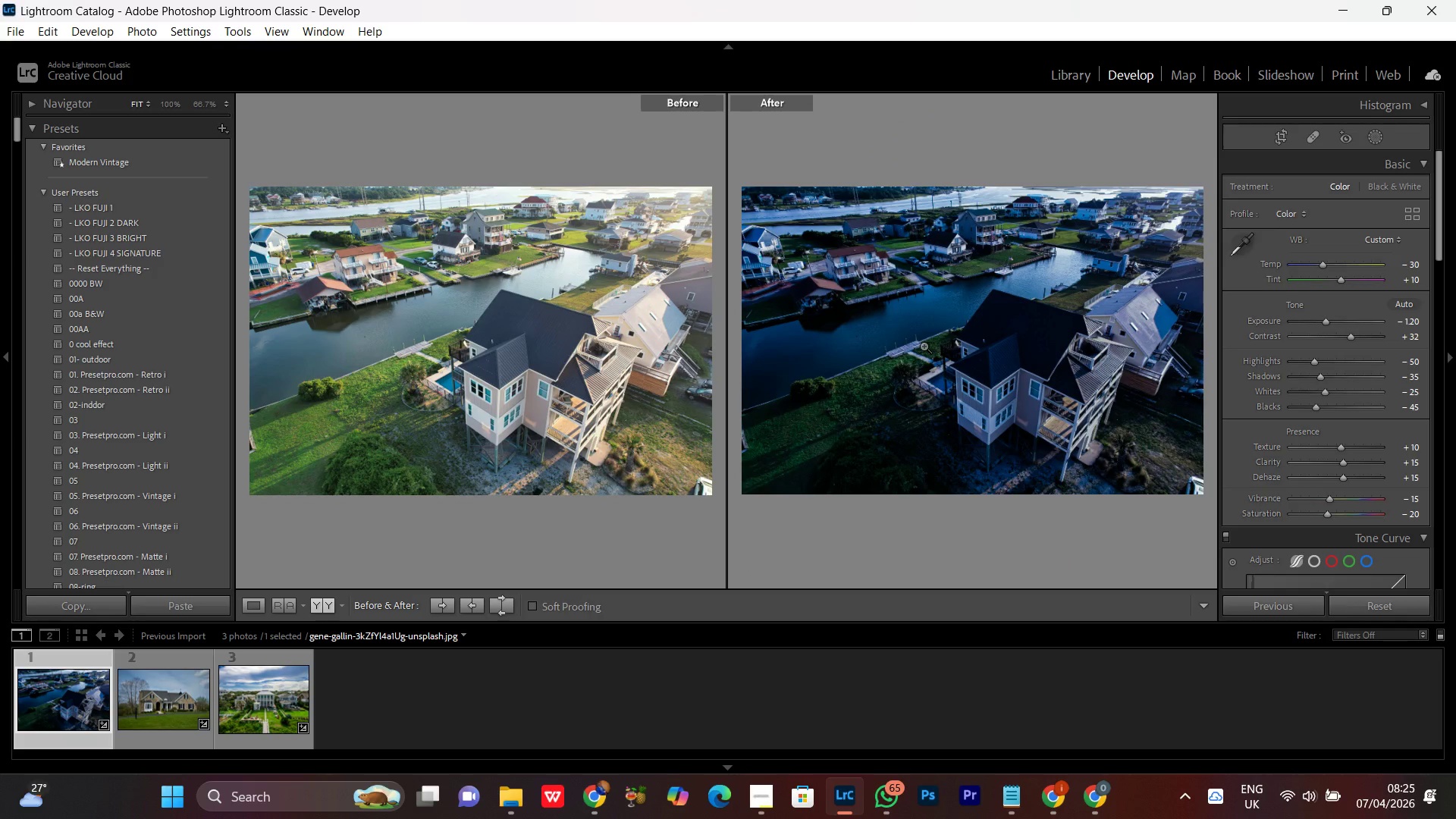 
double_click([924, 347])
 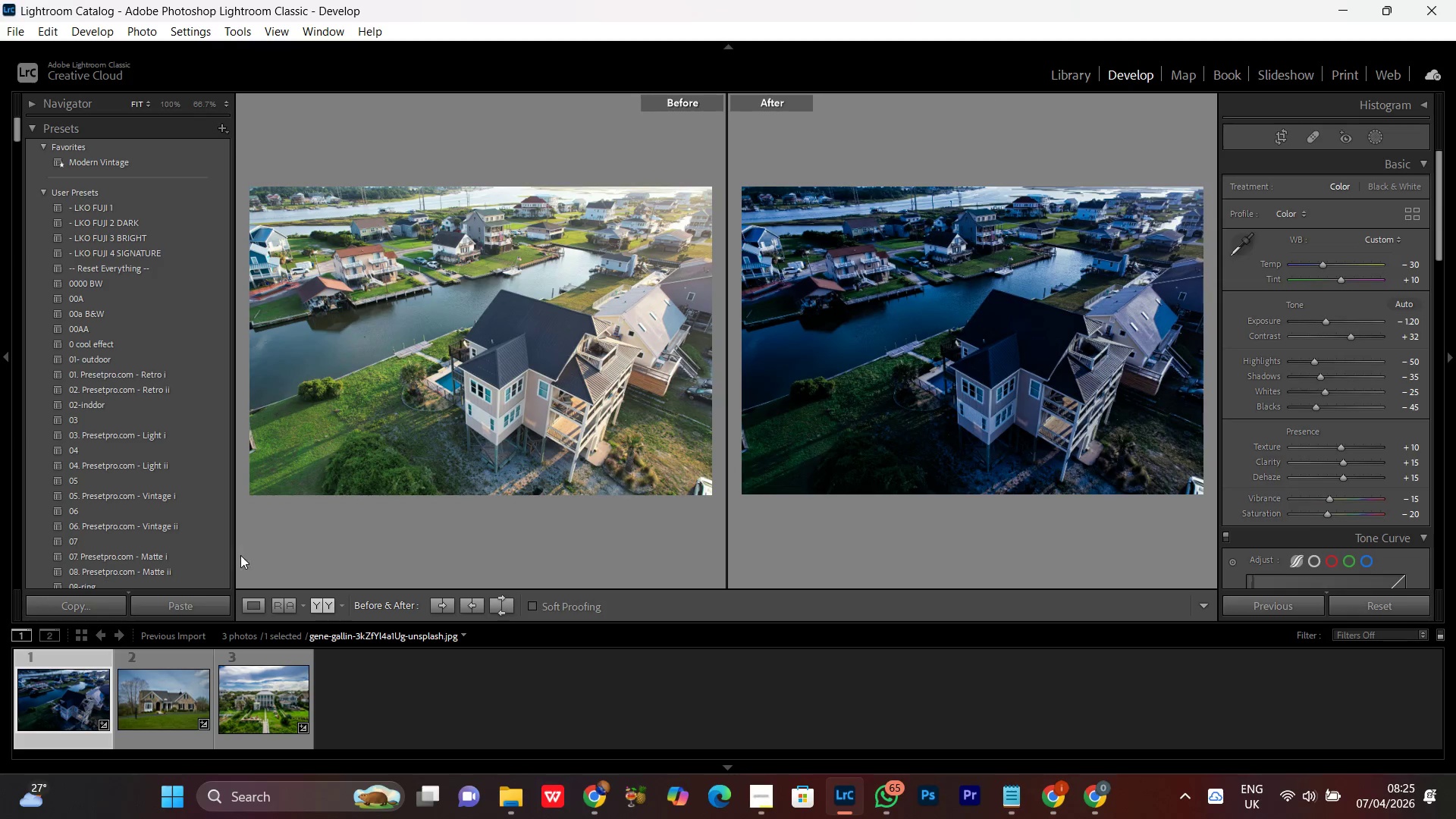 
left_click([255, 609])
 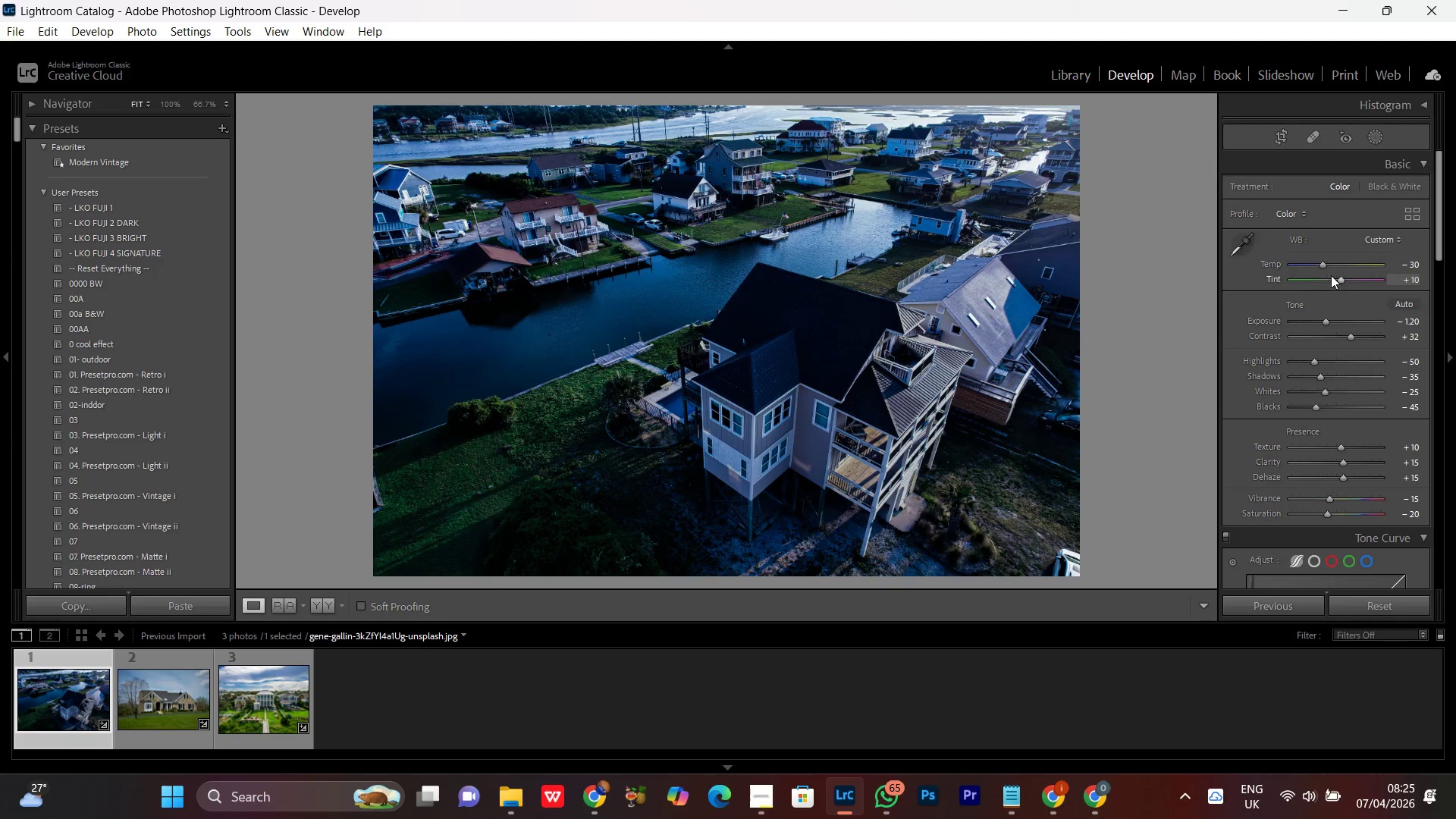 
wait(6.47)
 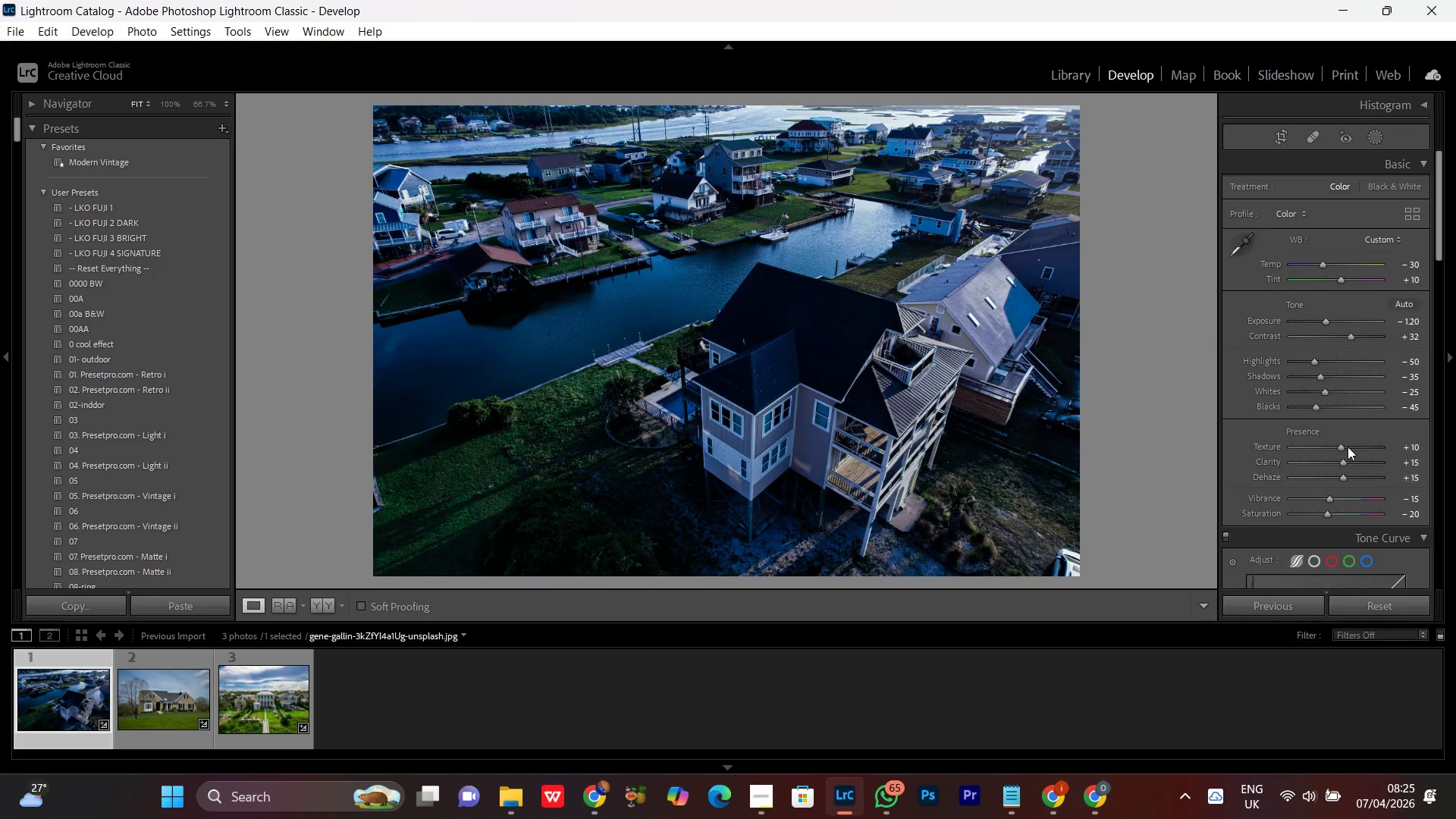 
left_click([1323, 265])
 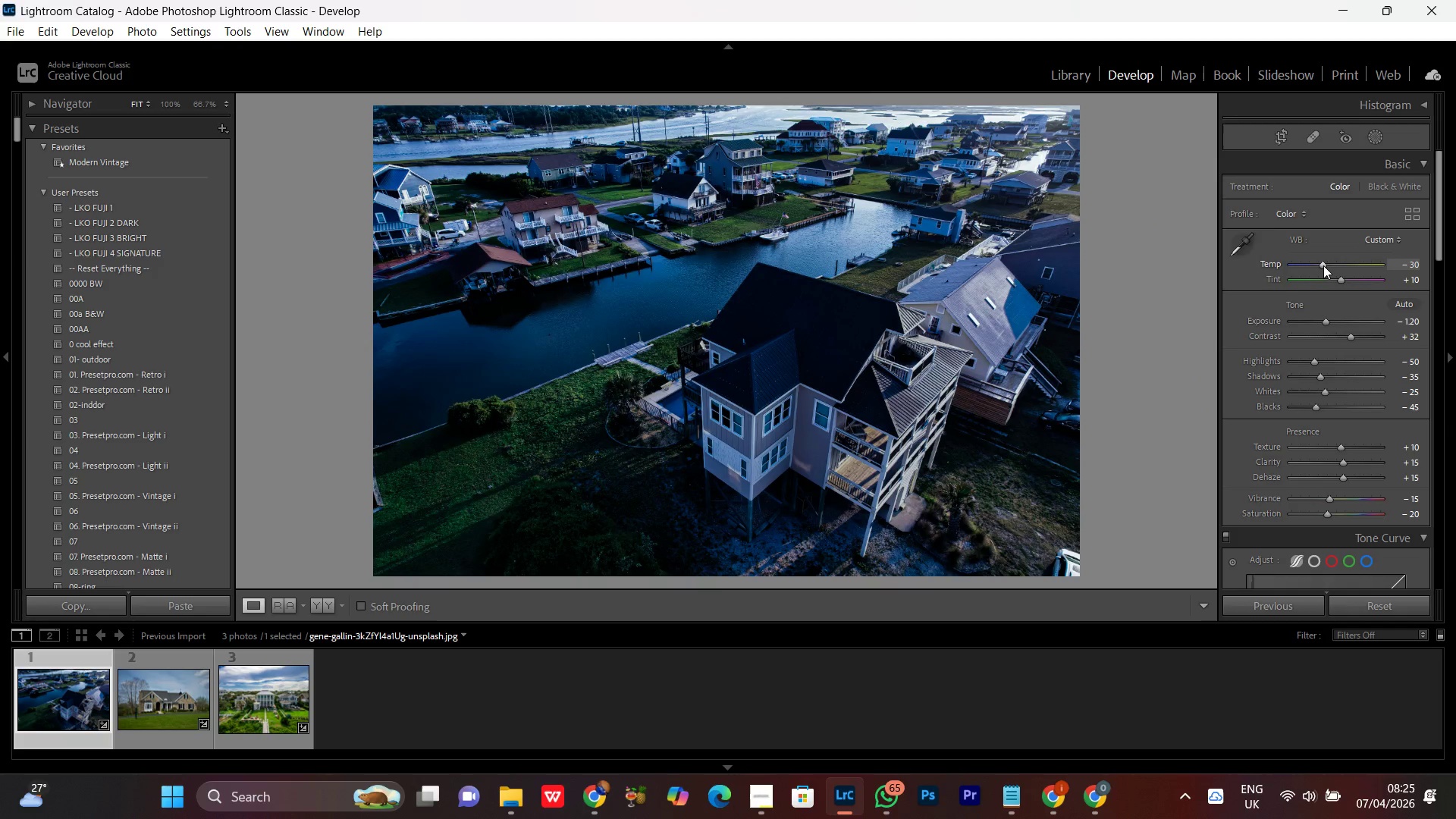 
scroll: coordinate [1323, 265], scroll_direction: down, amount: 1.0
 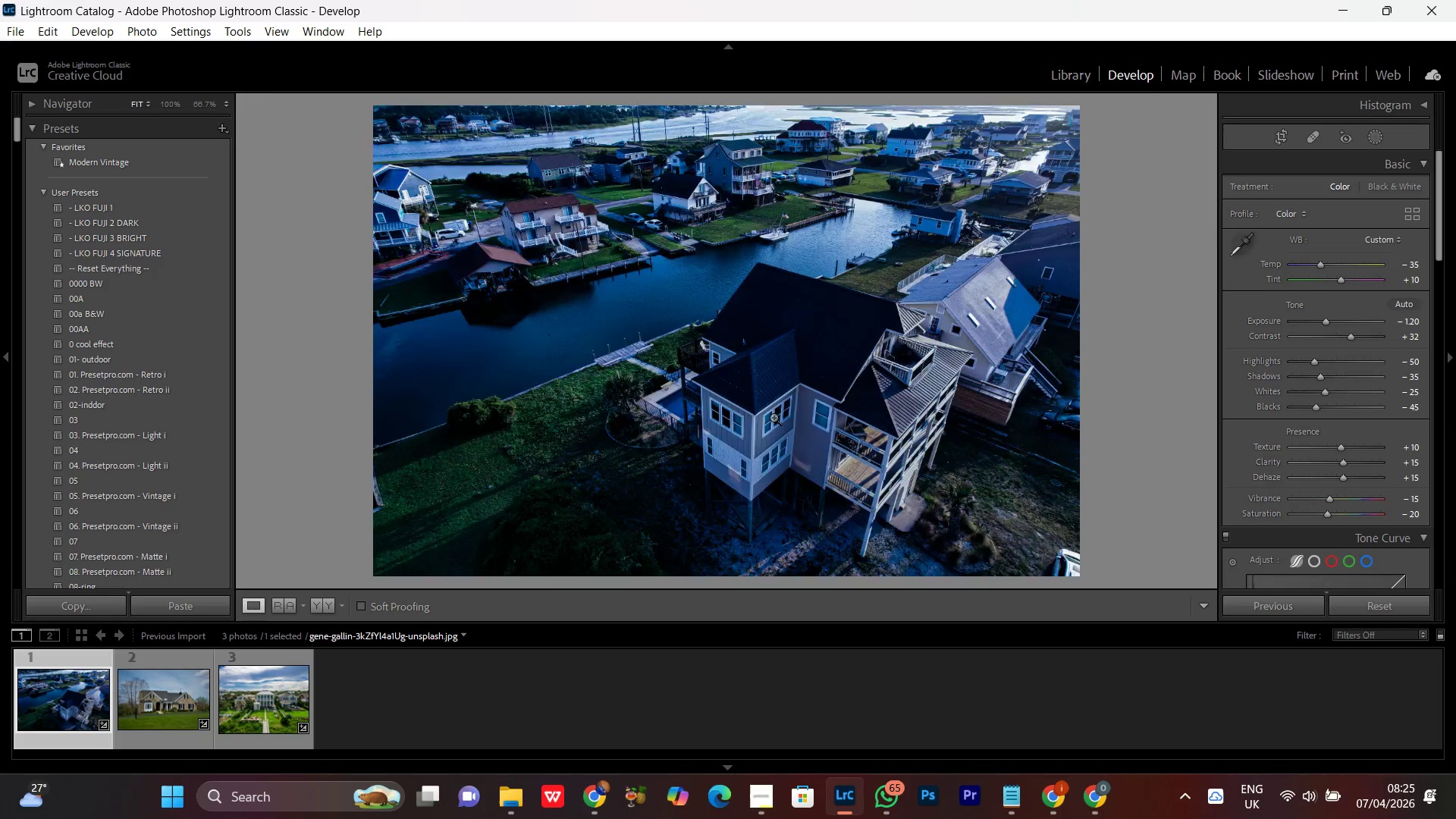 
double_click([774, 417])
 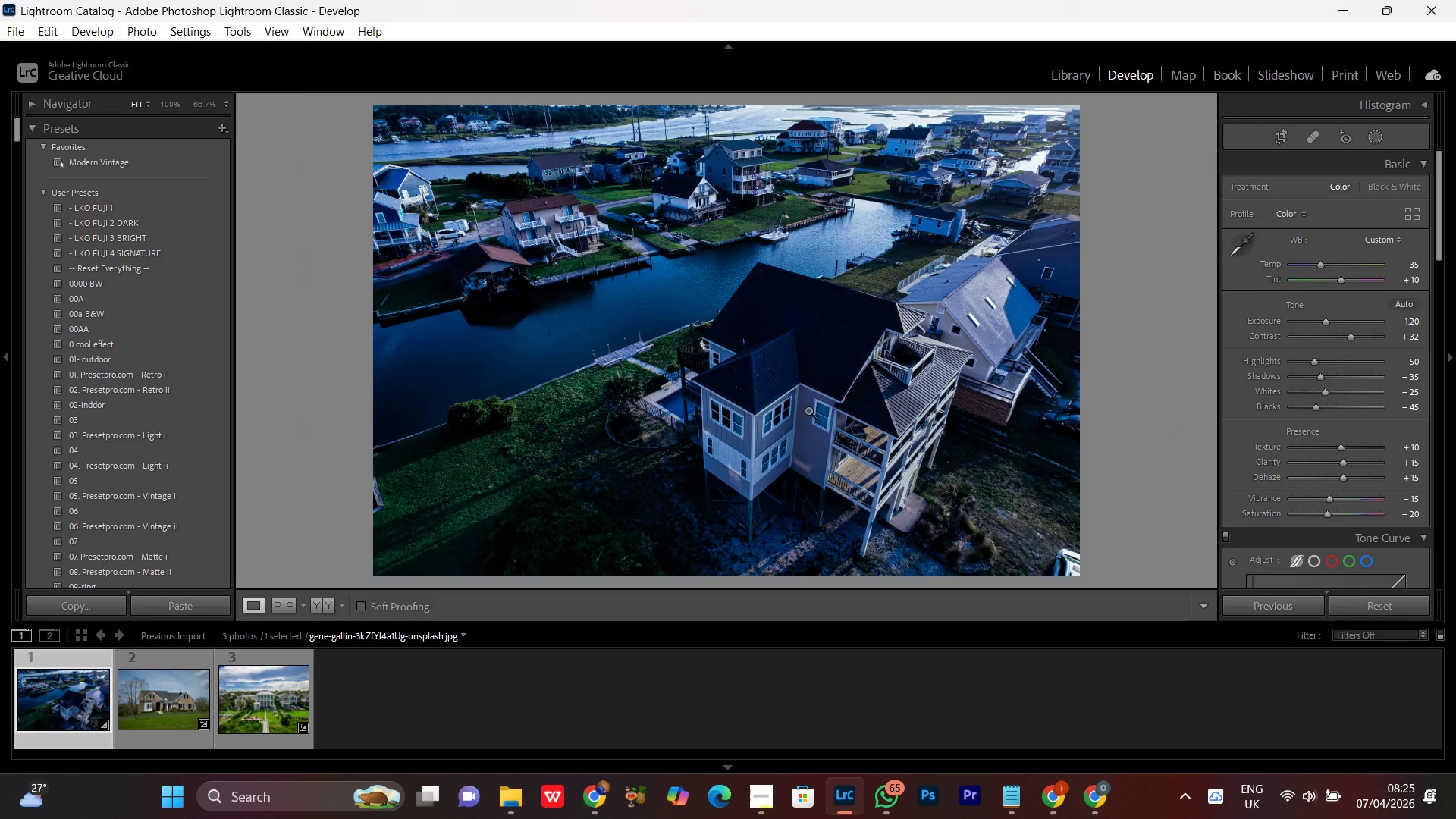 
left_click([808, 410])
 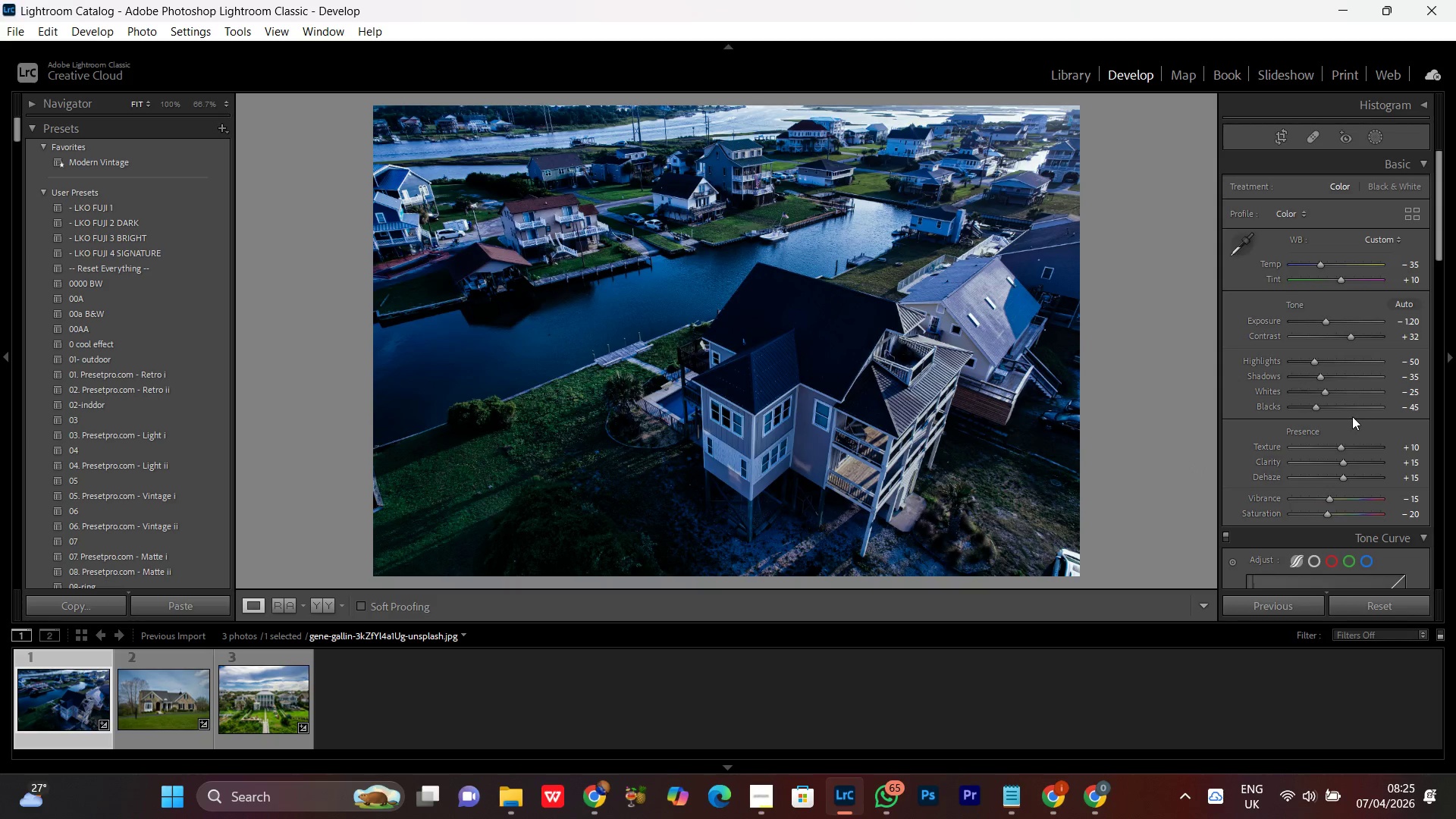 
scroll: coordinate [1348, 414], scroll_direction: down, amount: 2.0
 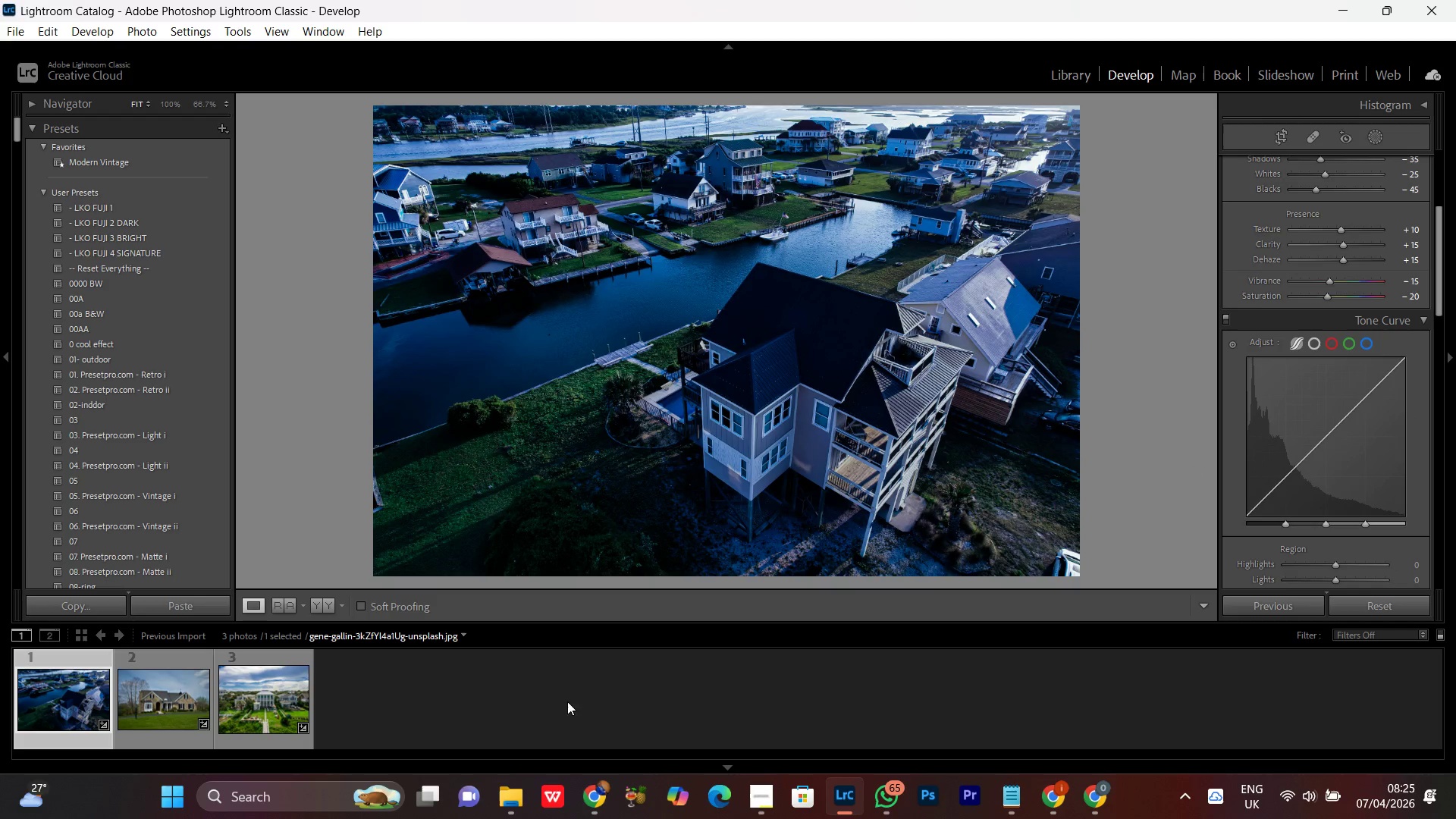 
wait(5.89)
 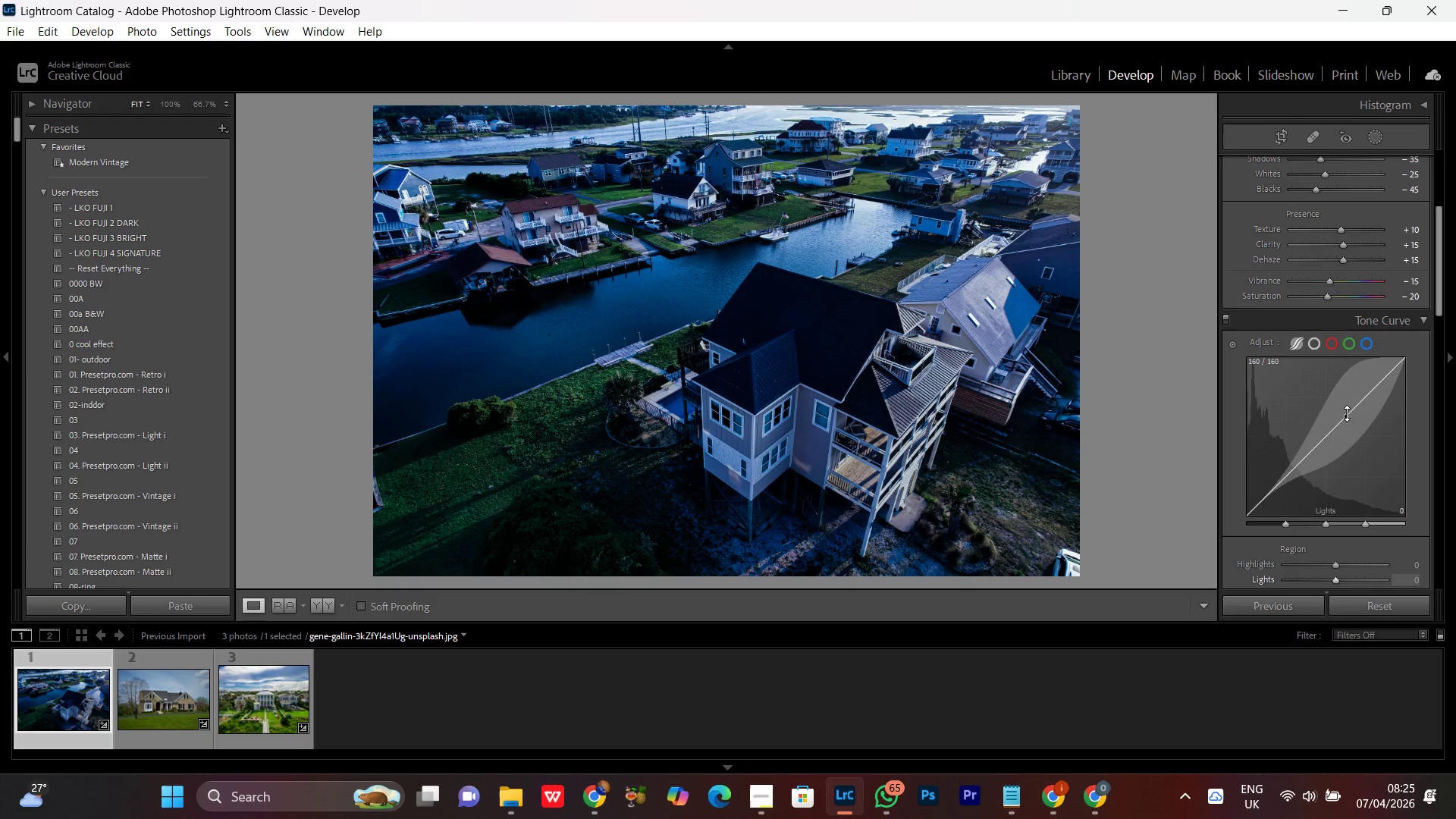 
left_click([764, 806])